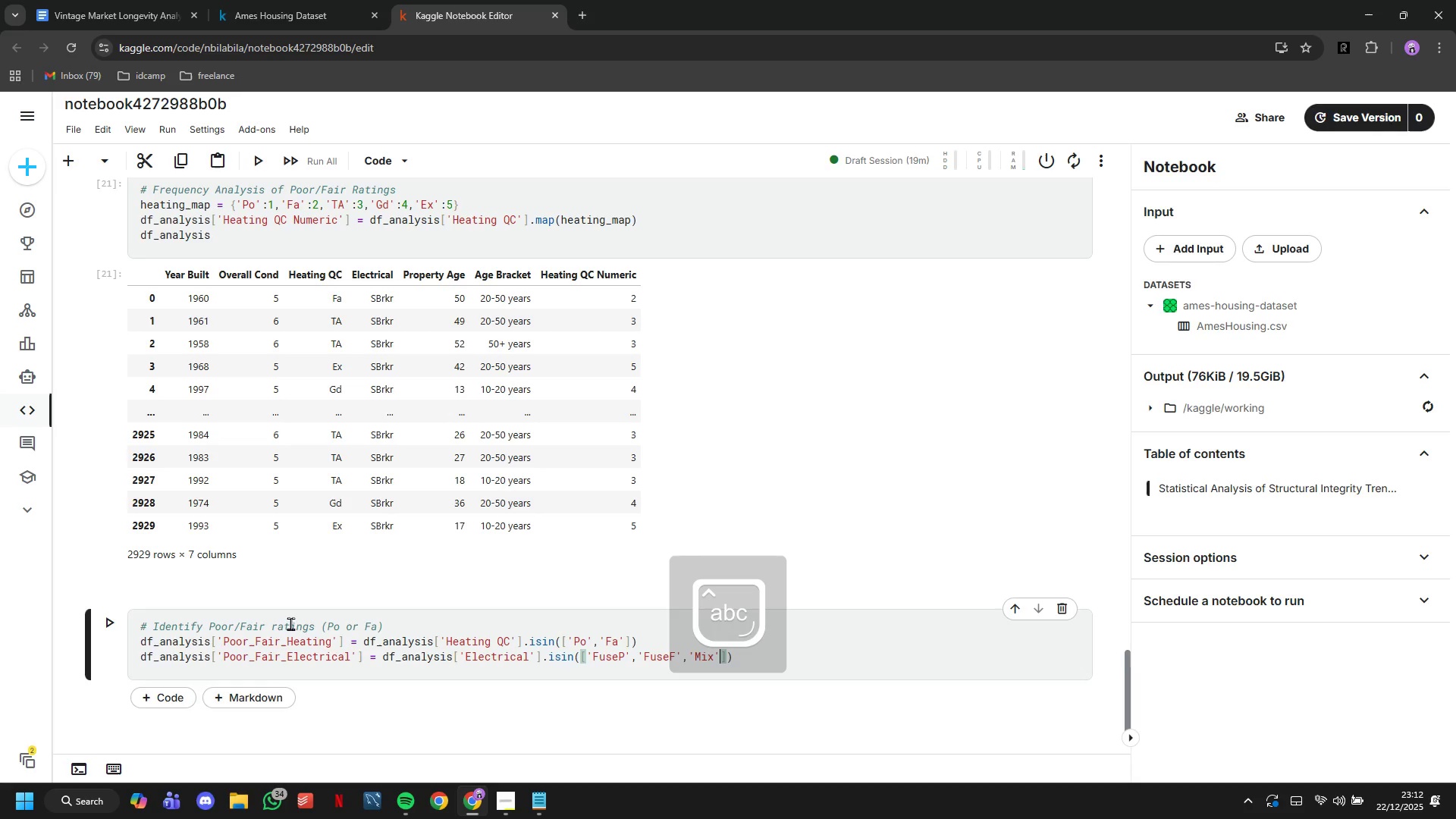 
key(ArrowRight)
 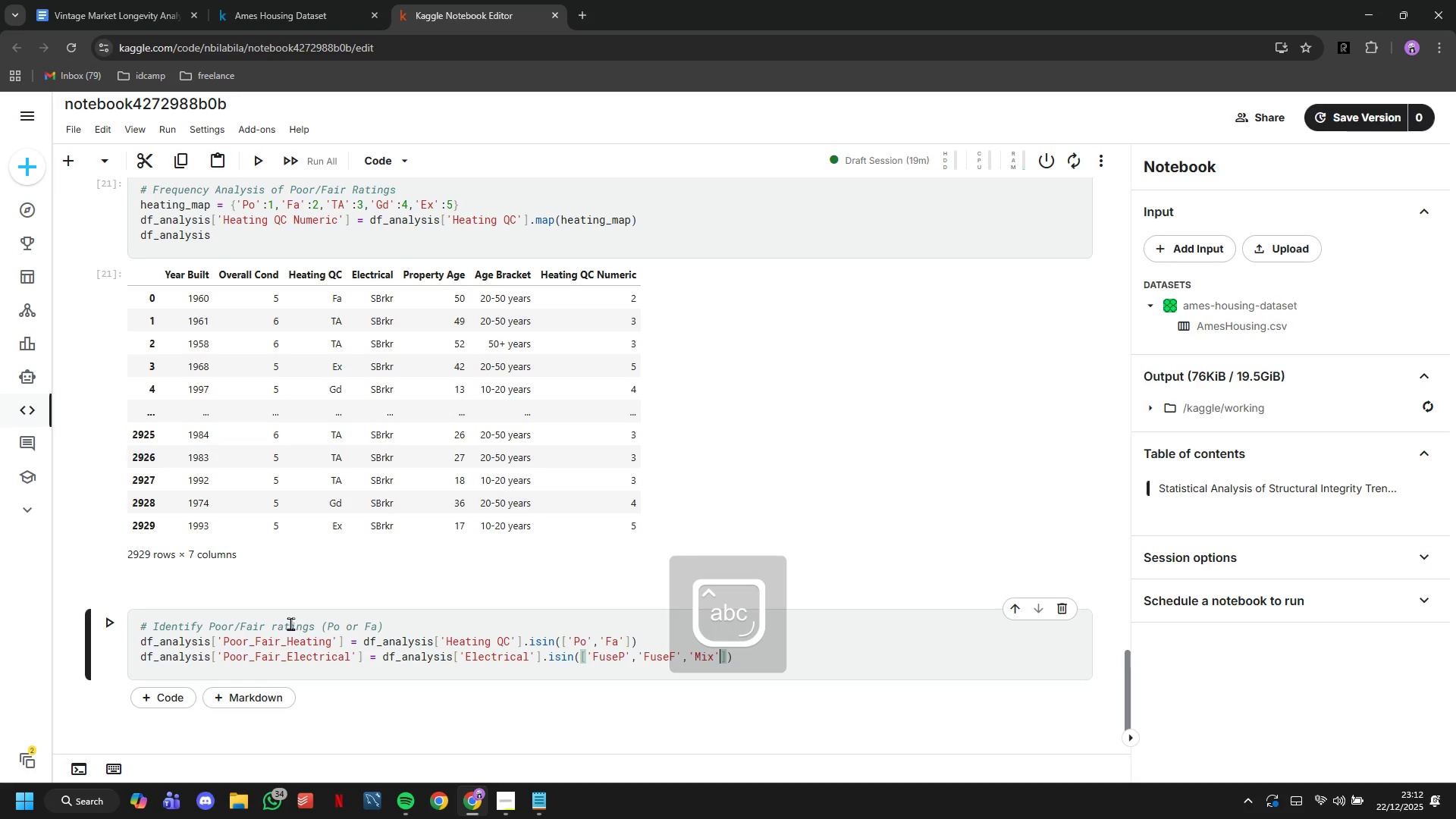 
key(ArrowRight)
 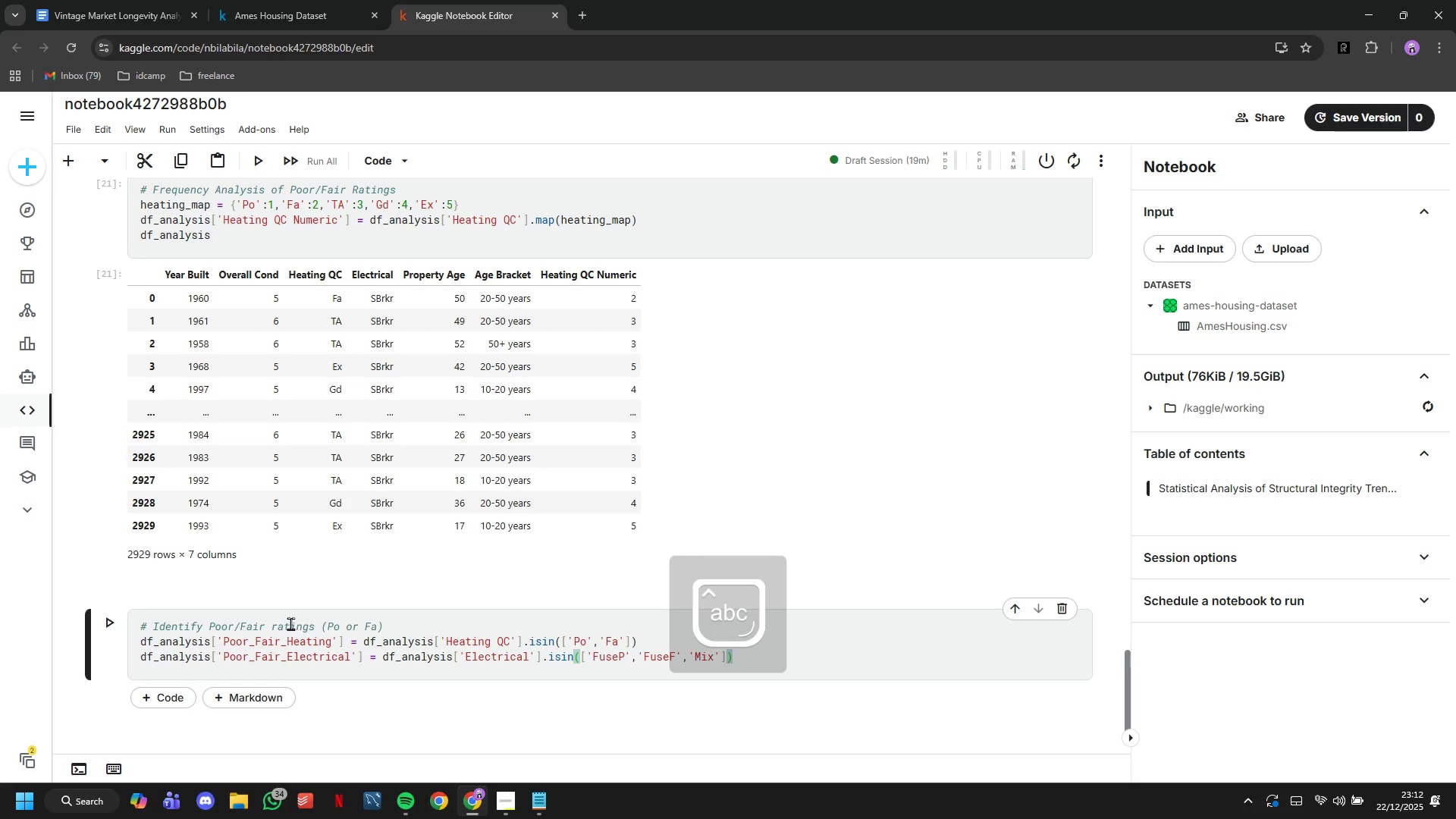 
key(ArrowRight)
 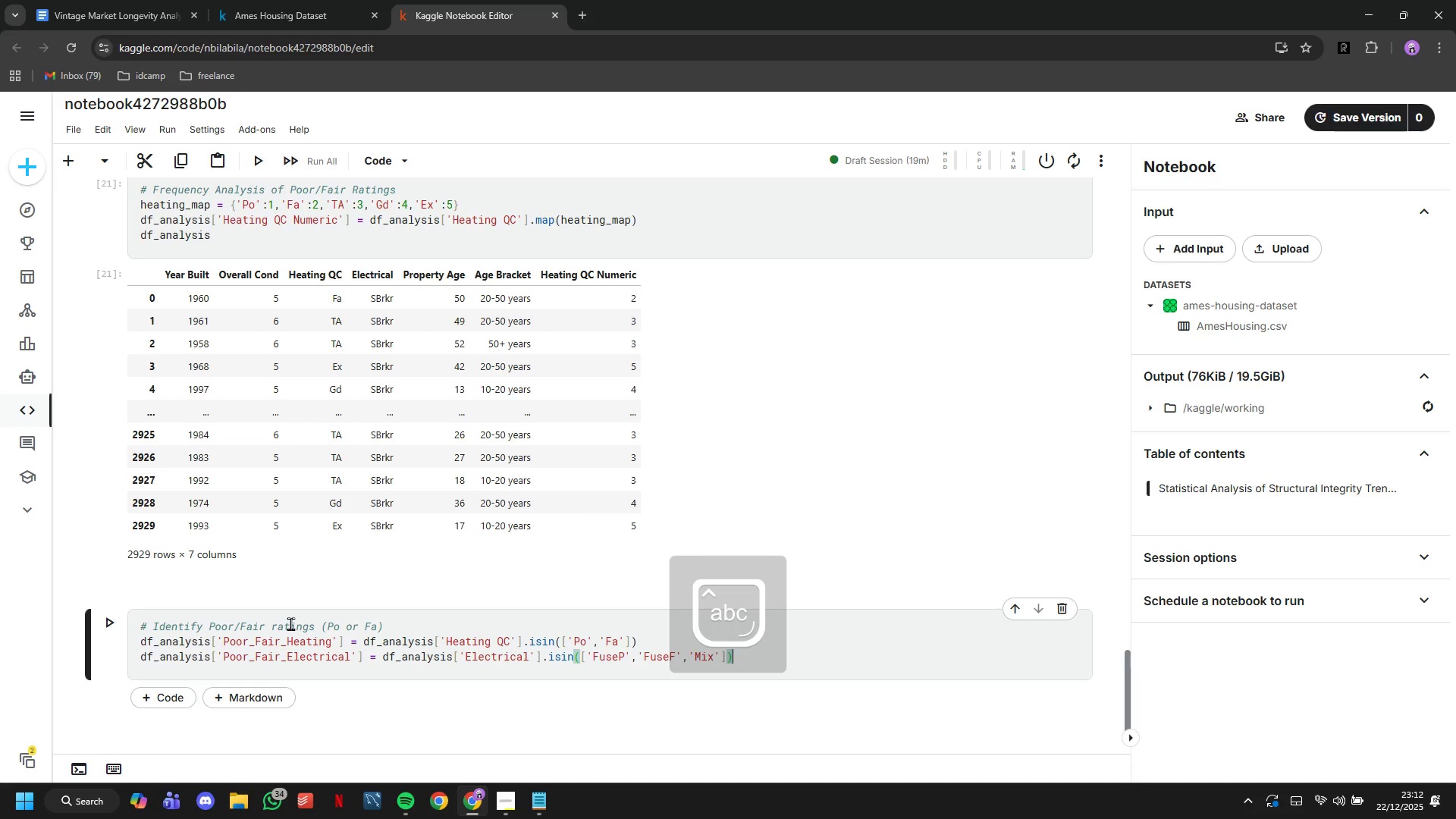 
key(Enter)
 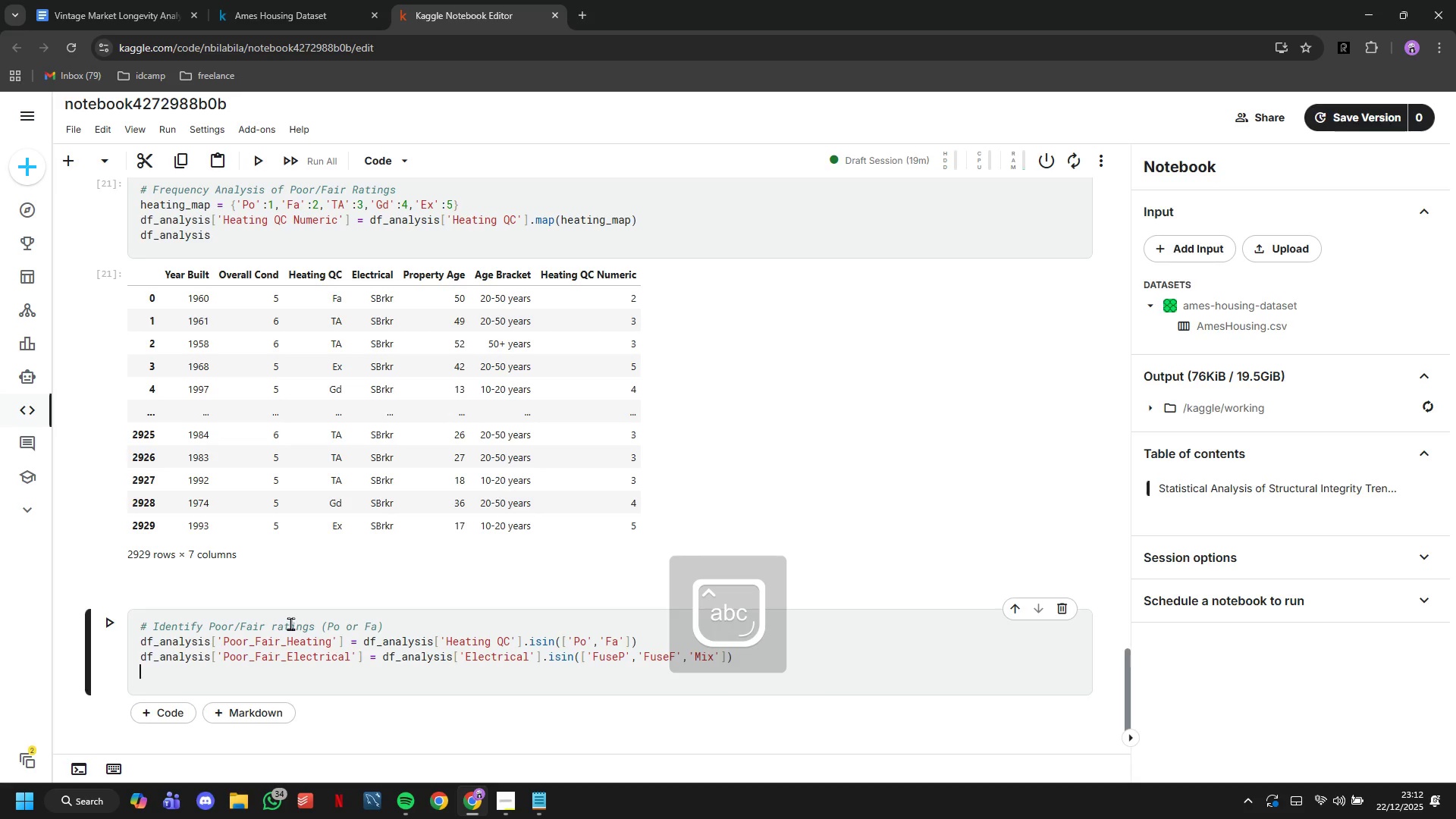 
key(Enter)
 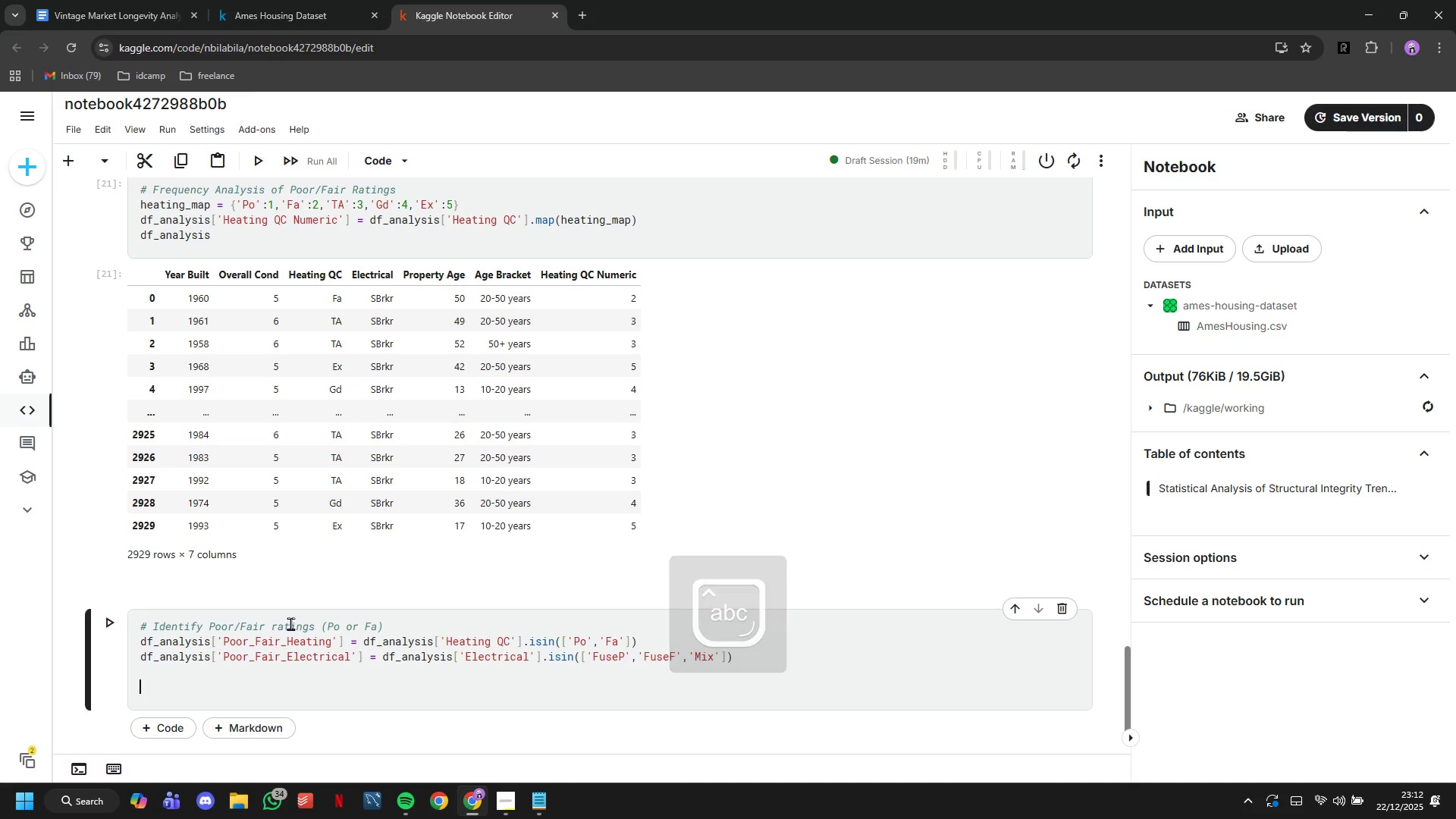 
type(# Calculate frequencies)
 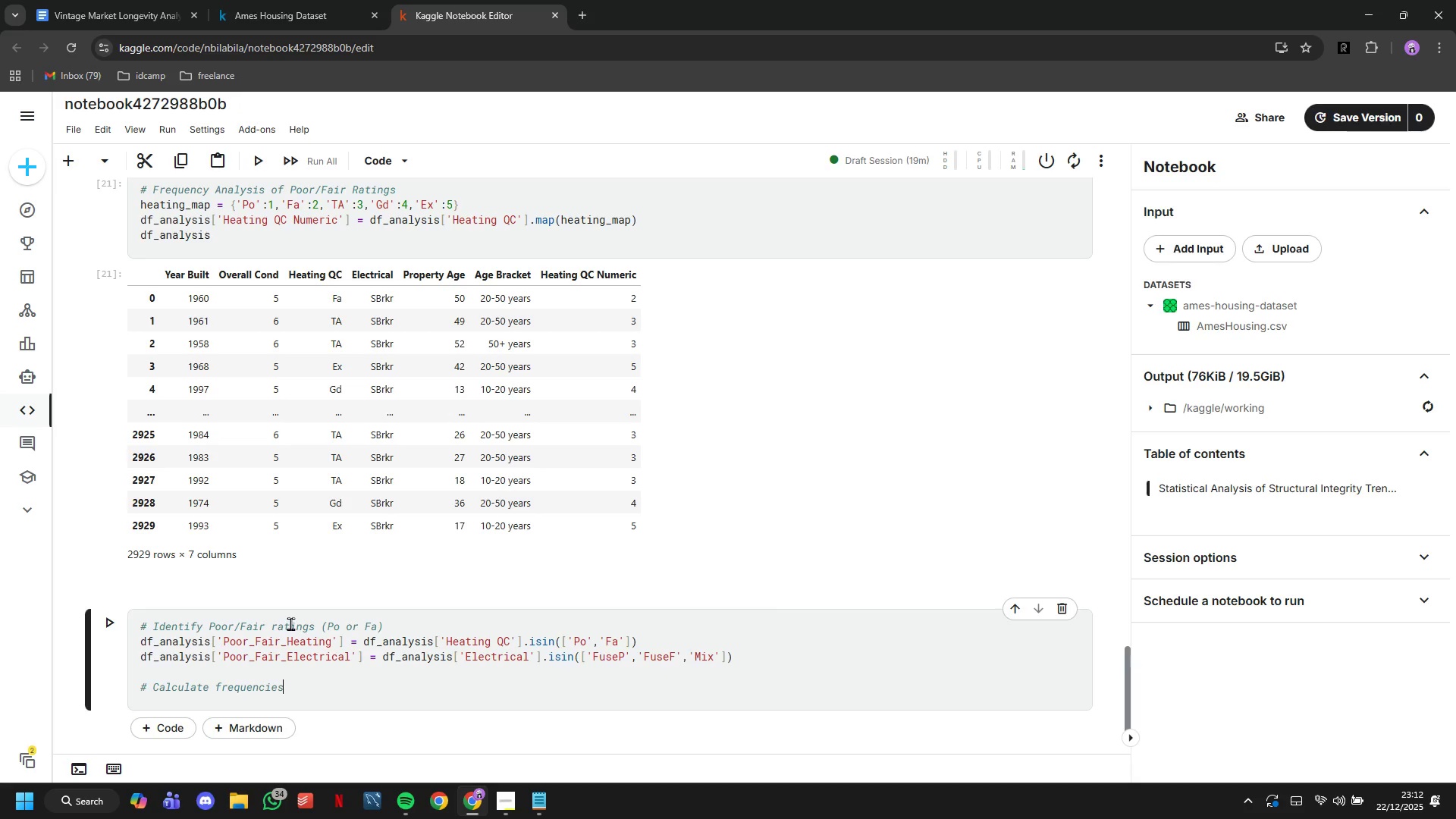 
key(Enter)
 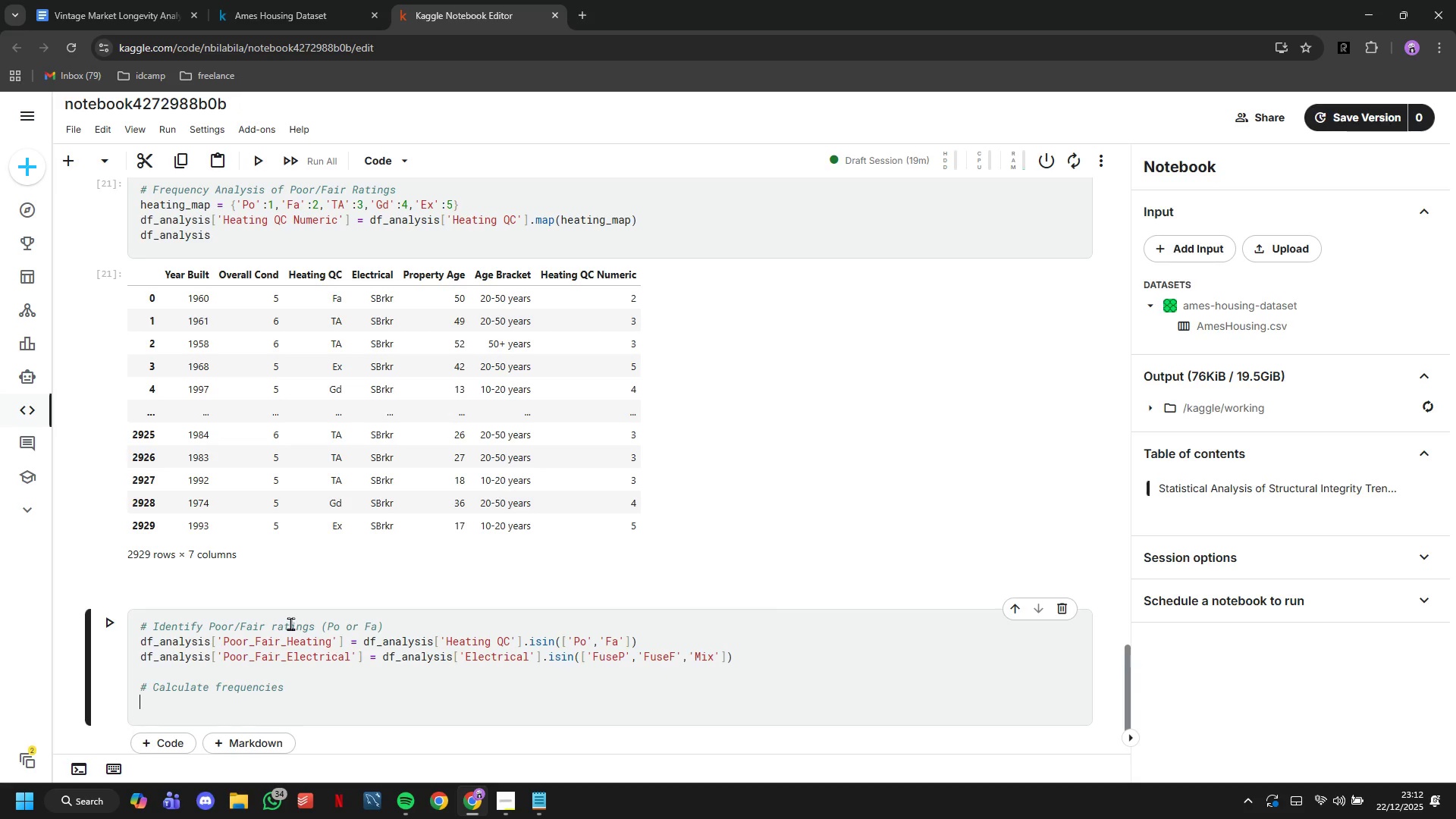 
key(Backspace)
type( by age bracket)
 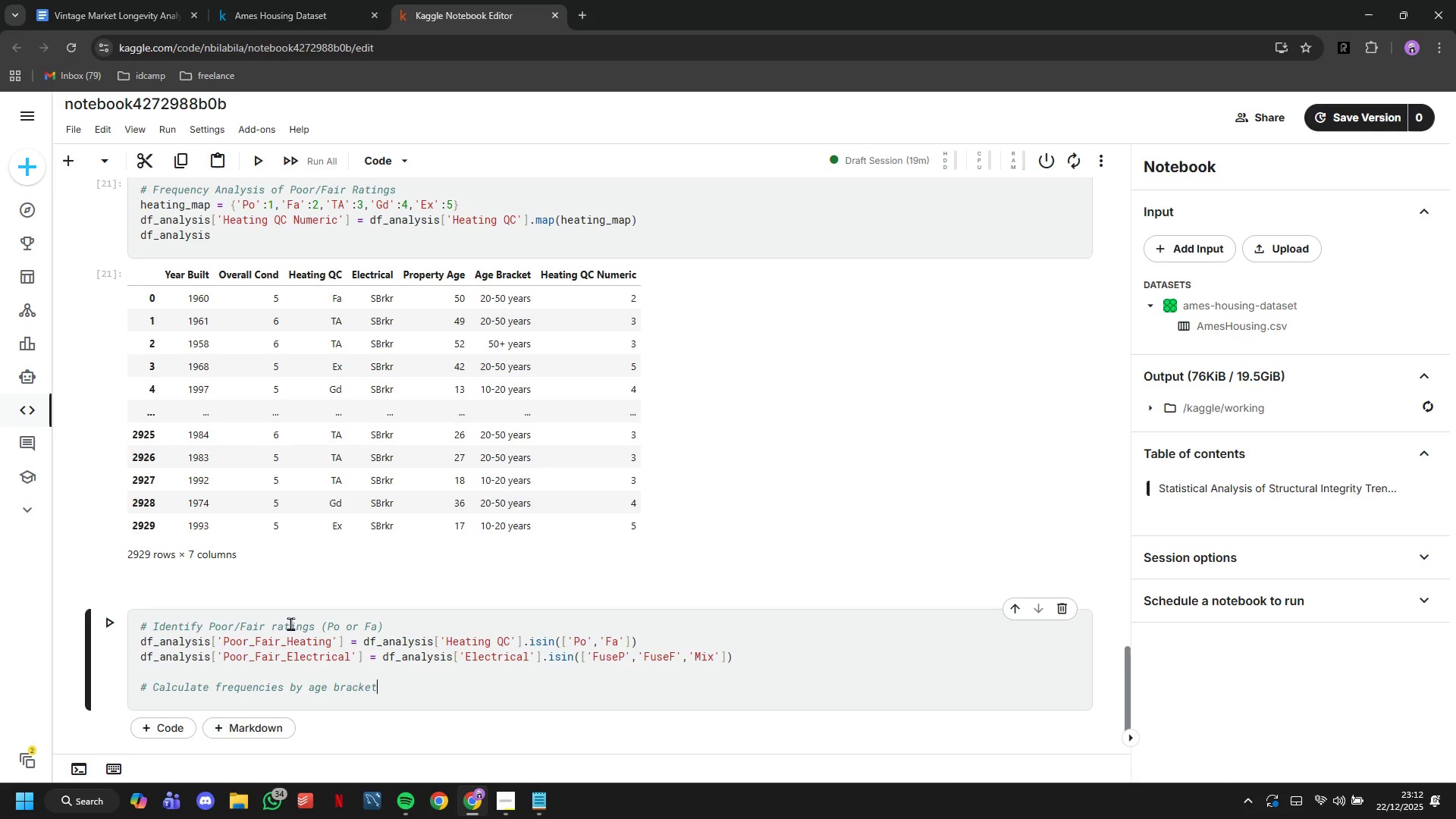 
key(Enter)
 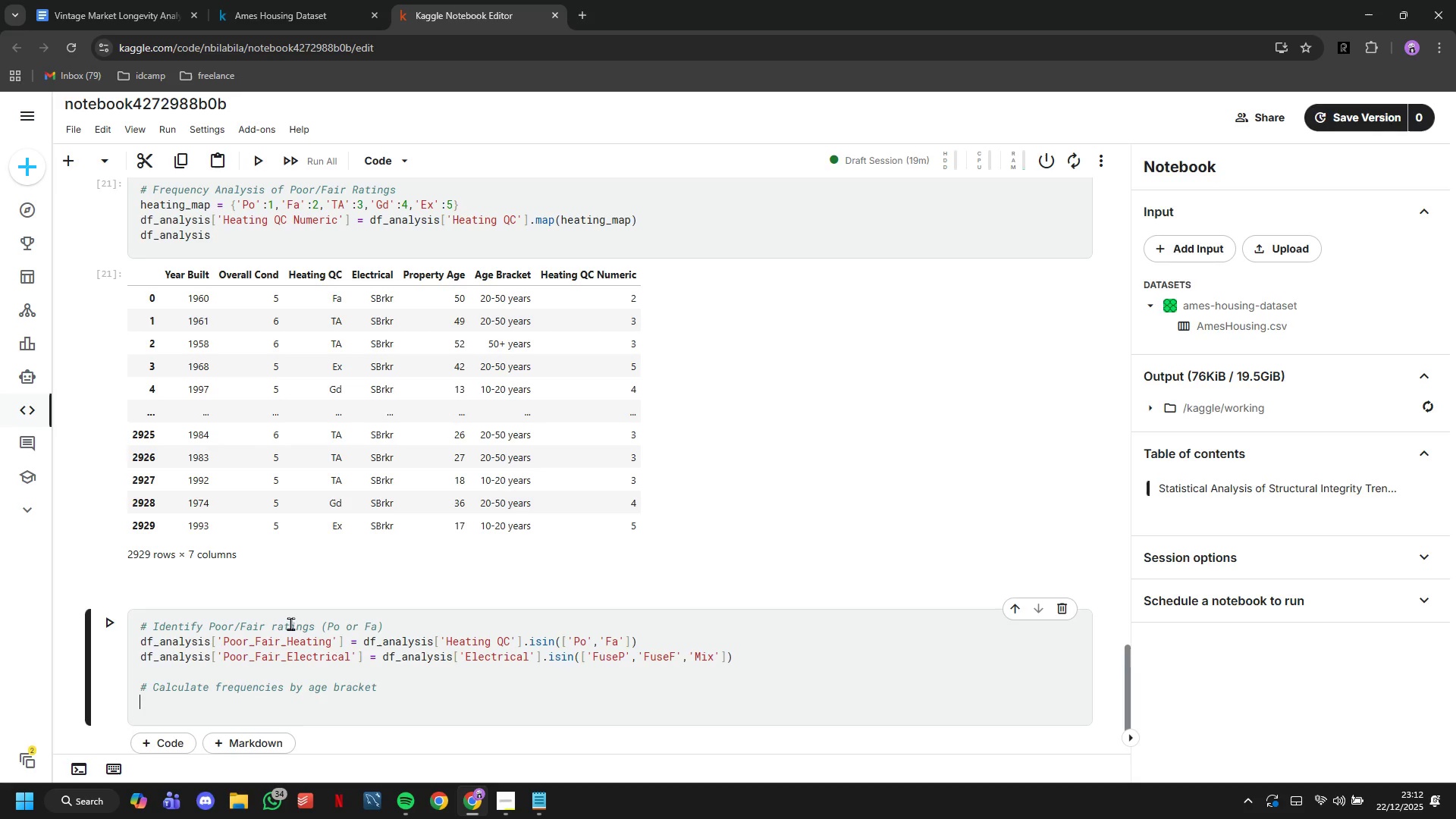 
wait(5.2)
 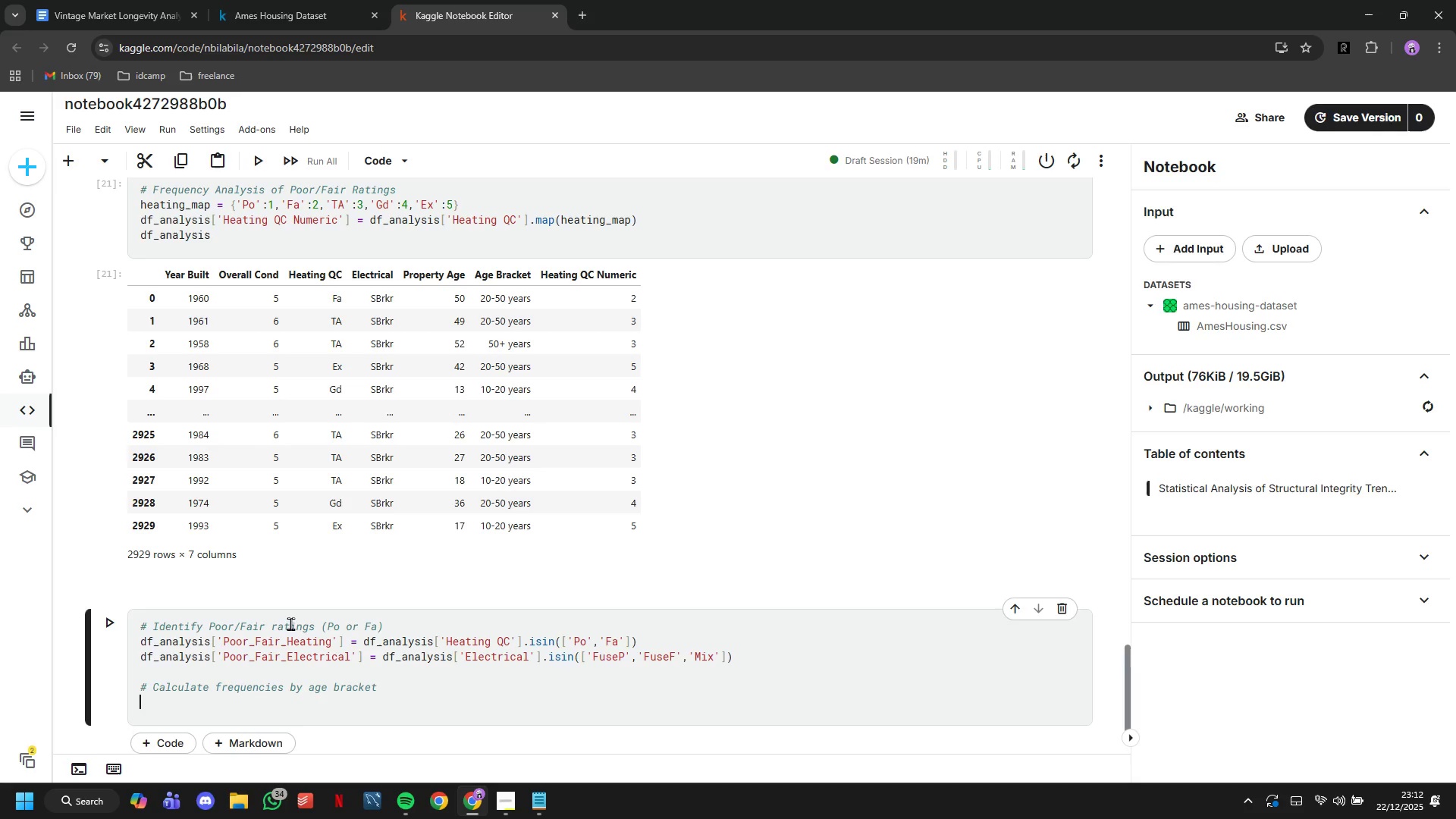 
type(risk_summary = df_analyssi)
key(Backspace)
key(Backspace)
type(is.groupby('Age Brackt)
key(Backspace)
type(et)
 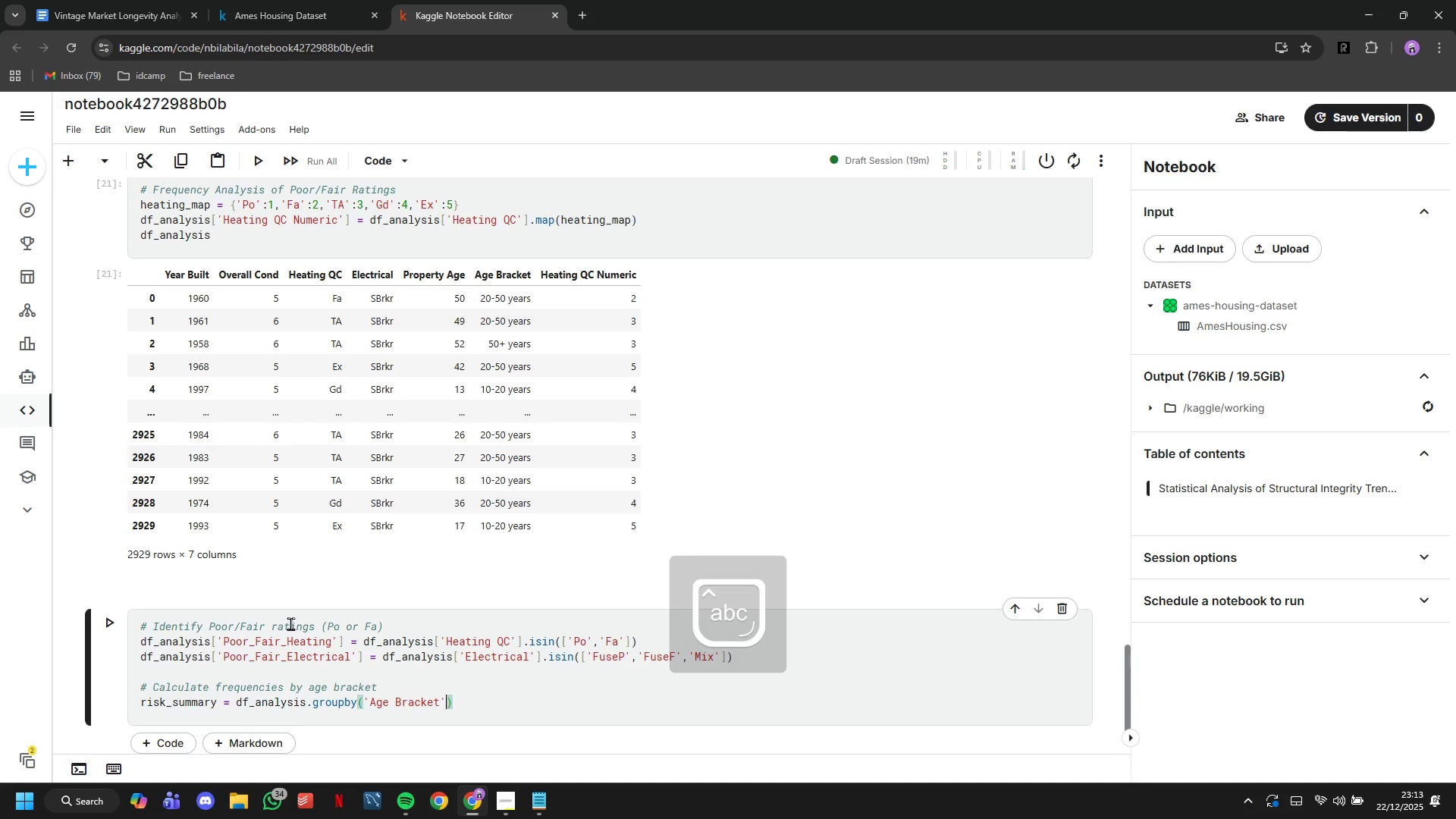 
key(ArrowRight)
 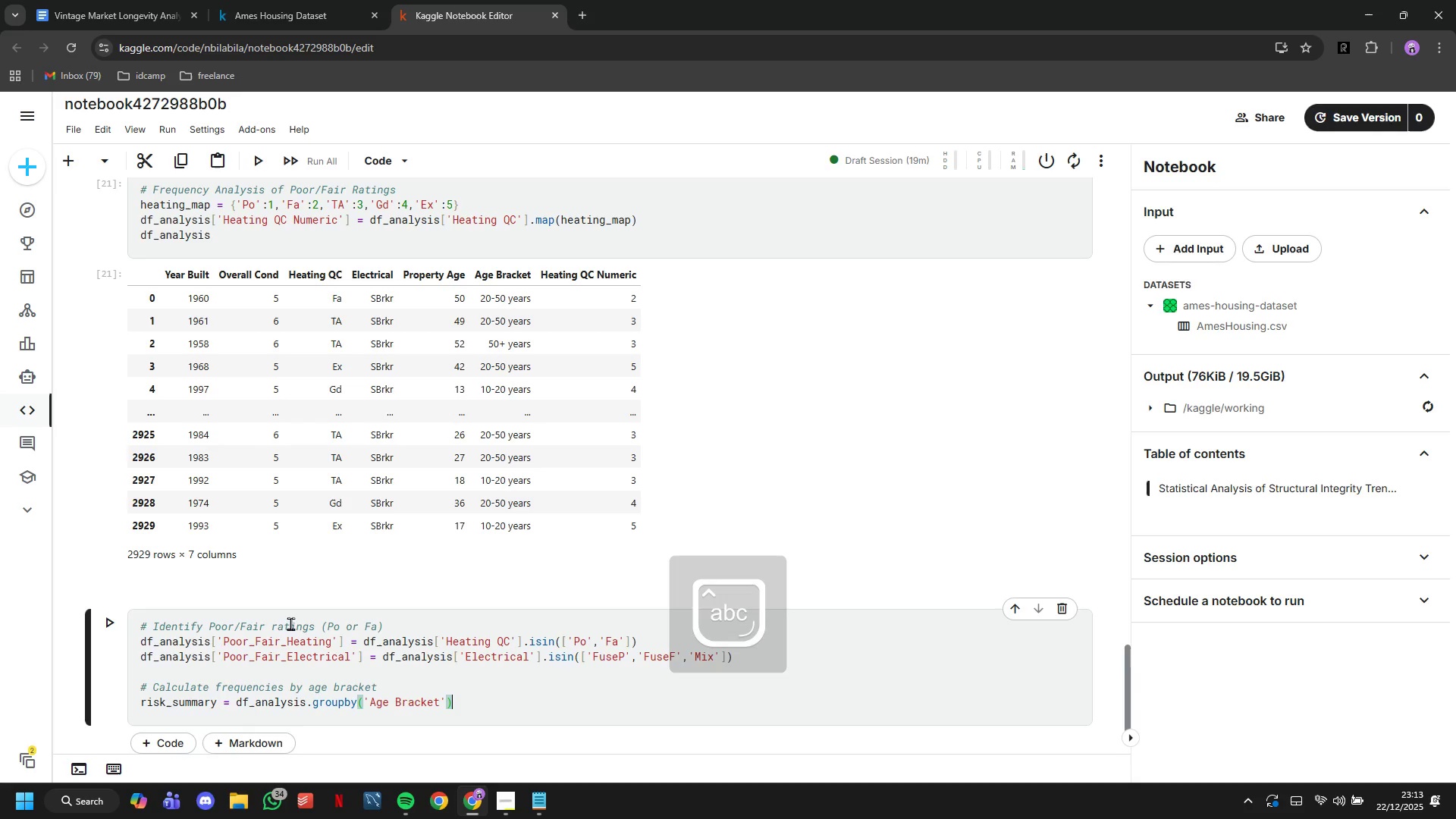 
key(ArrowRight)
 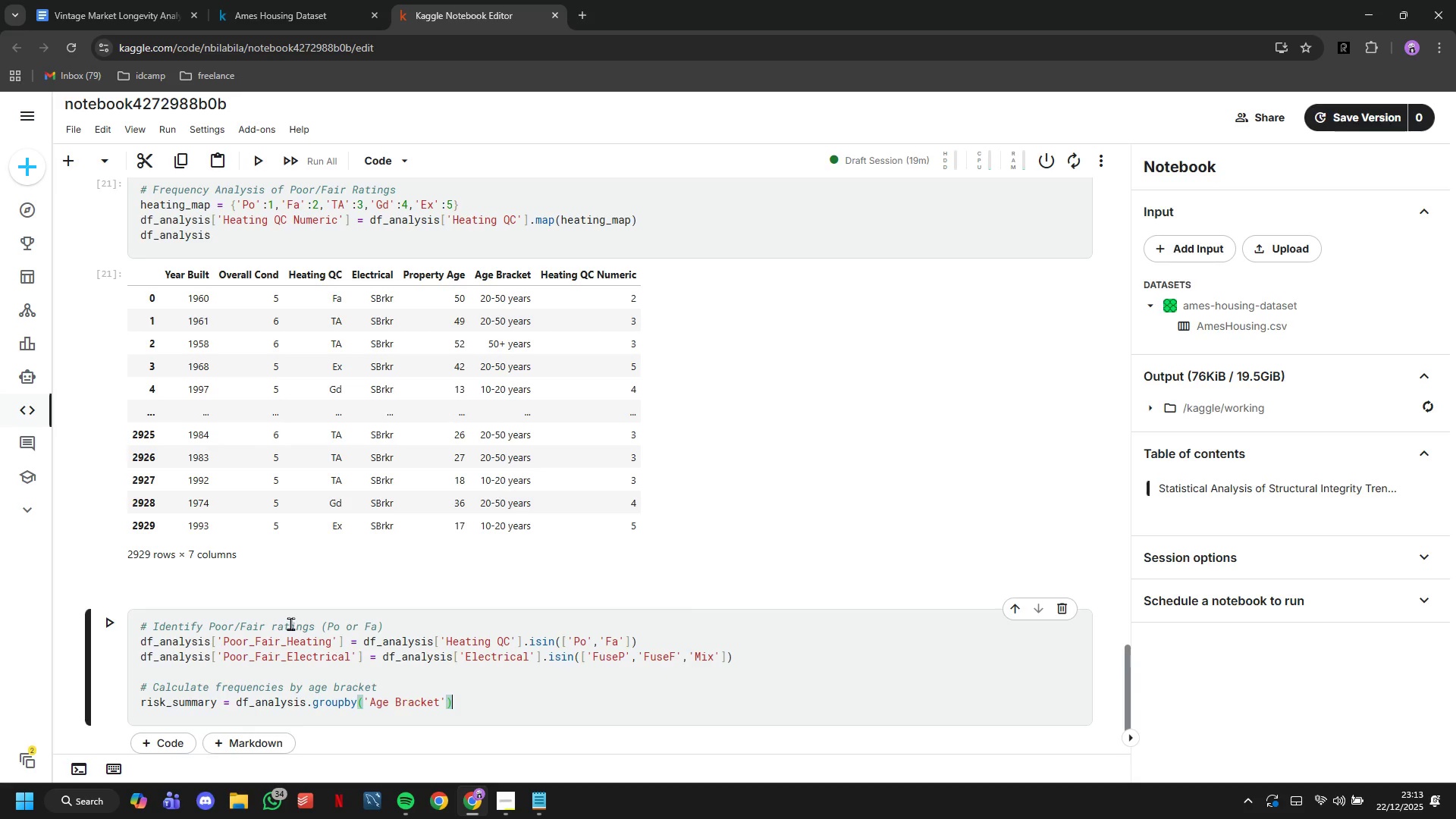 
type(.agg({)
 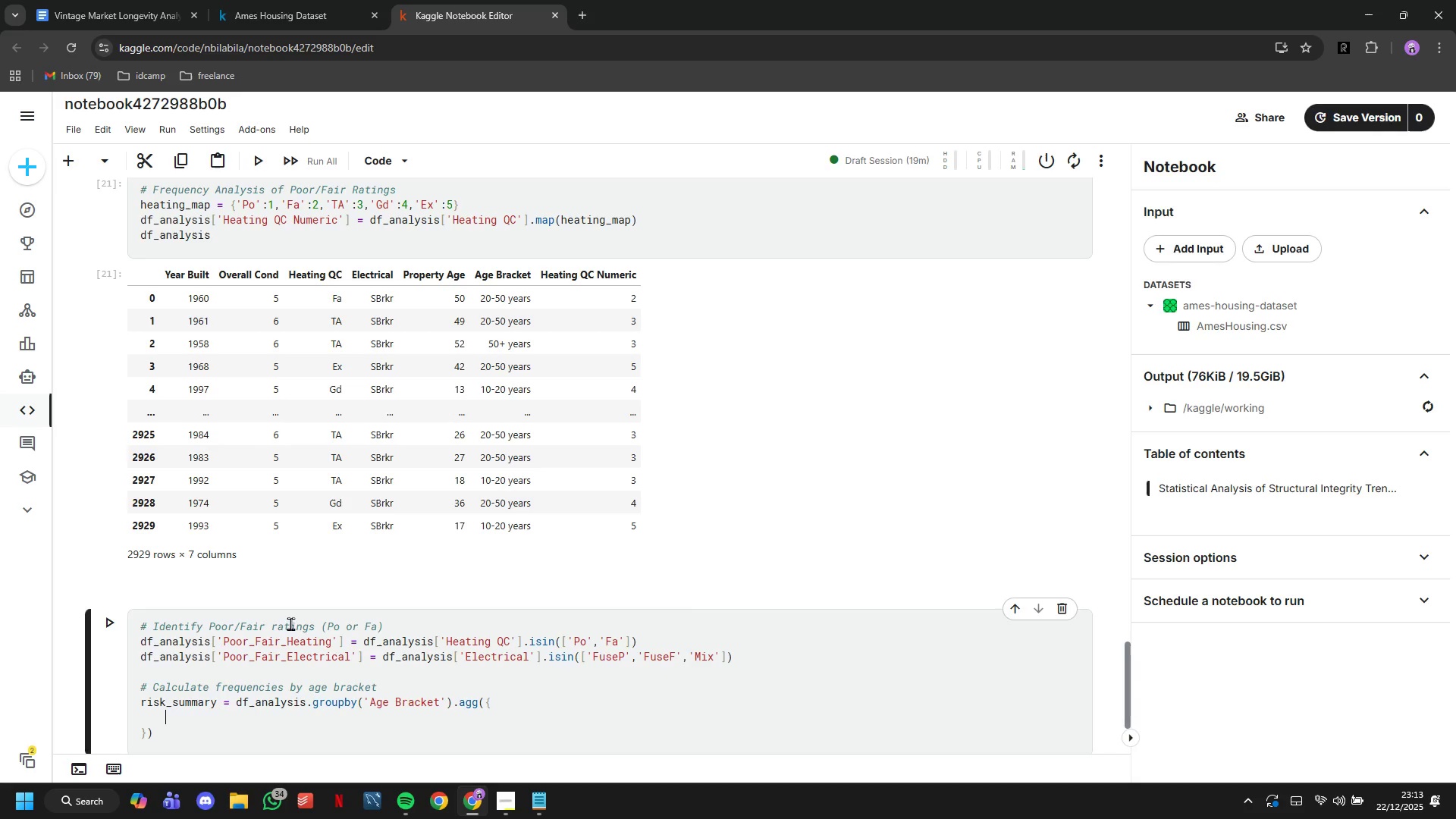 
 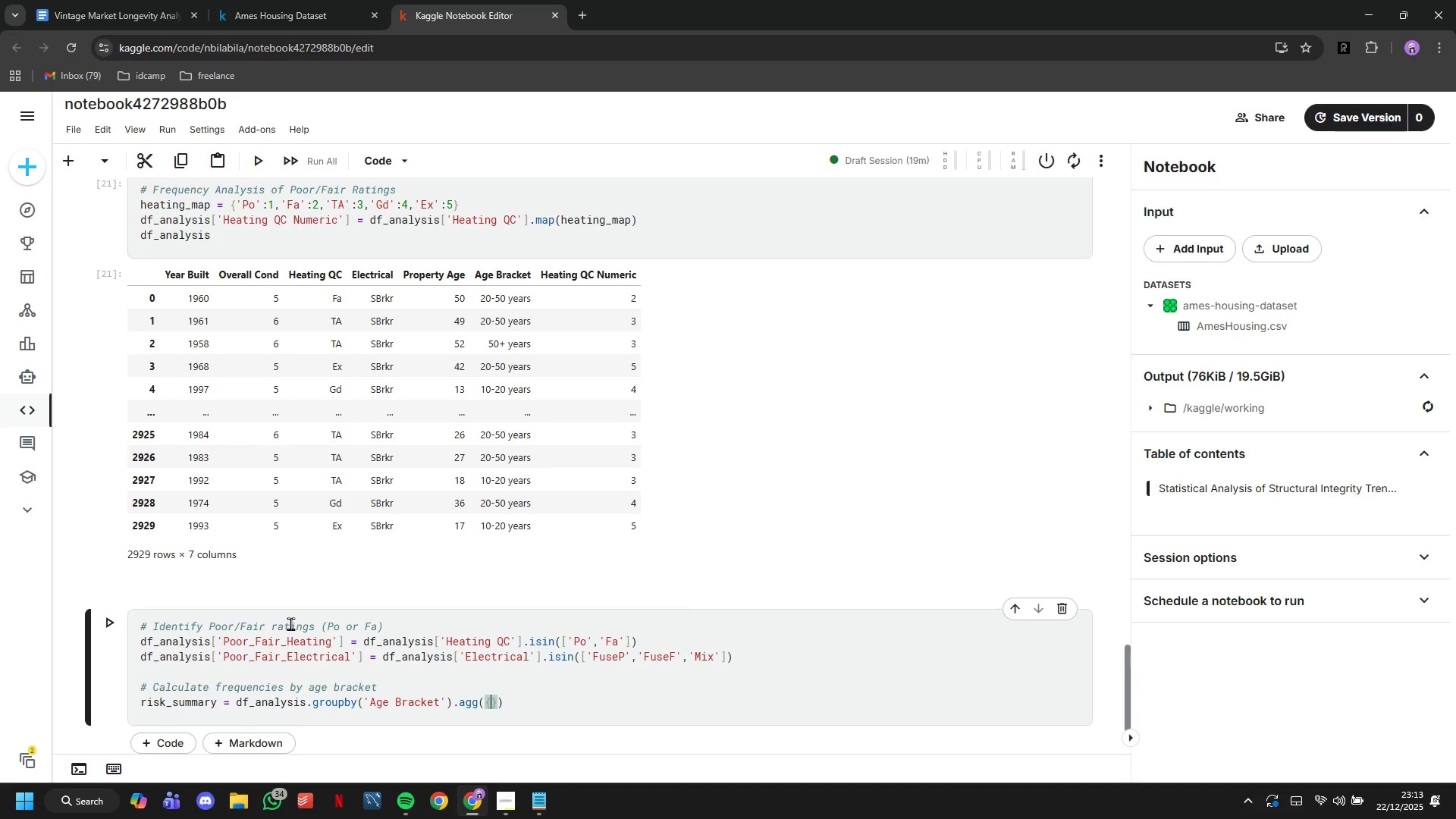 
key(Enter)
 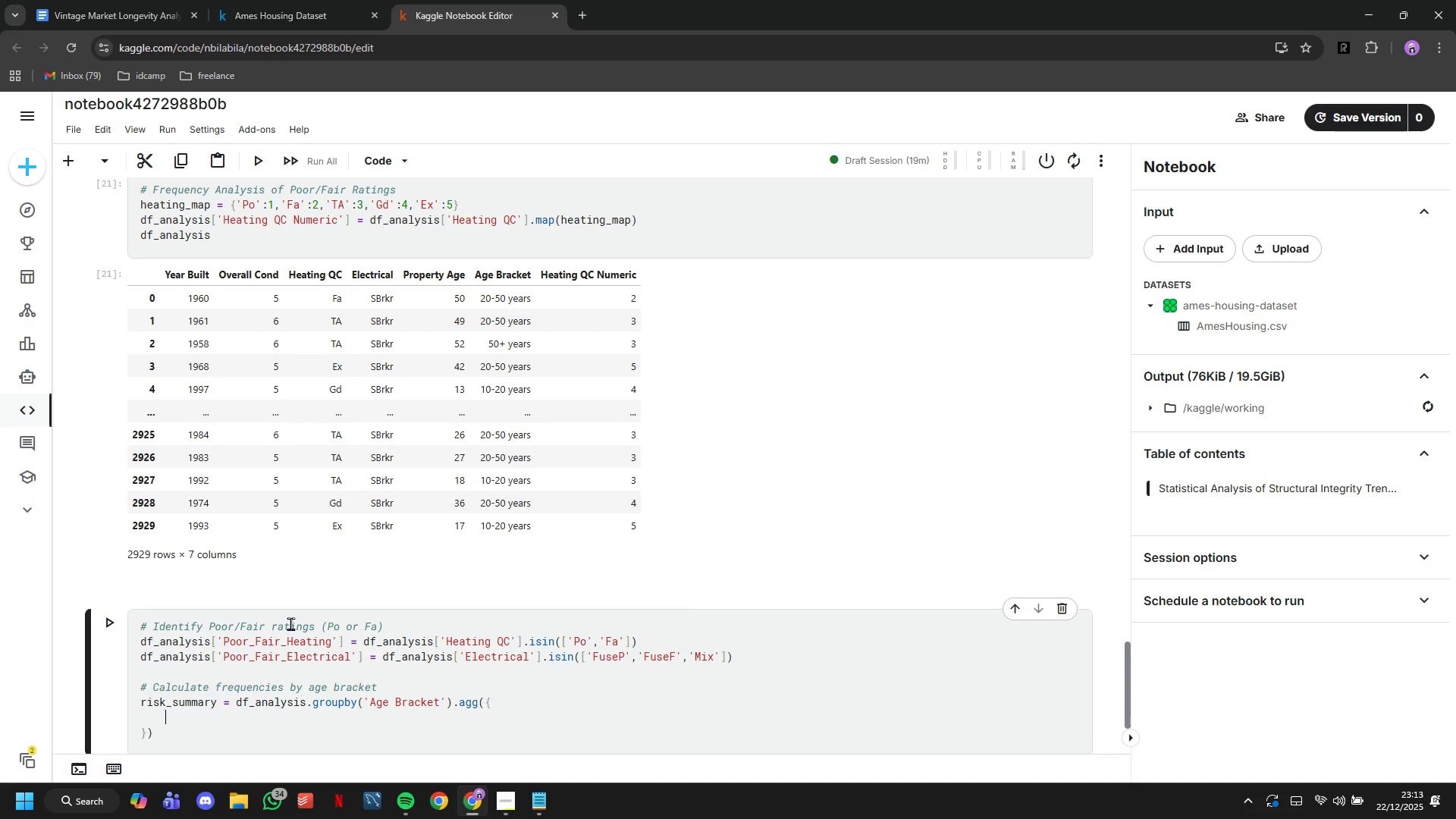 
type('Overall_Cond)
 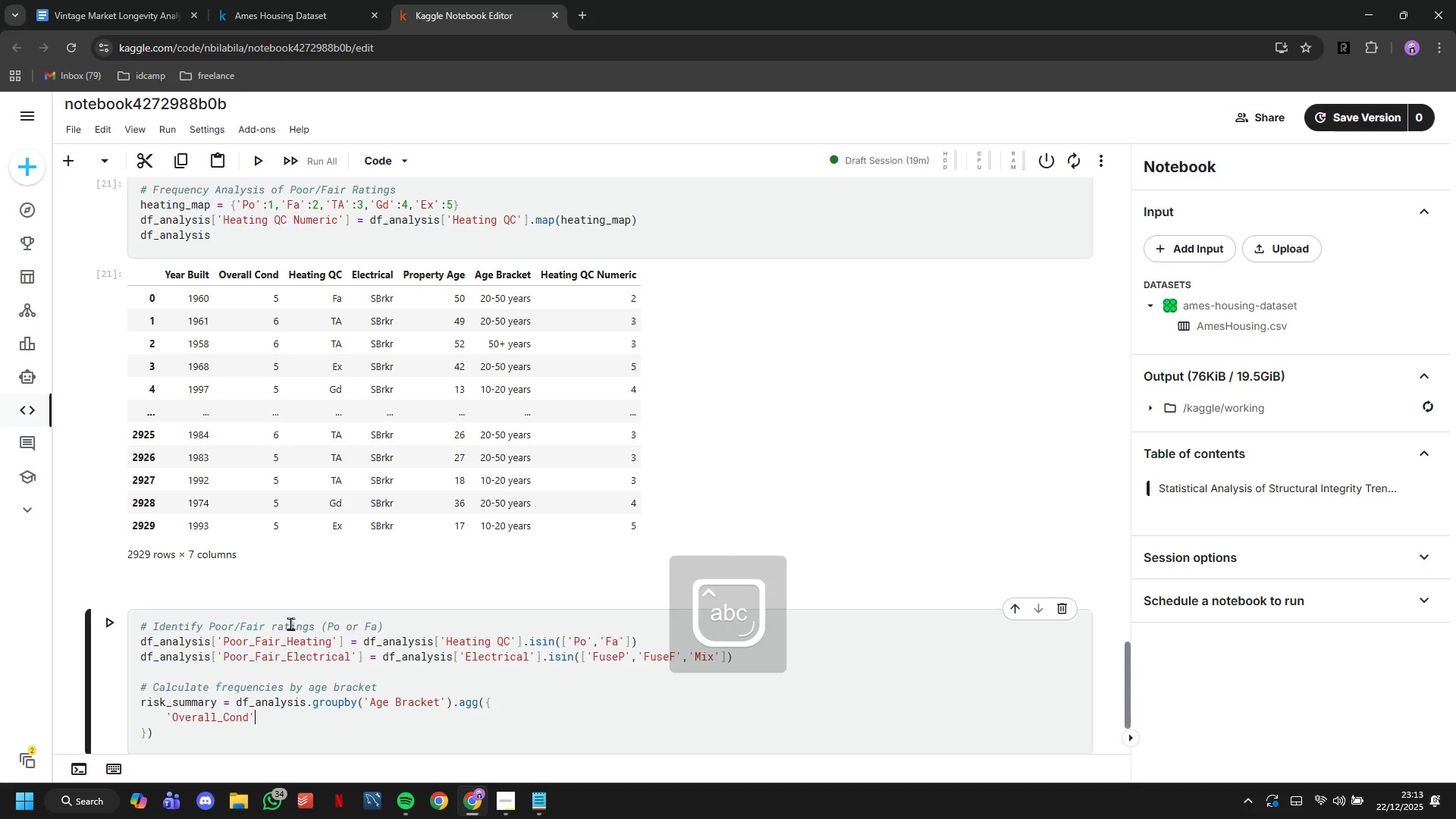 
 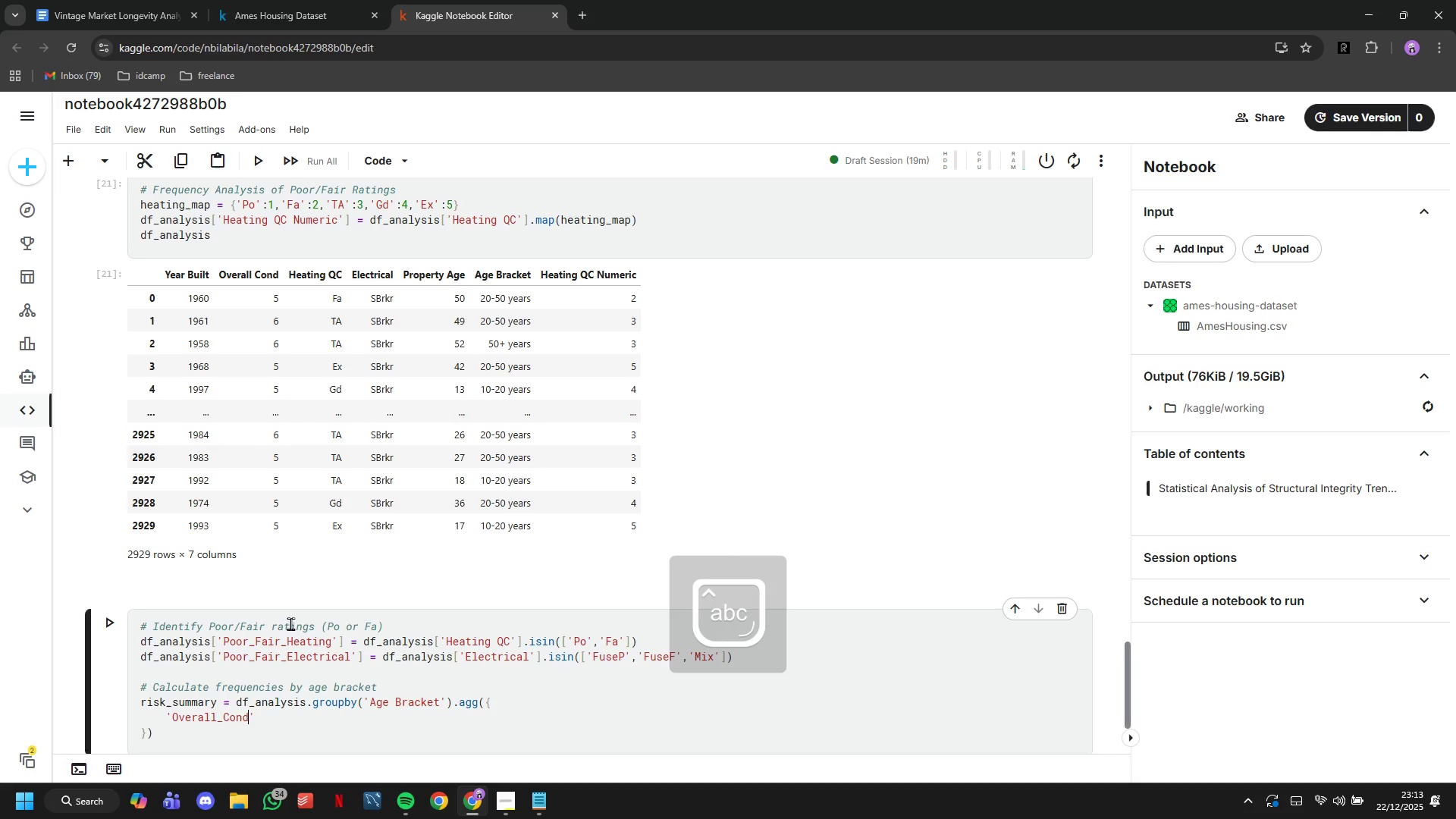 
key(ArrowRight)
 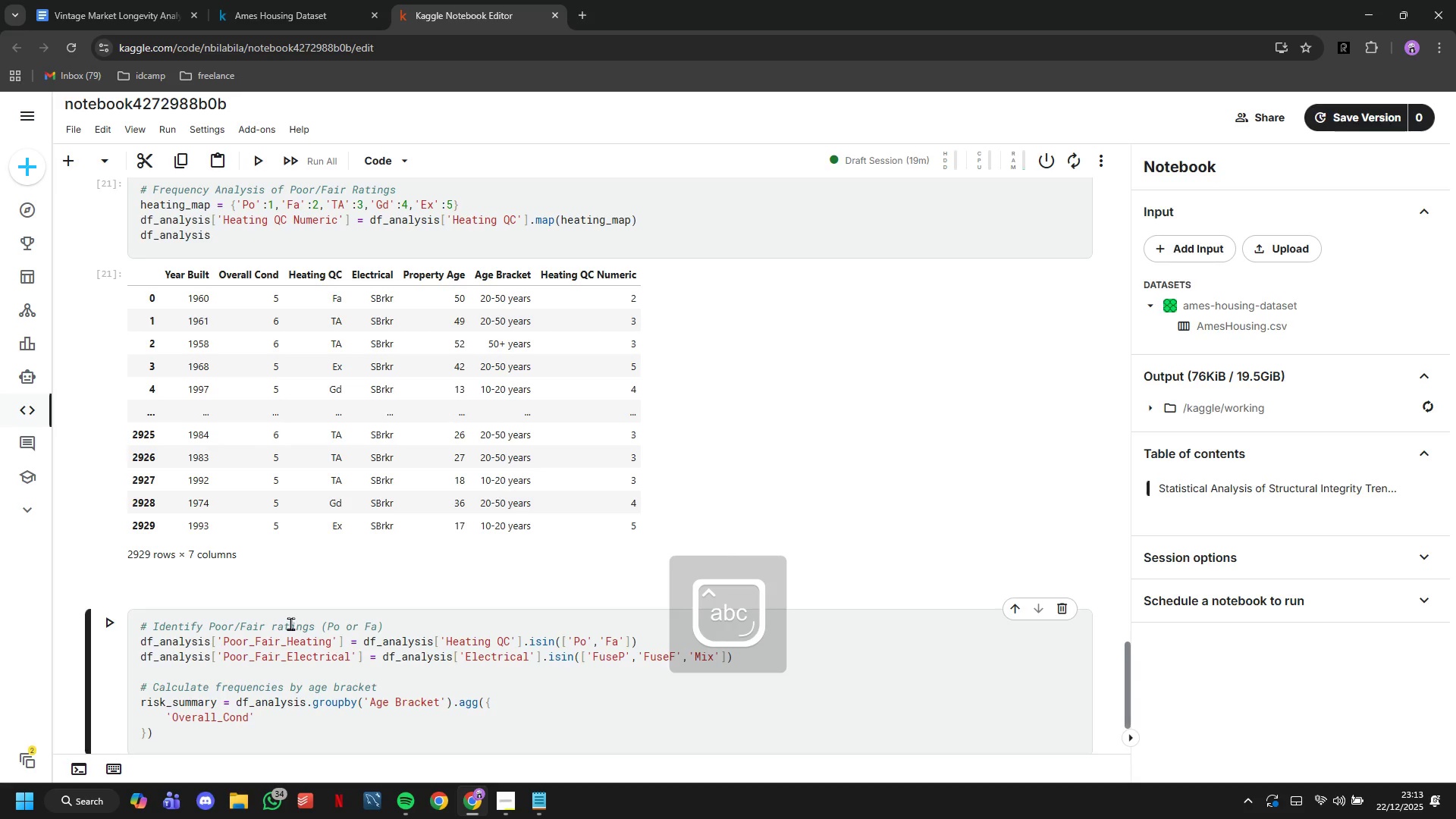 
type(:'mean)
 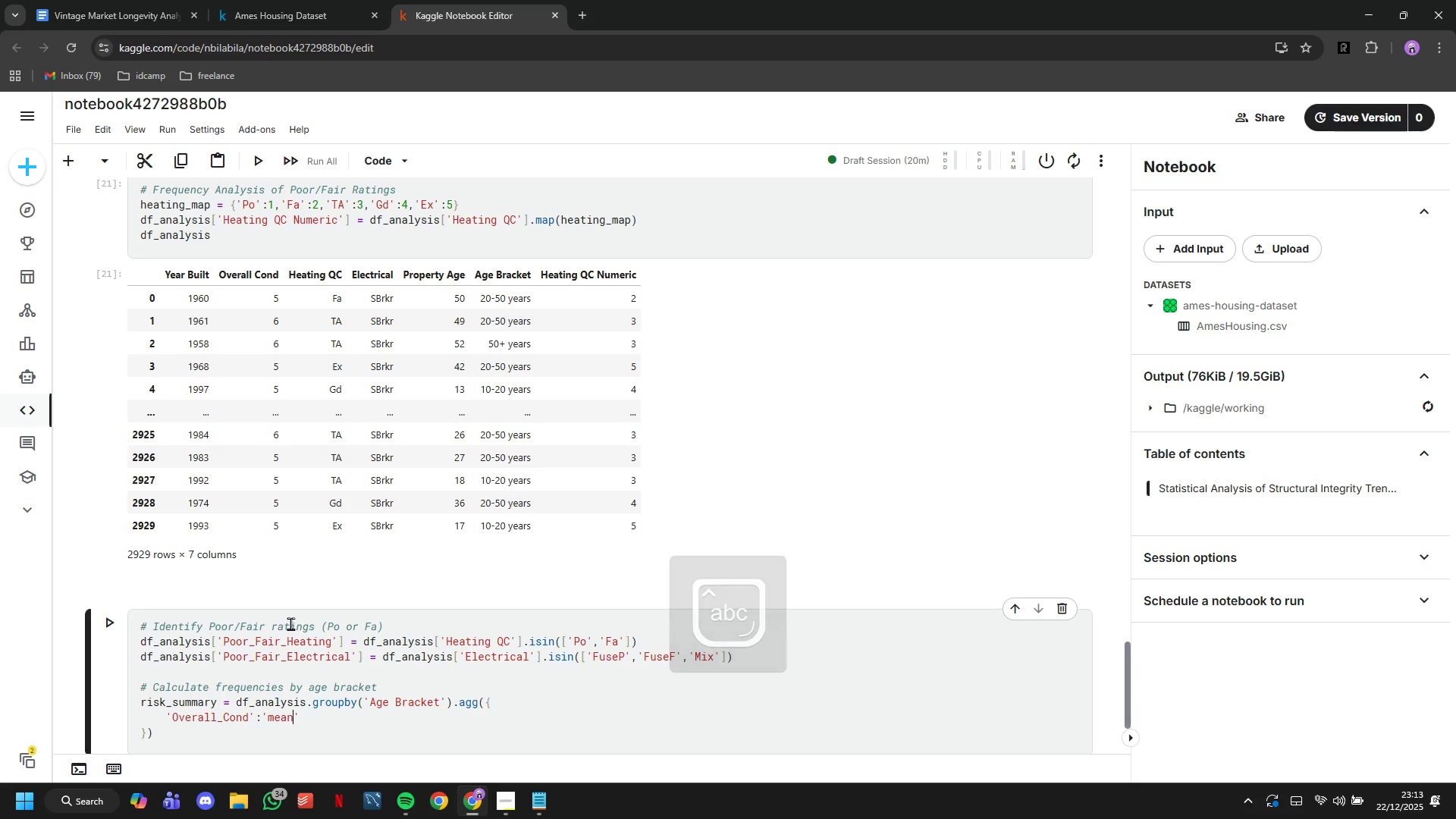 
key(ArrowRight)
 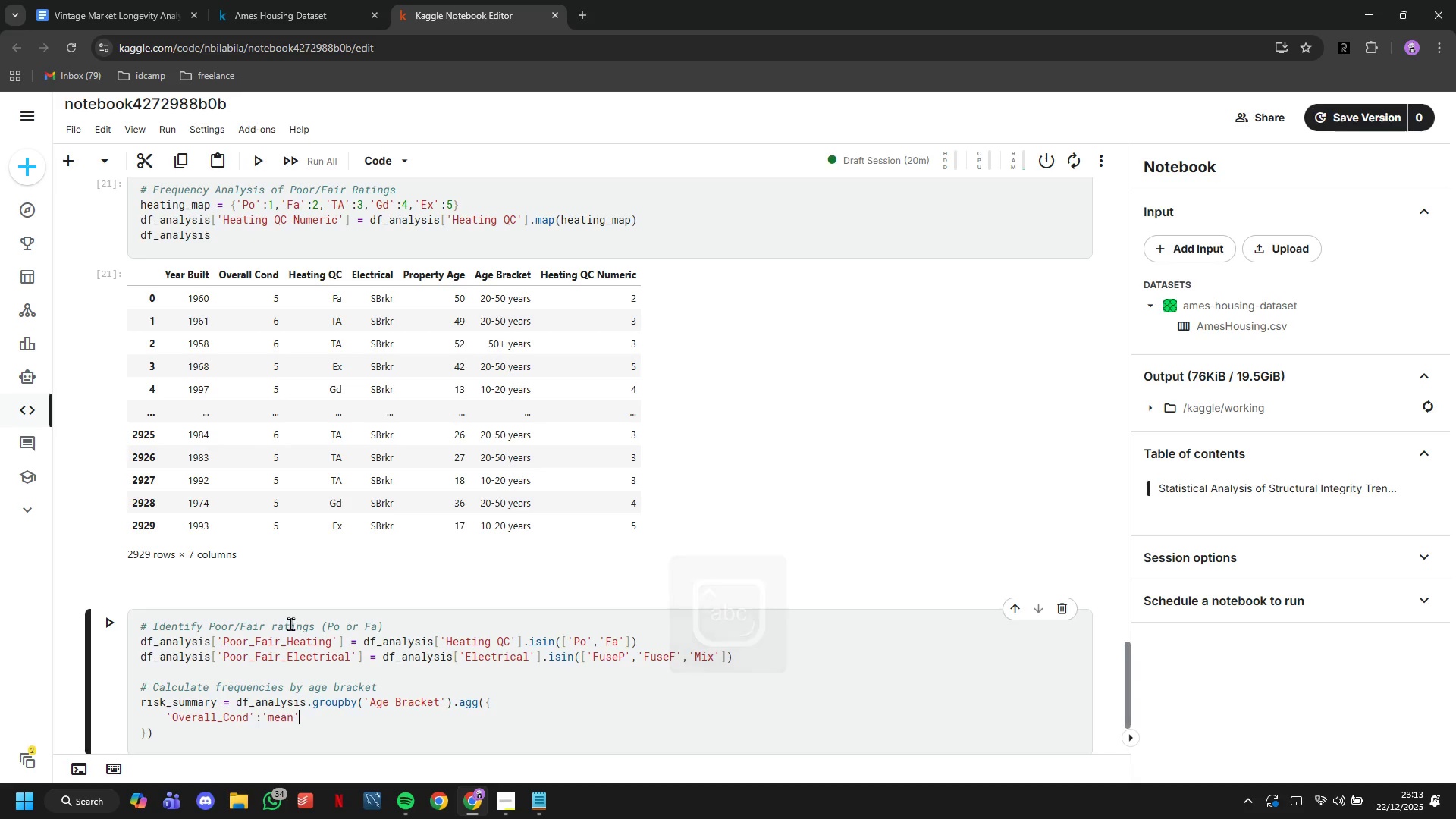 
key(Comma)
 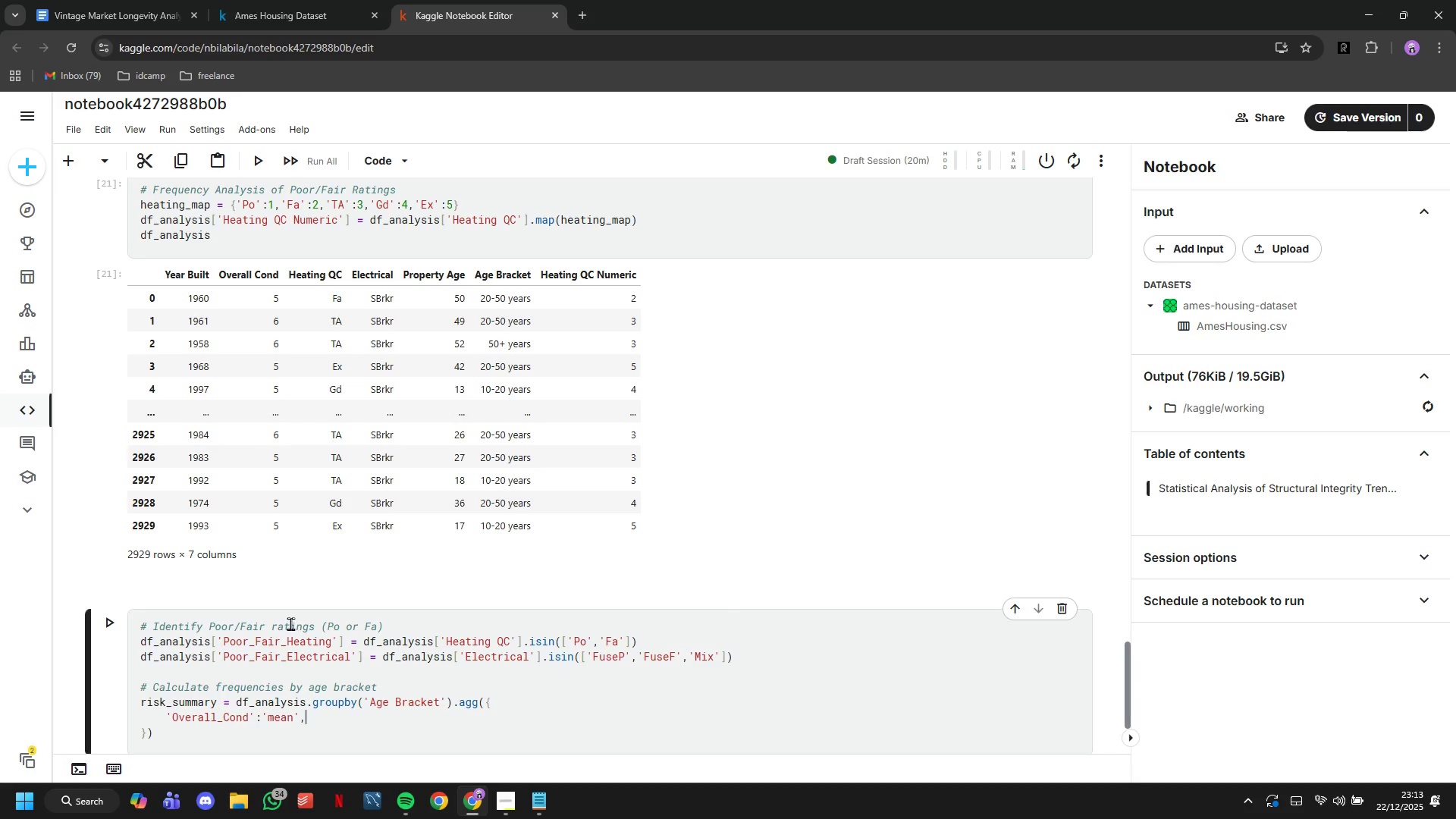 
key(Enter)
 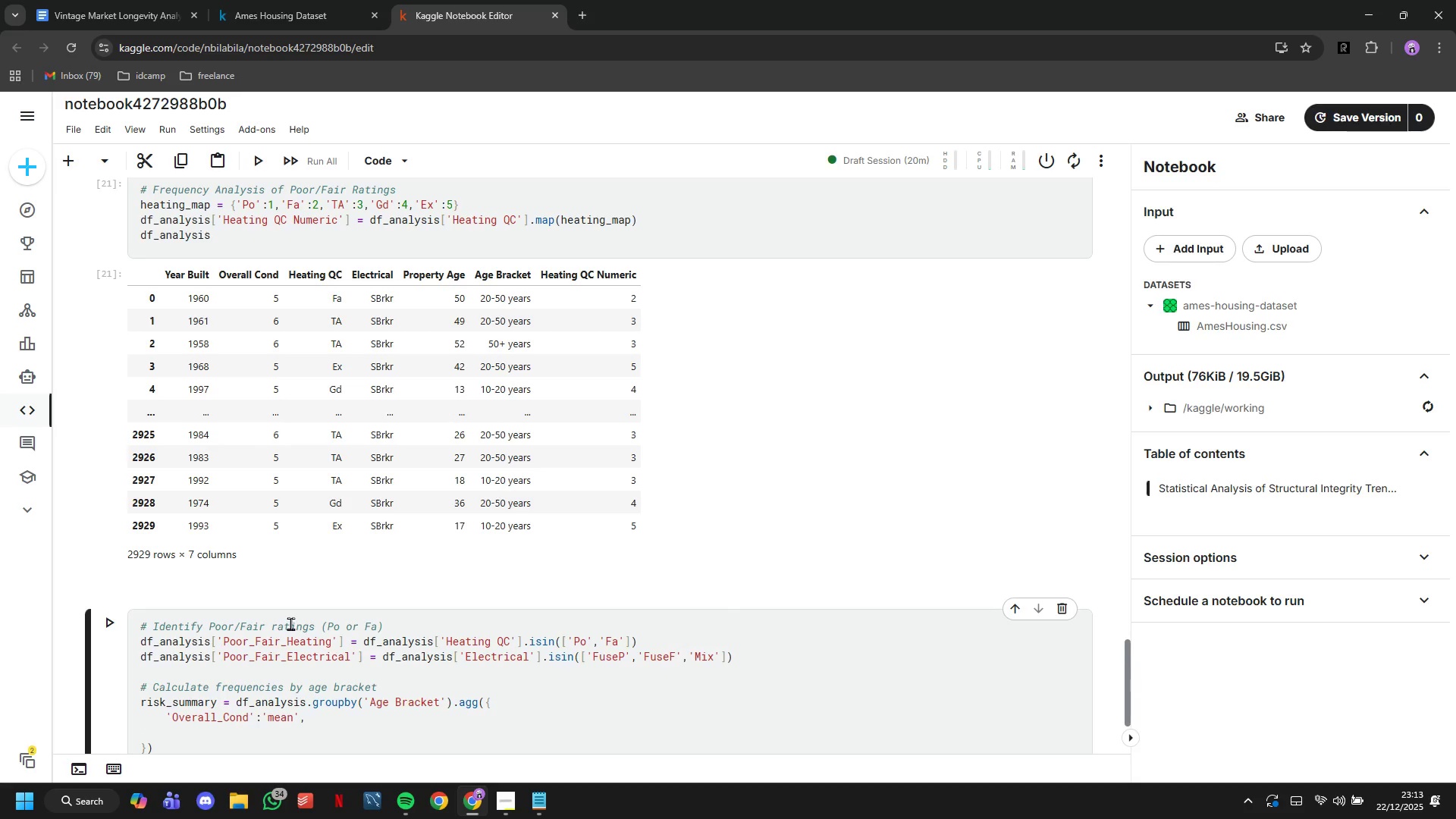 
type('Poor_Fair_Heating)
 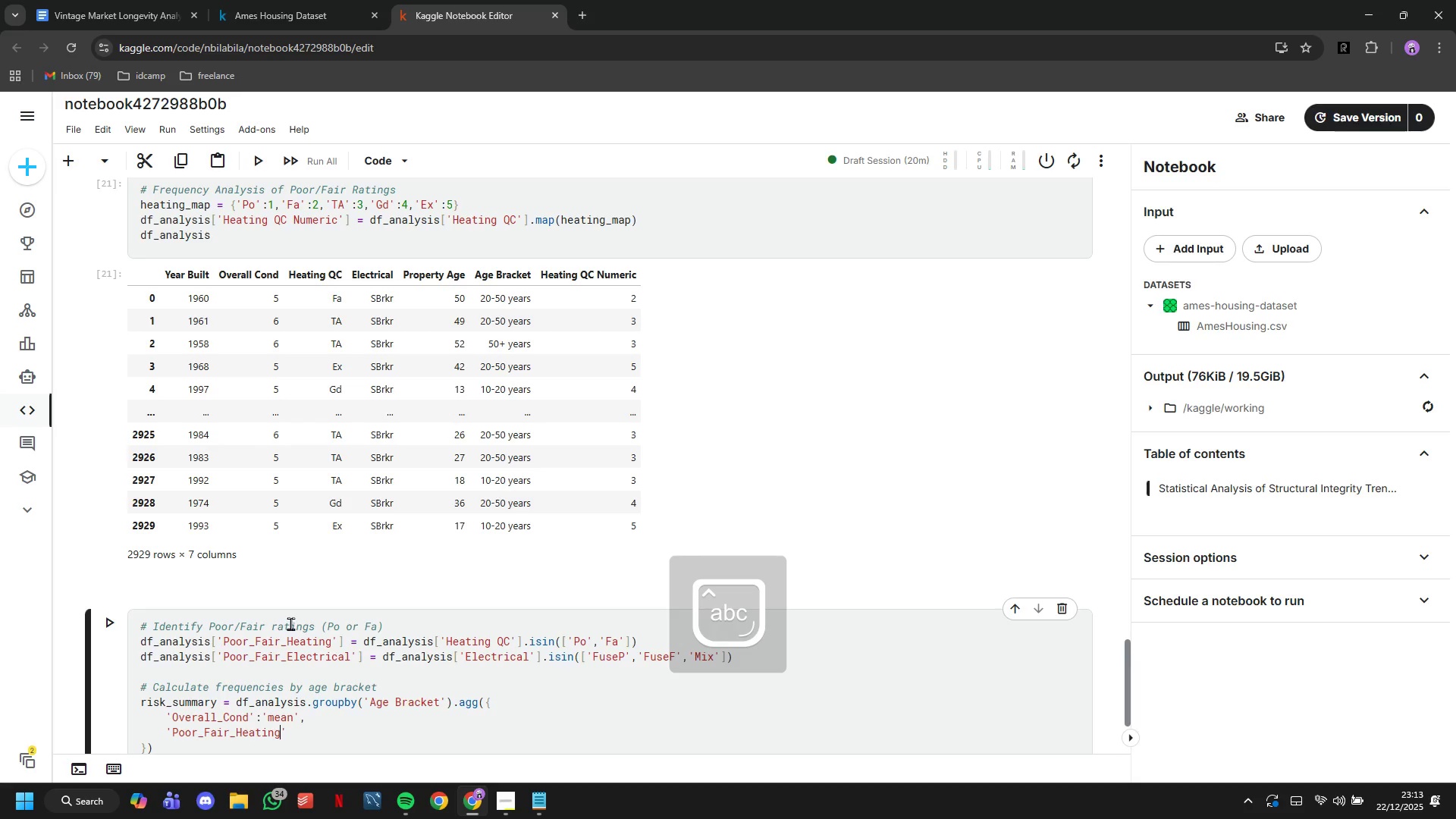 
key(ArrowRight)
 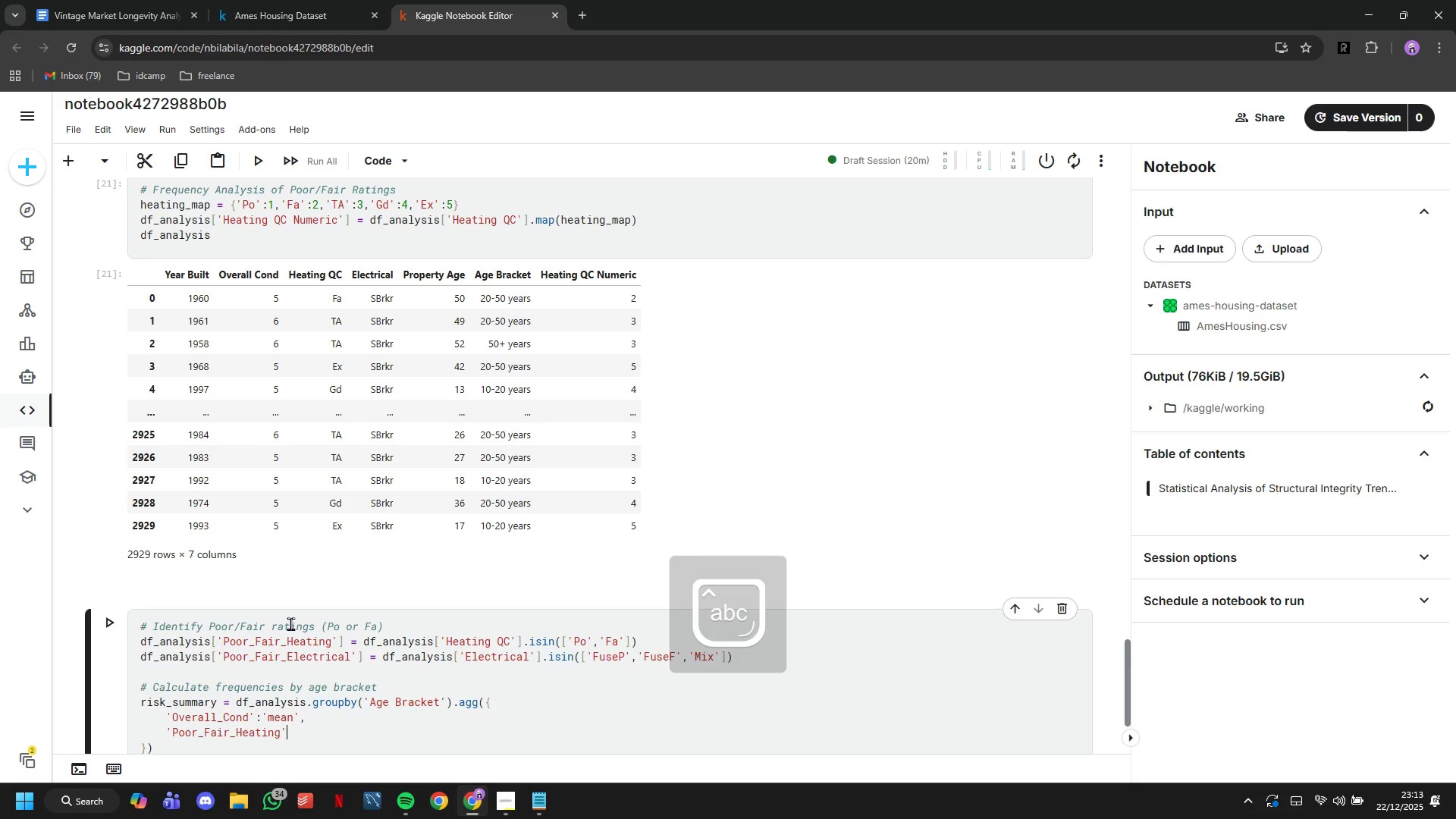 
type(: lambda x: (x.sumI)
key(Backspace)
type(()
 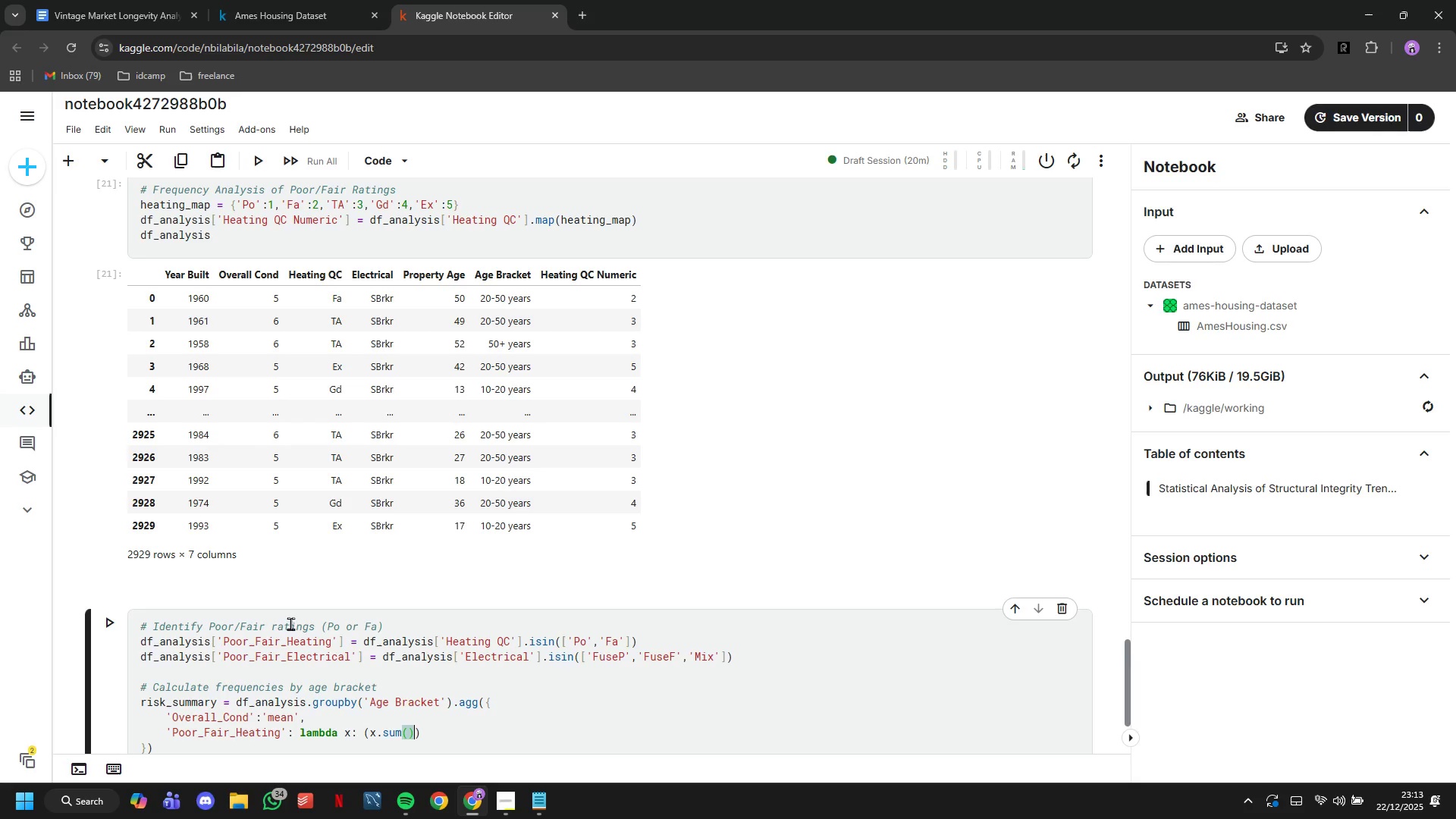 
 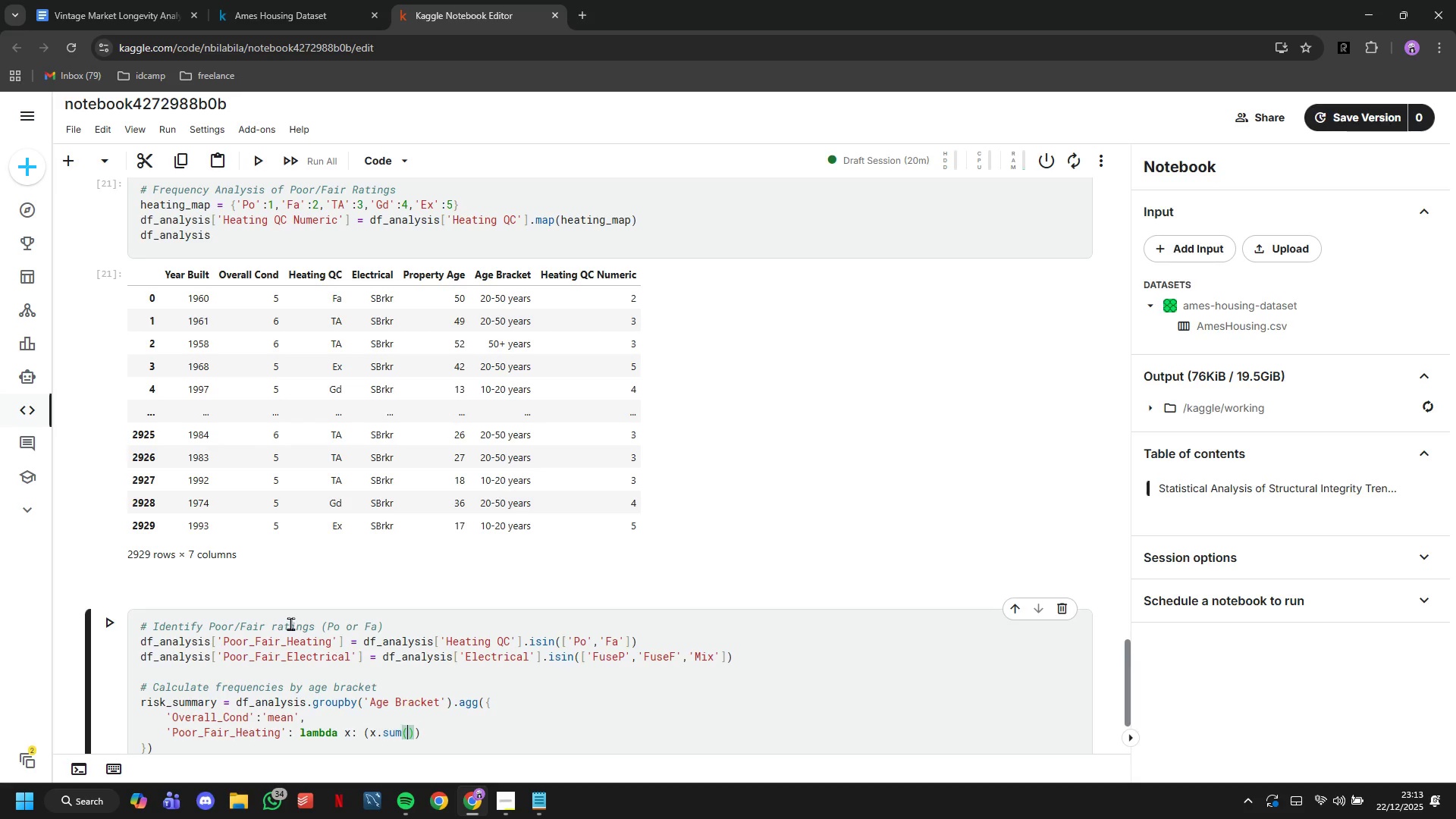 
key(ArrowRight)
 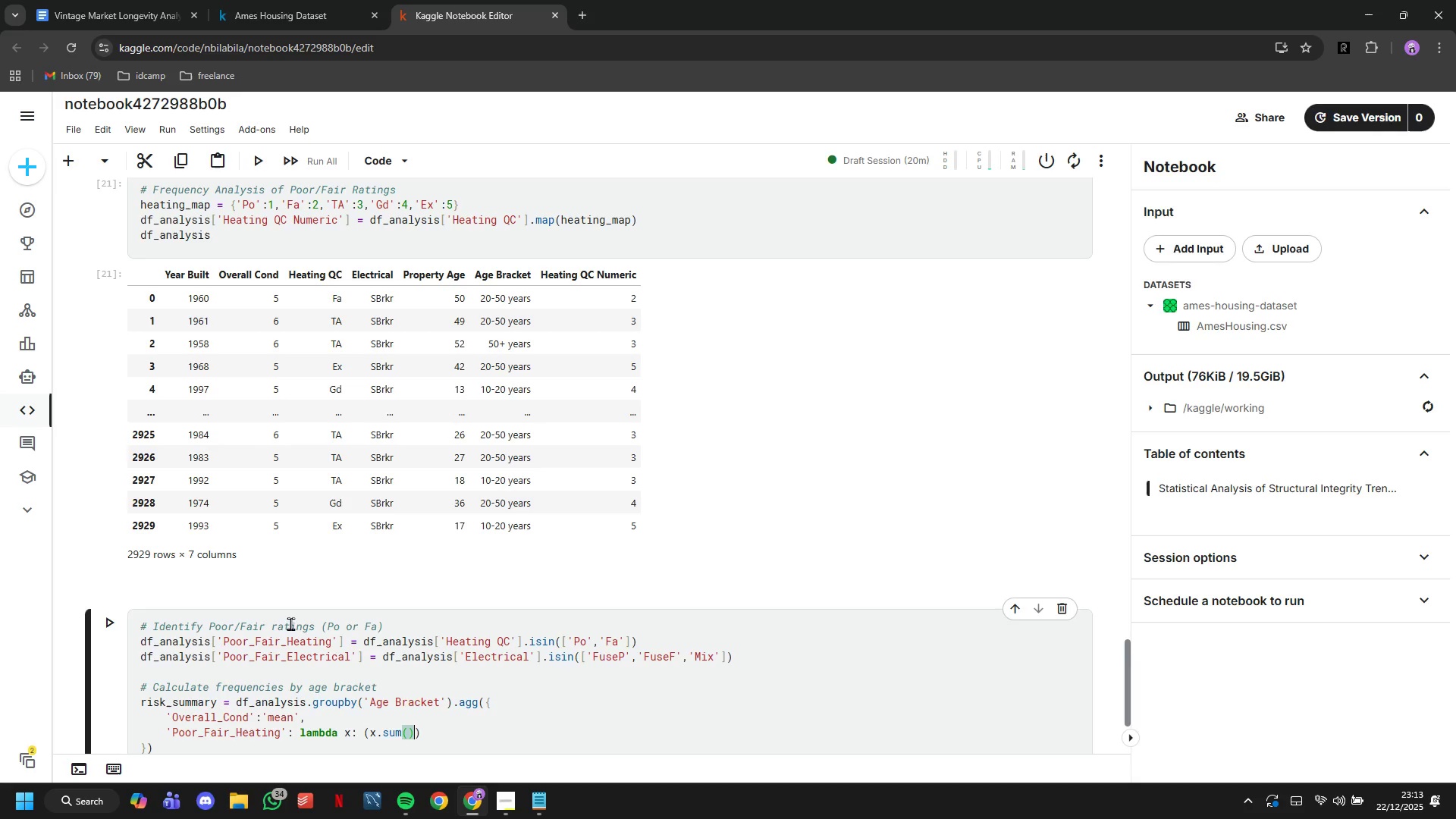 
type(/len(x)
 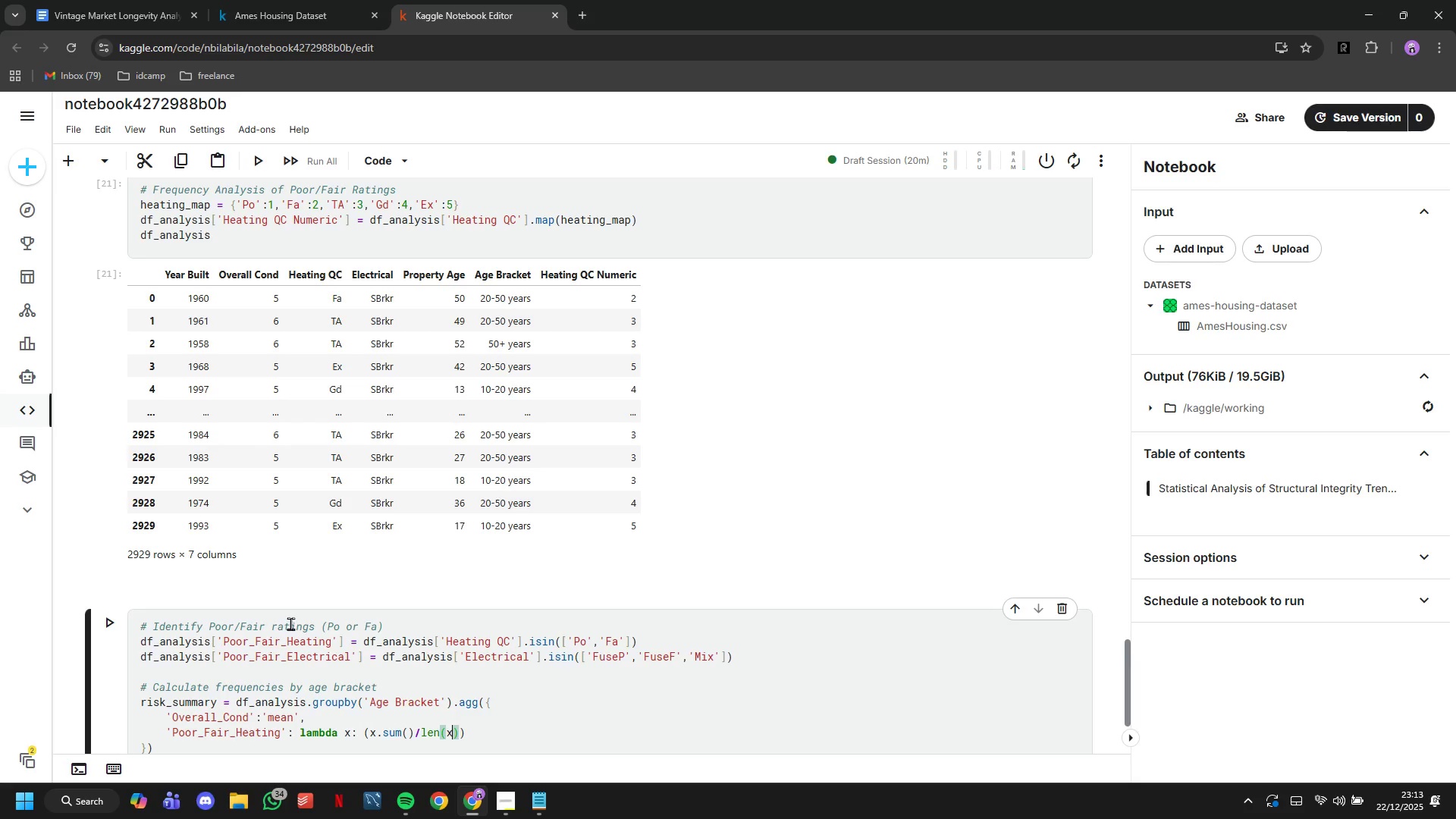 
key(ArrowRight)
 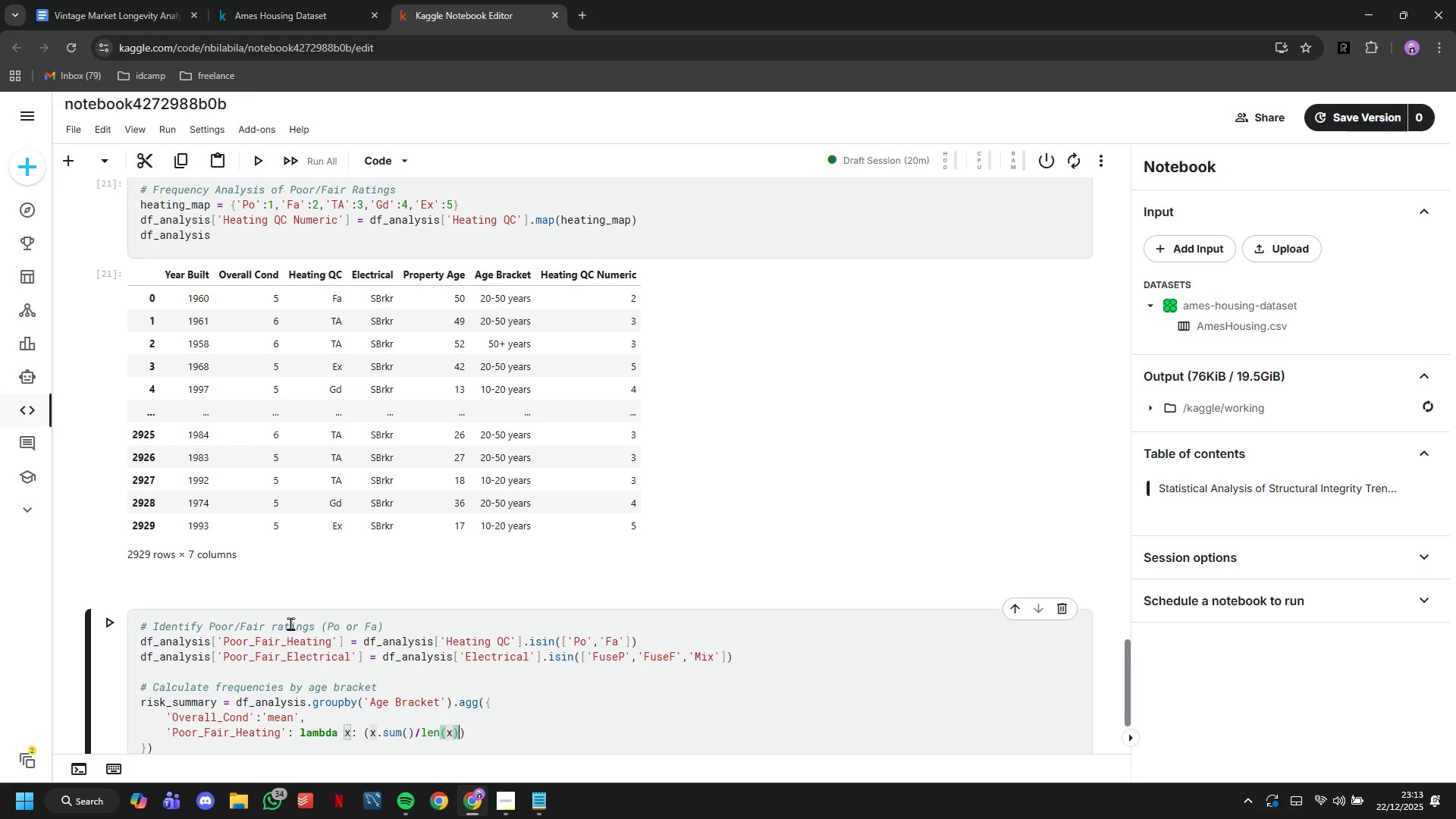 
key(ArrowRight)
 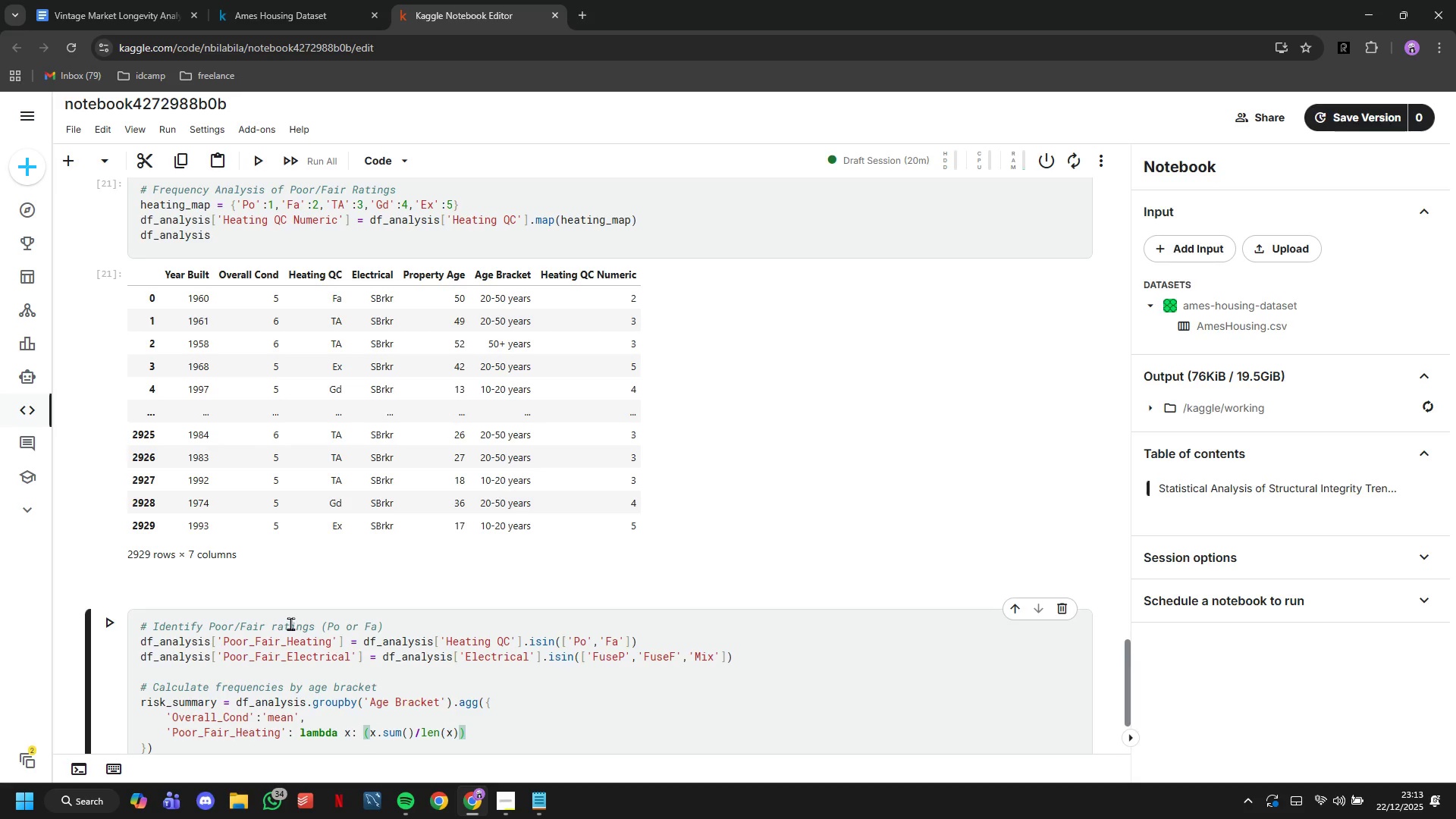 
type( * 100,)
 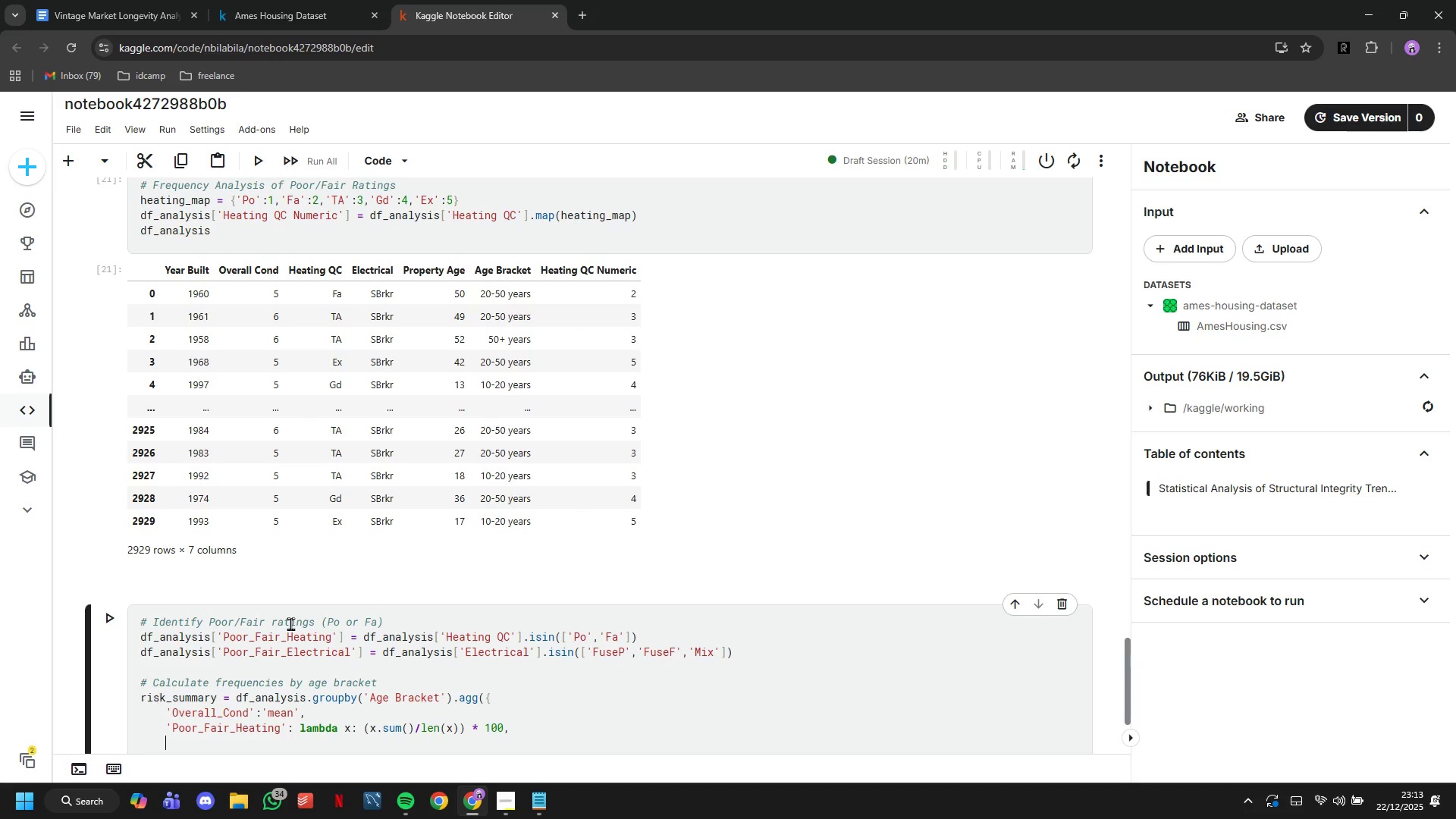 
 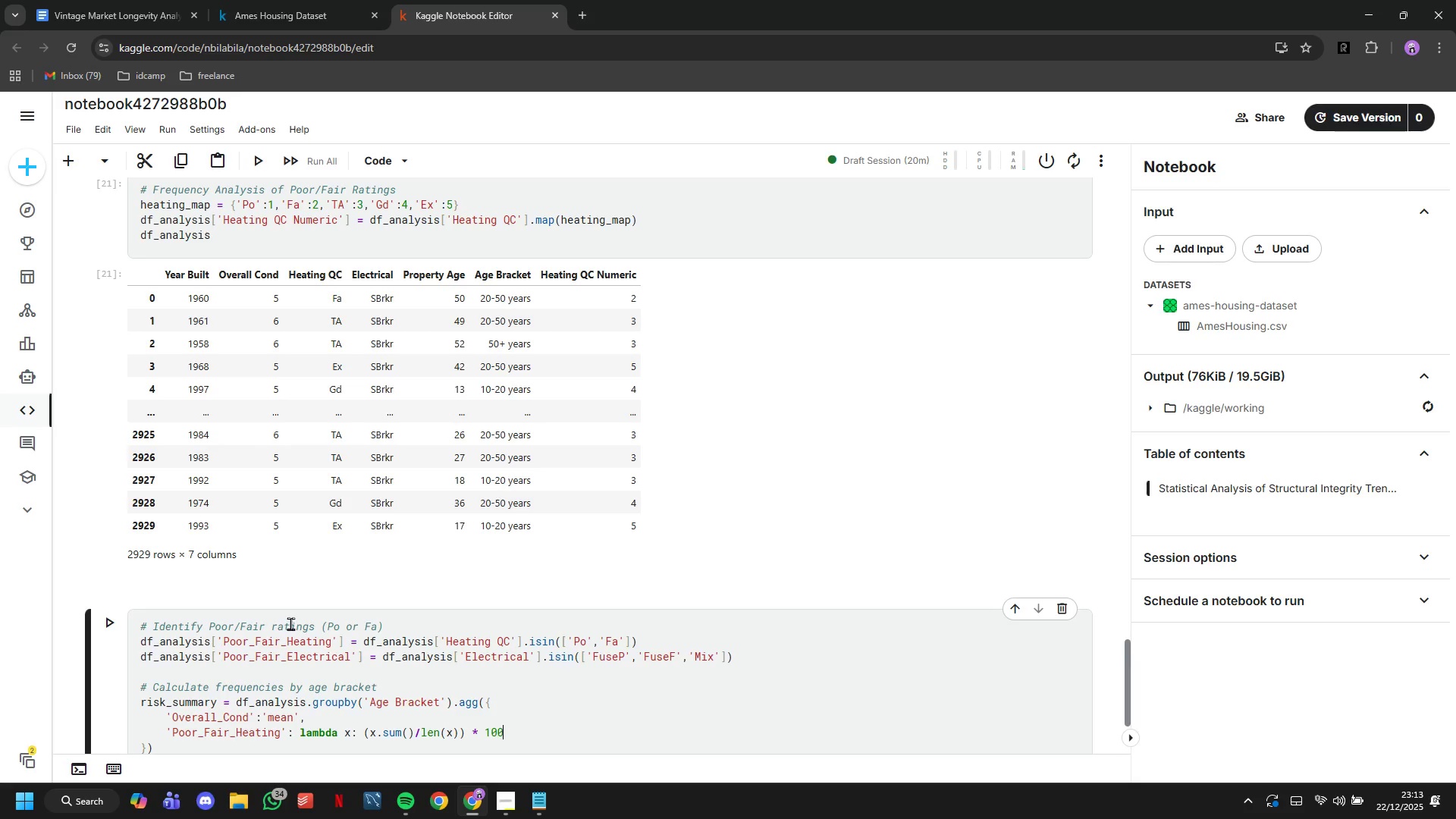 
key(Enter)
 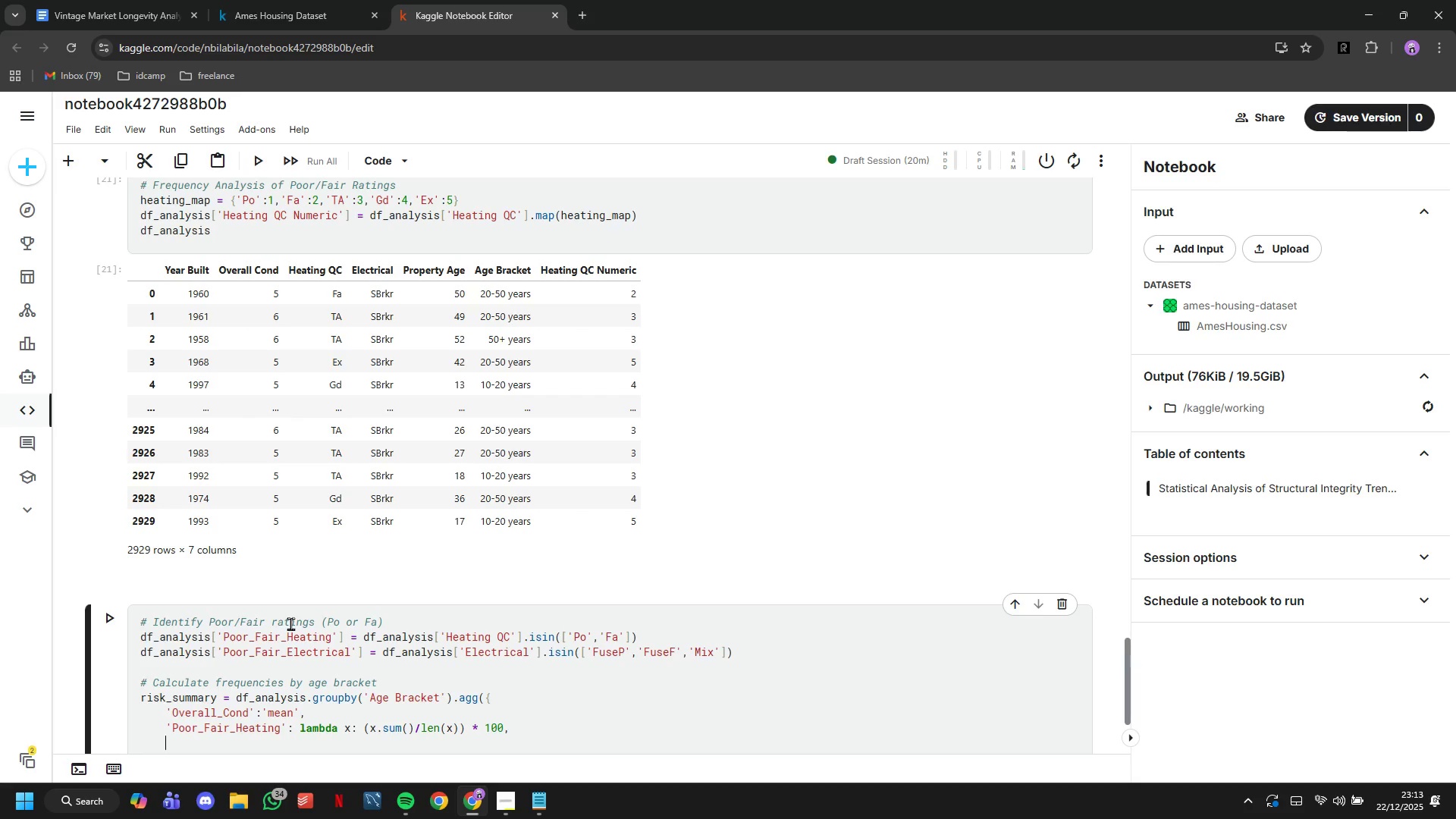 
type('Poor_Fair_Elecr)
key(Backspace)
type(tricla)
key(Backspace)
key(Backspace)
type(al)
 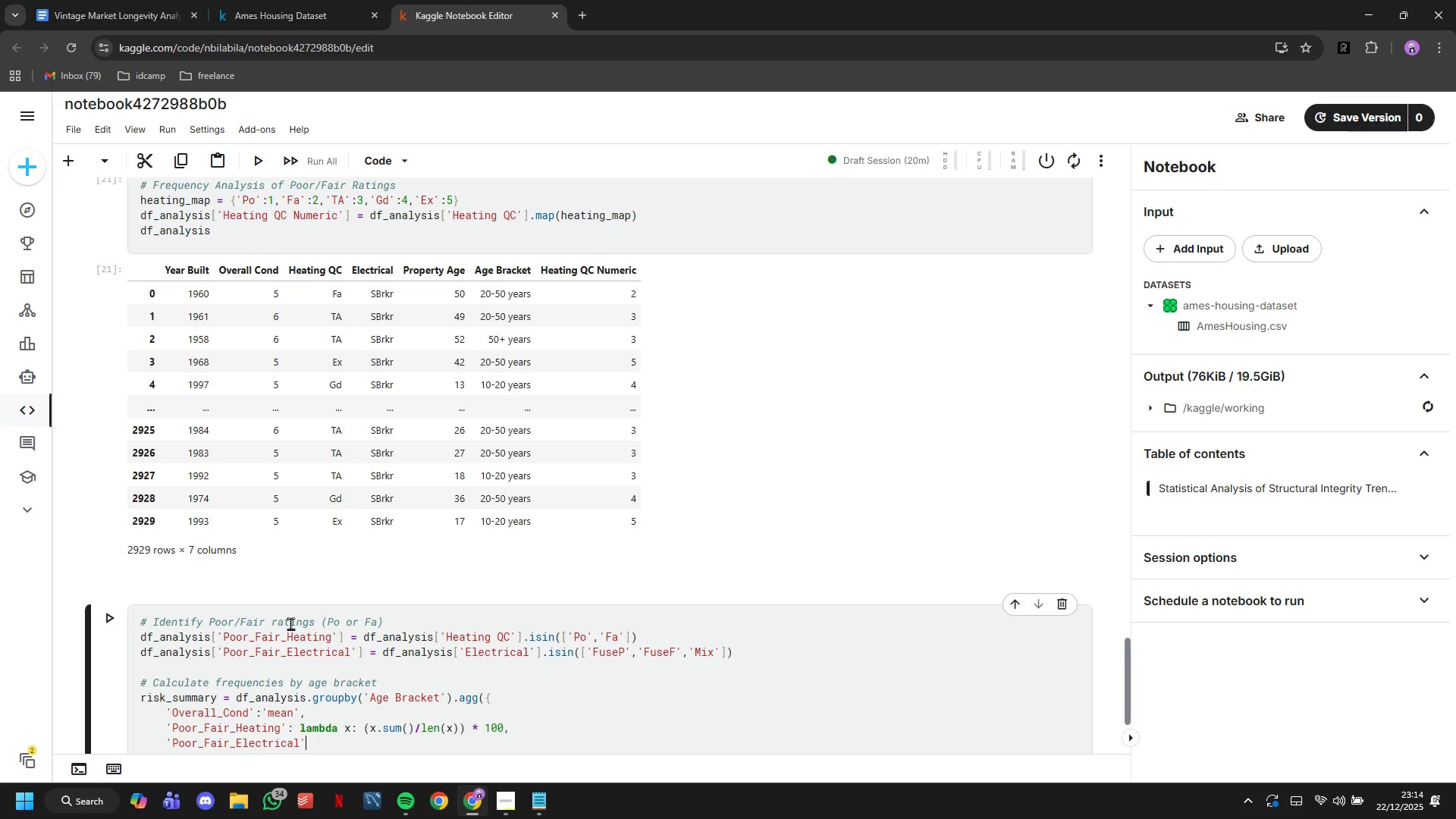 
 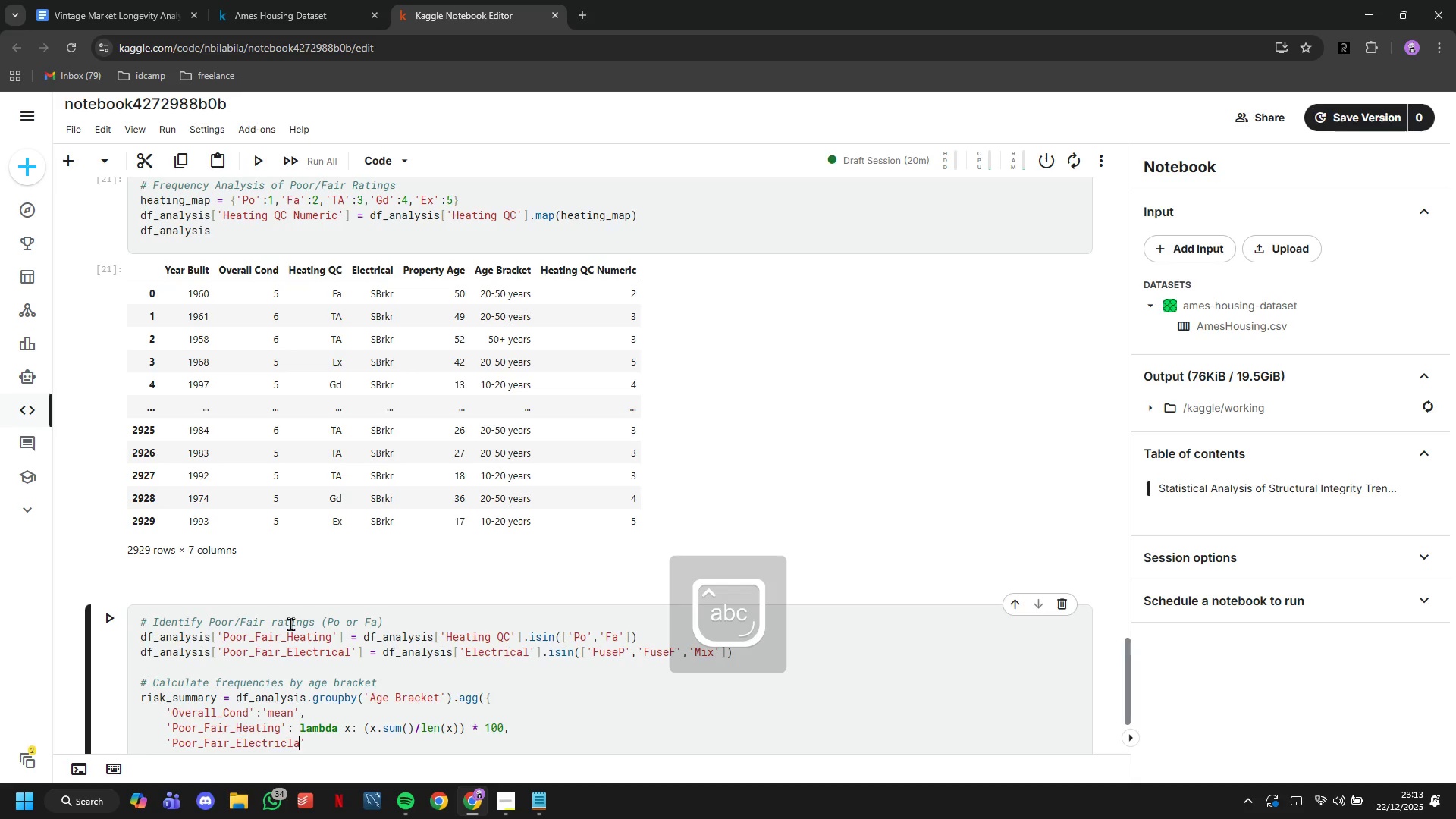 
key(ArrowRight)
 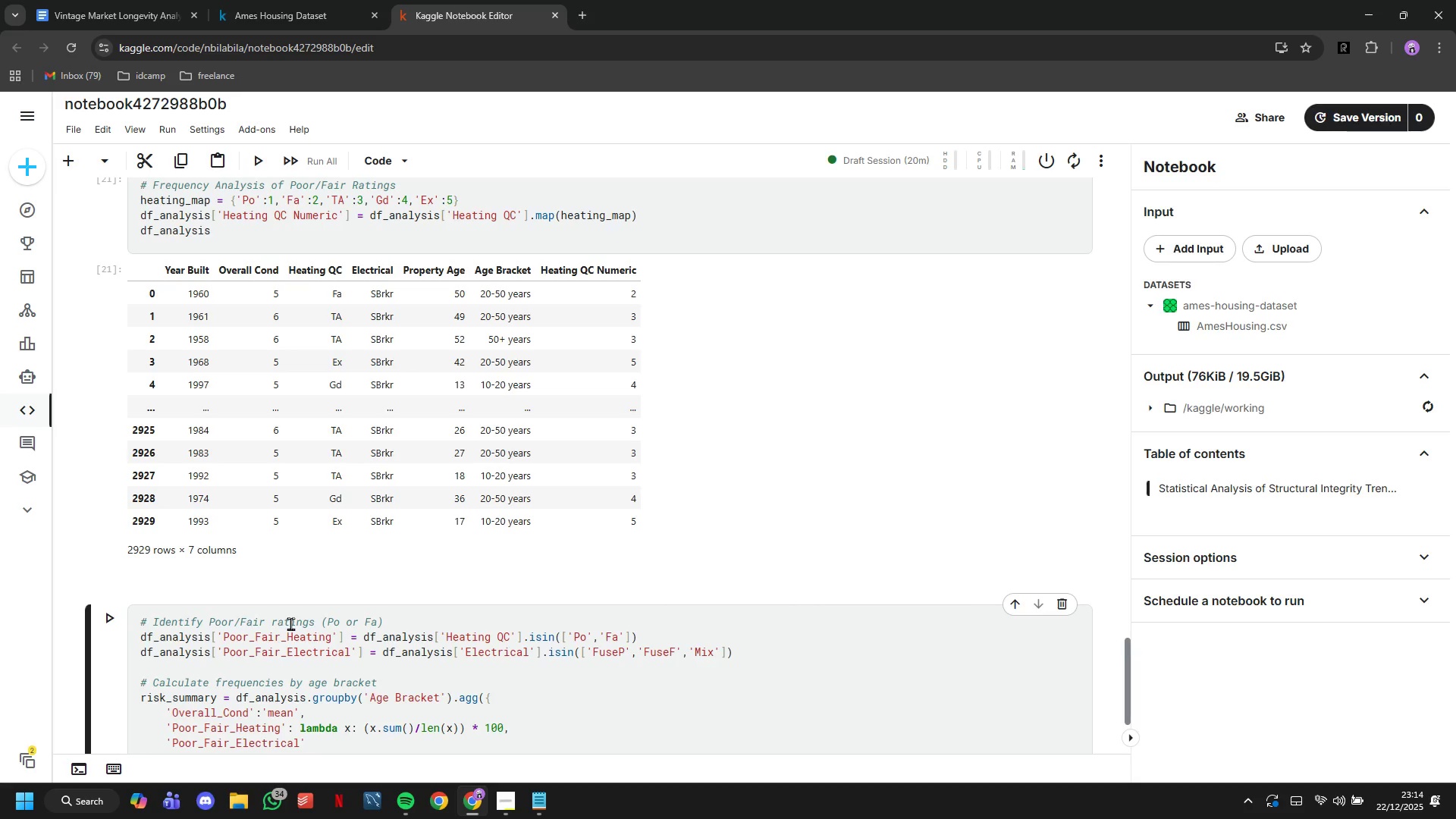 
key(Shift+ShiftLeft)
 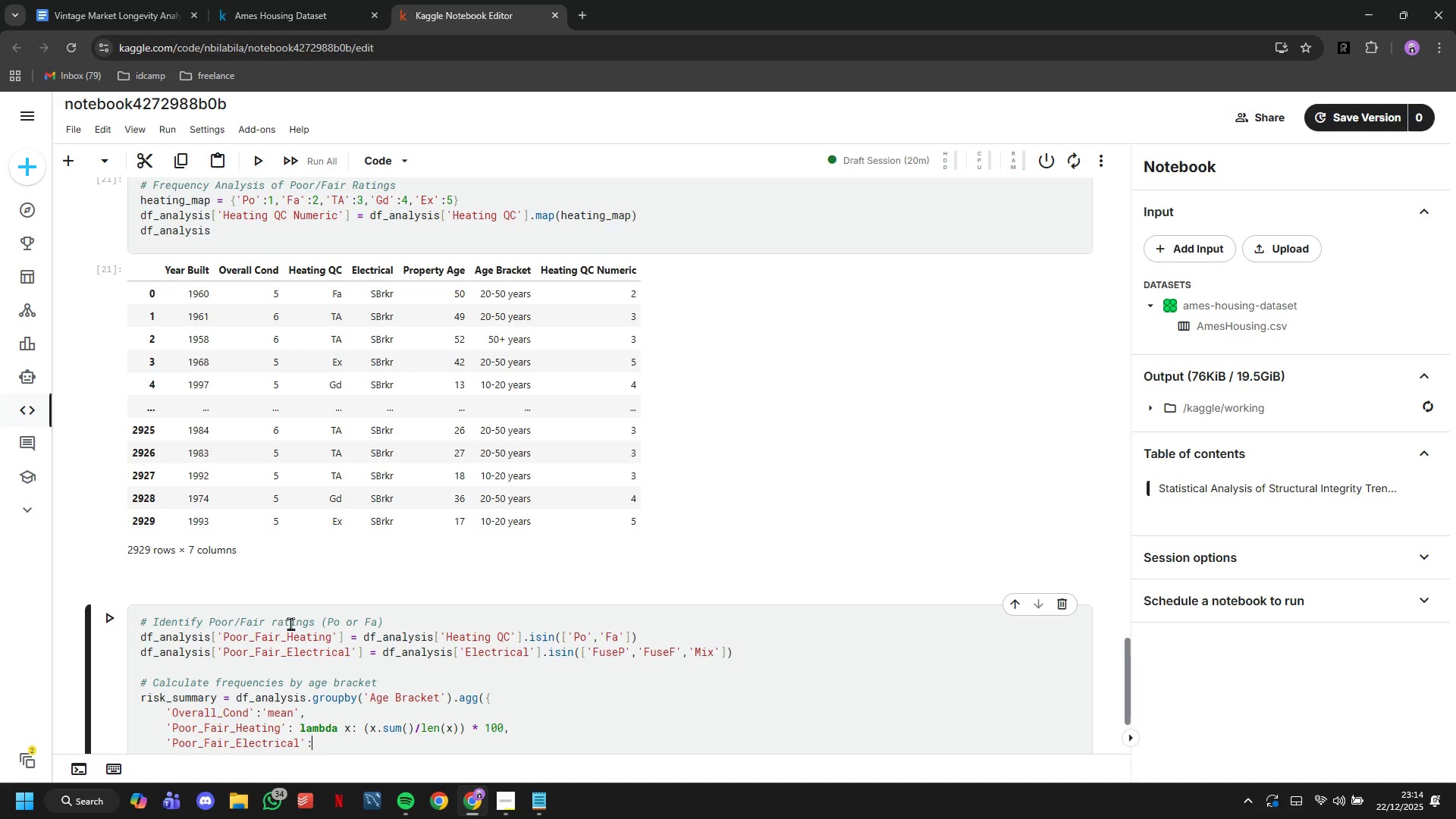 
key(Shift+Semicolon)
 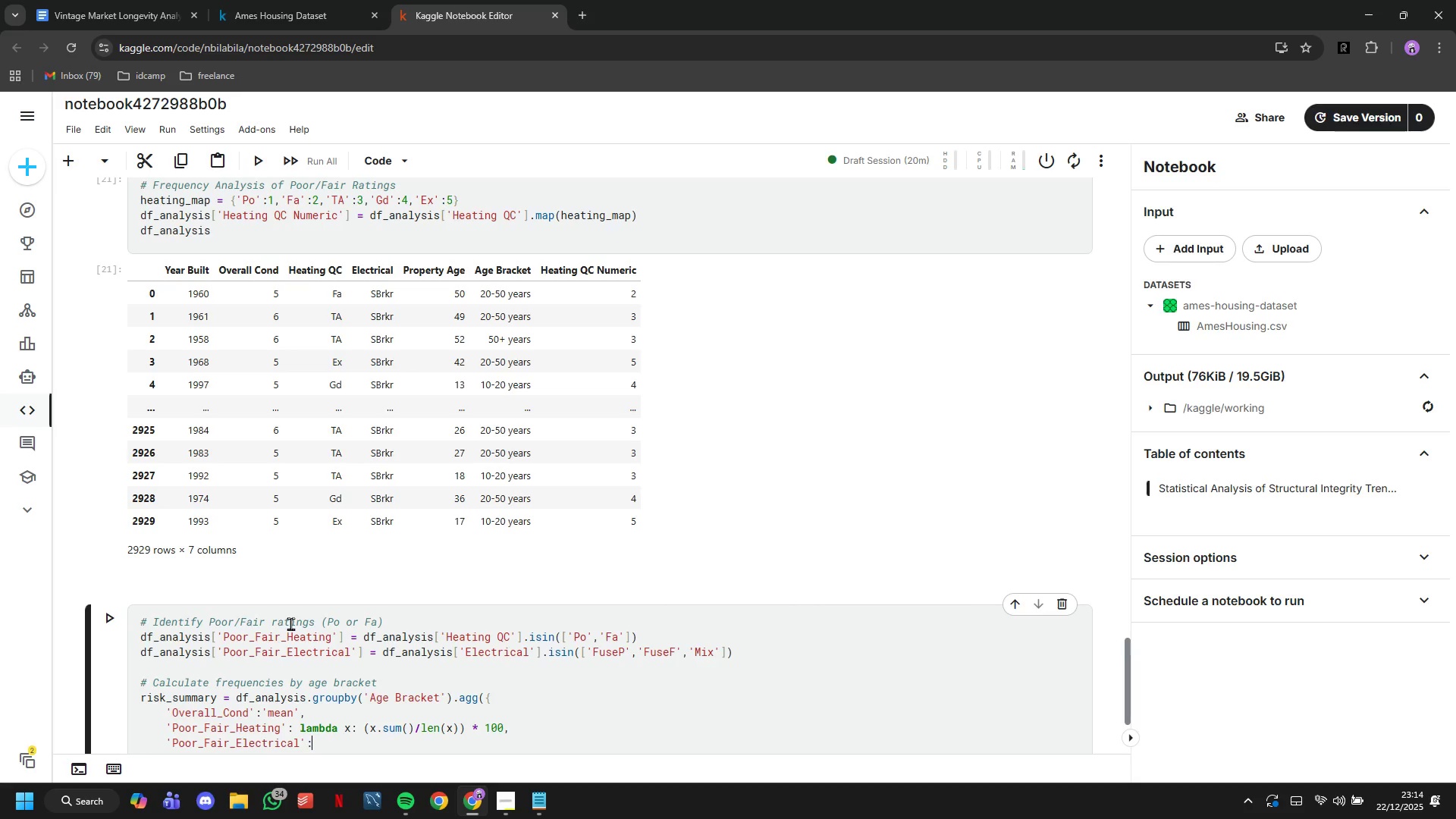 
key(Space)
 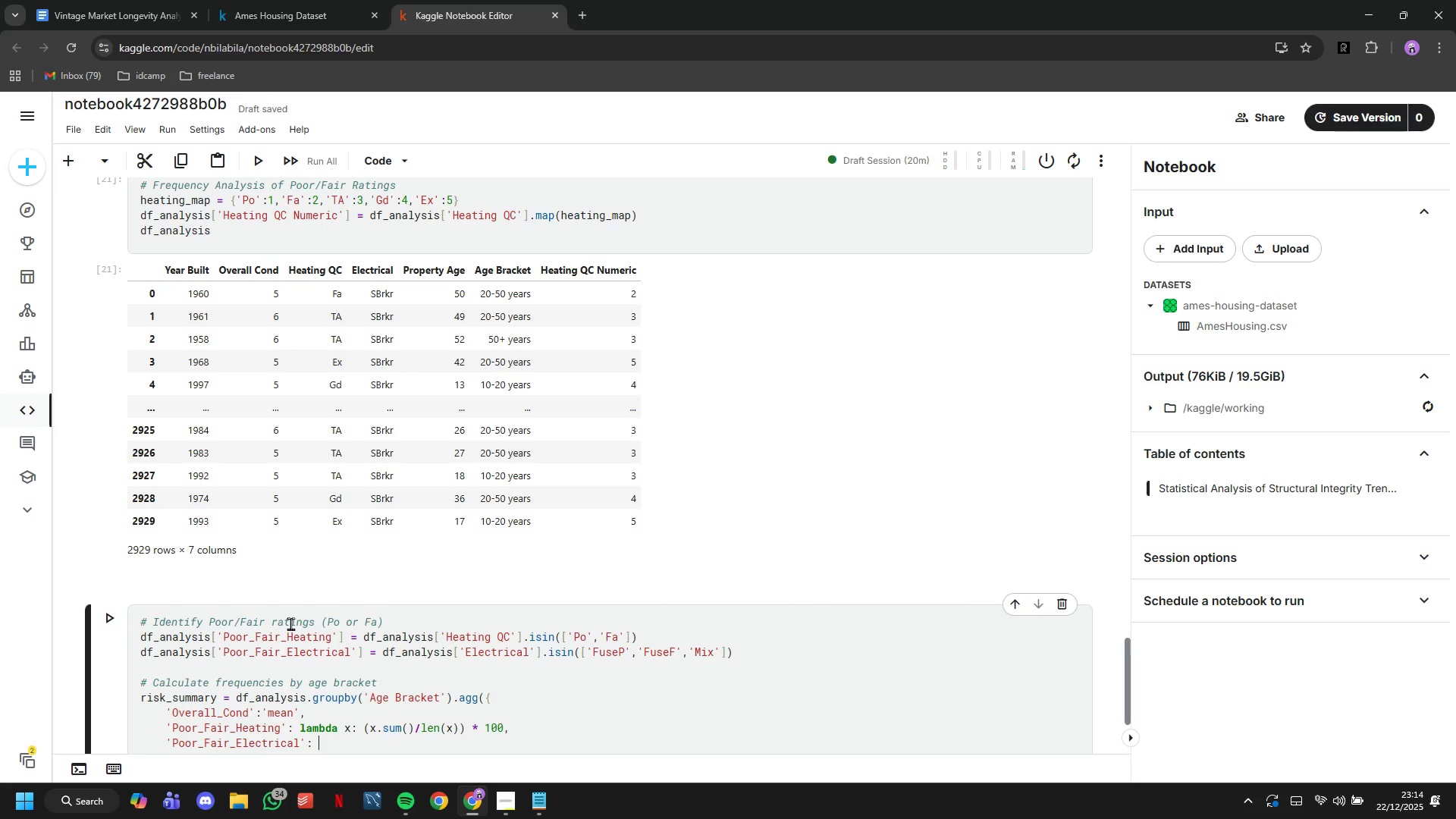 
type(lambda x: (X>SUm()
 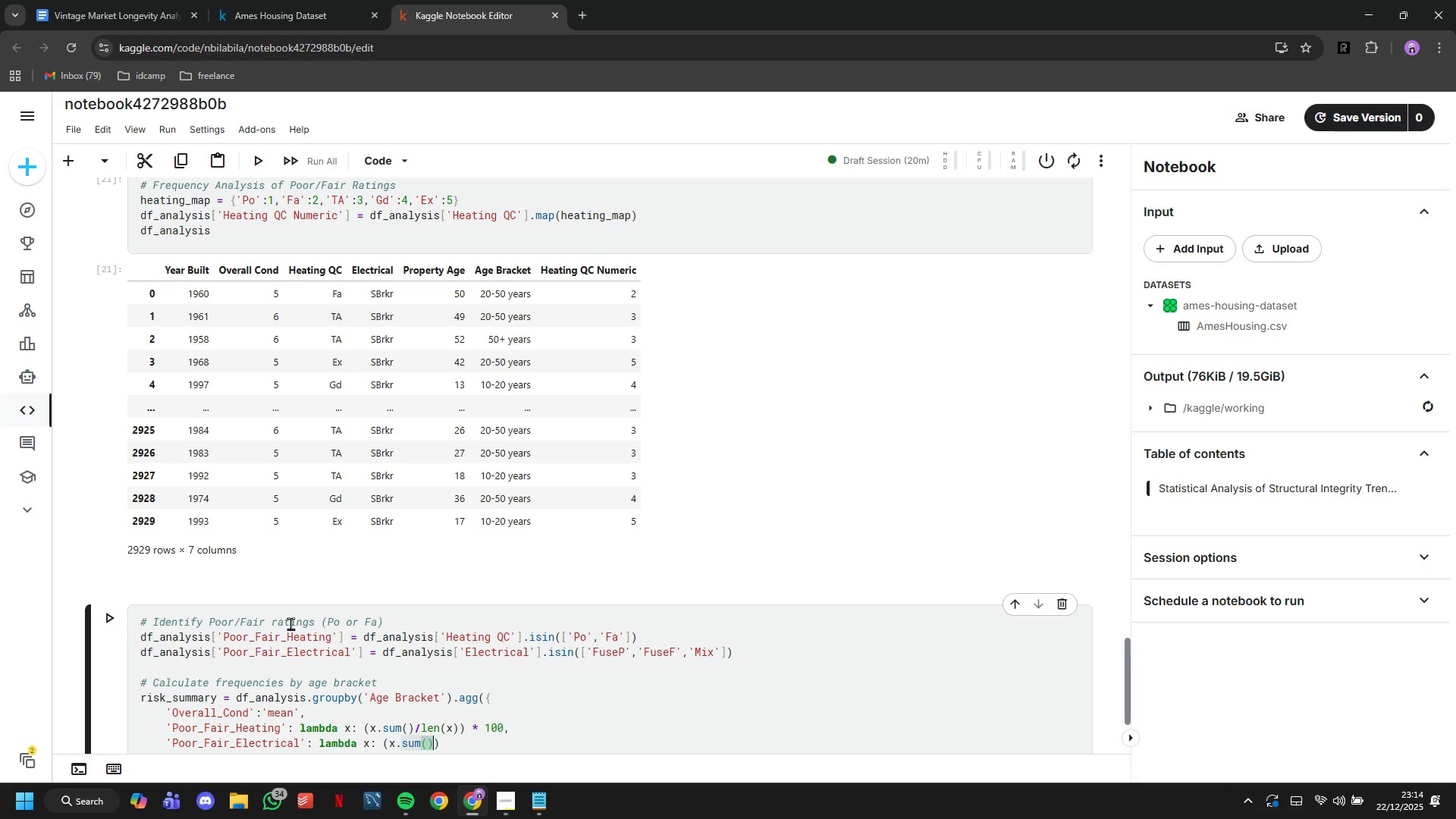 
 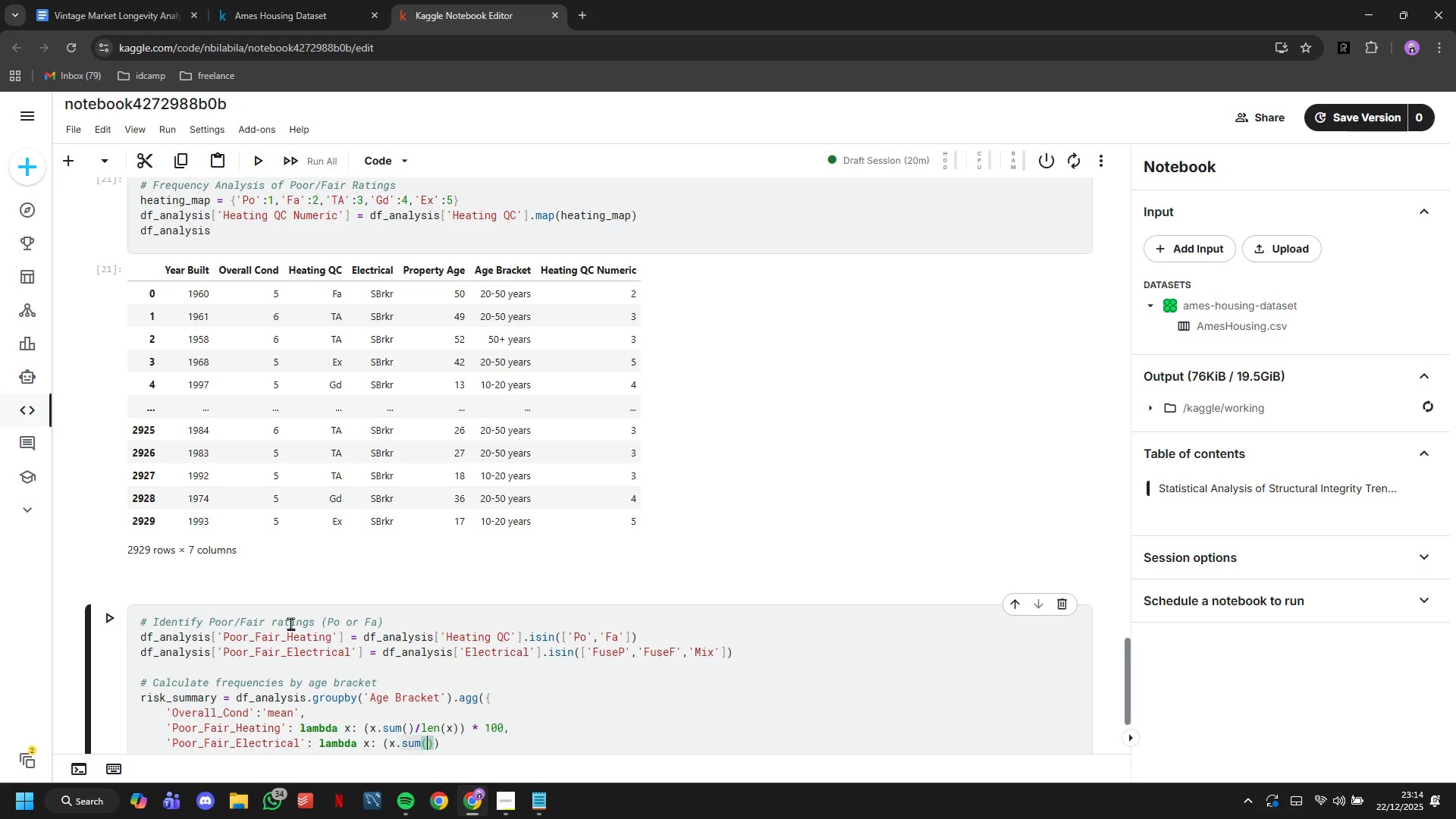 
key(ArrowRight)
 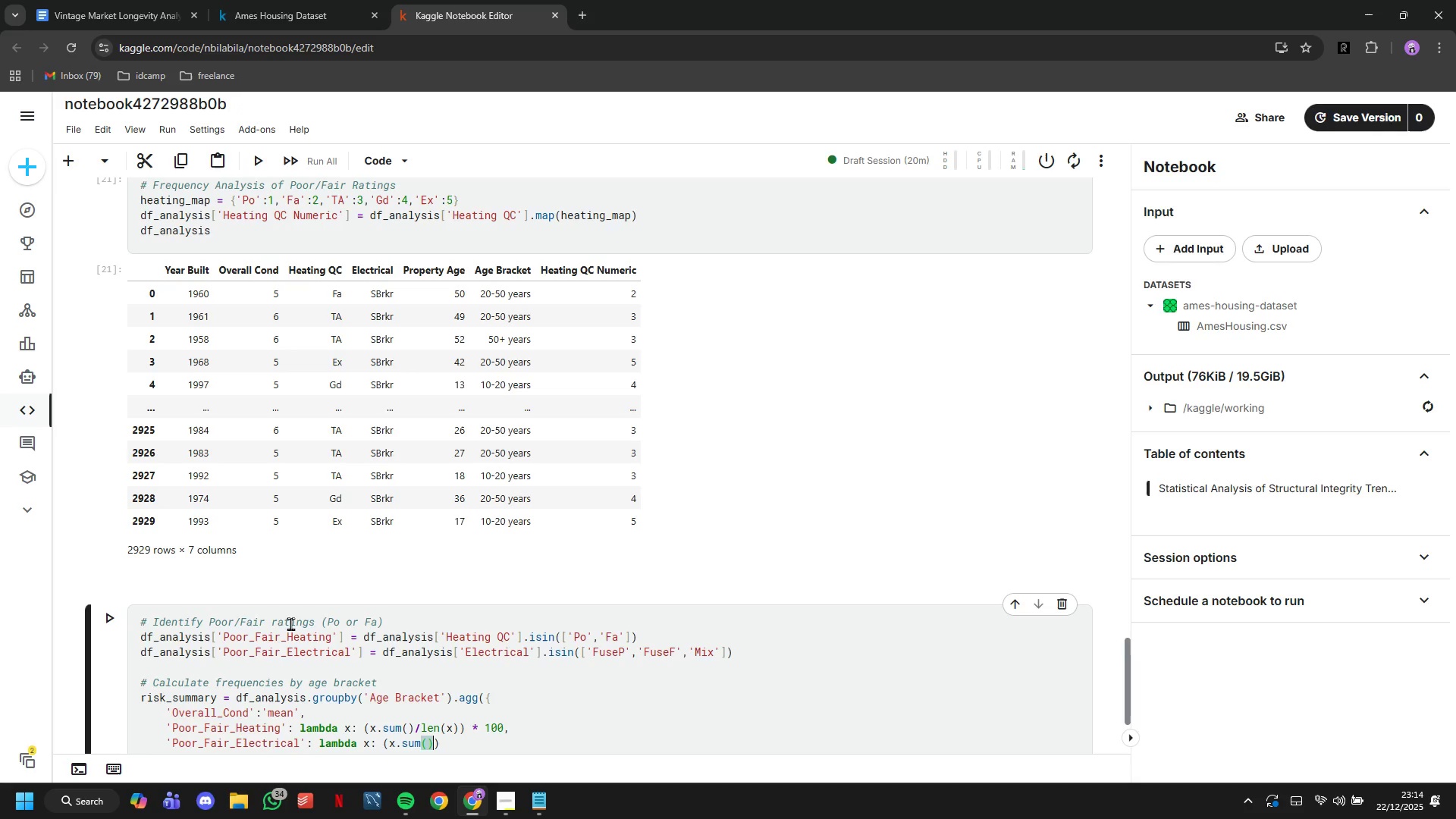 
type(/len(x)
 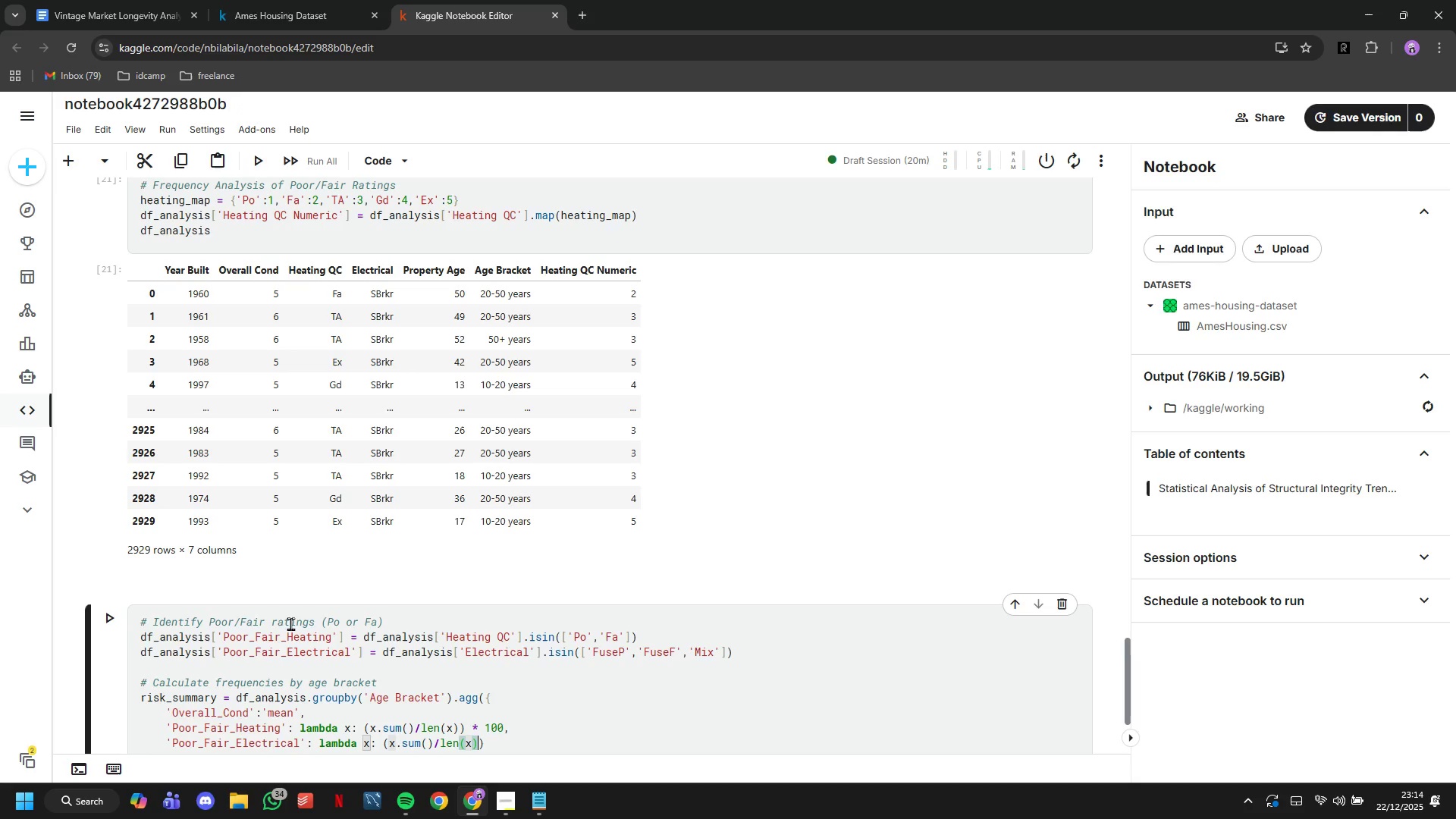 
key(ArrowRight)
 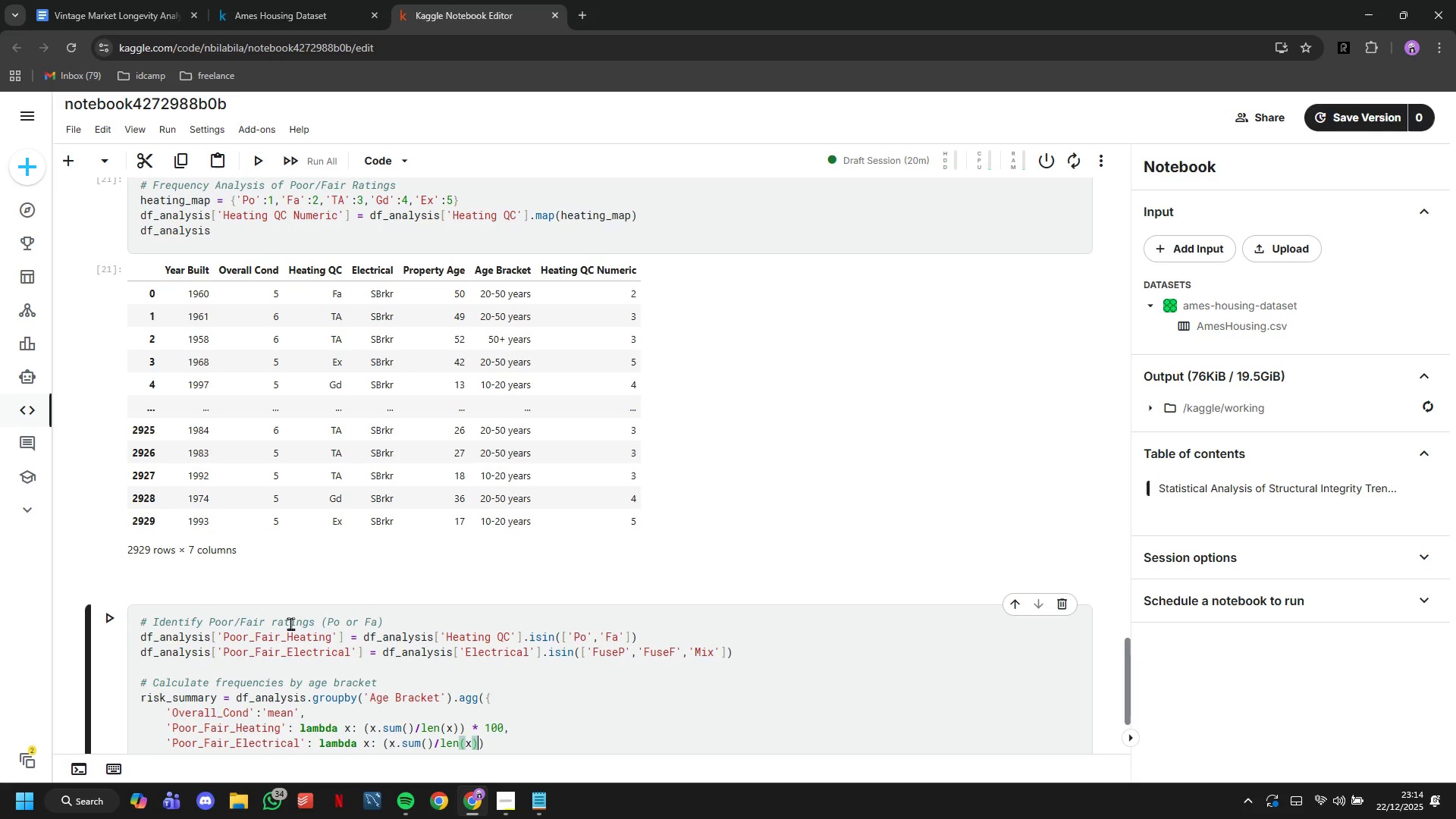 
type(*100)
 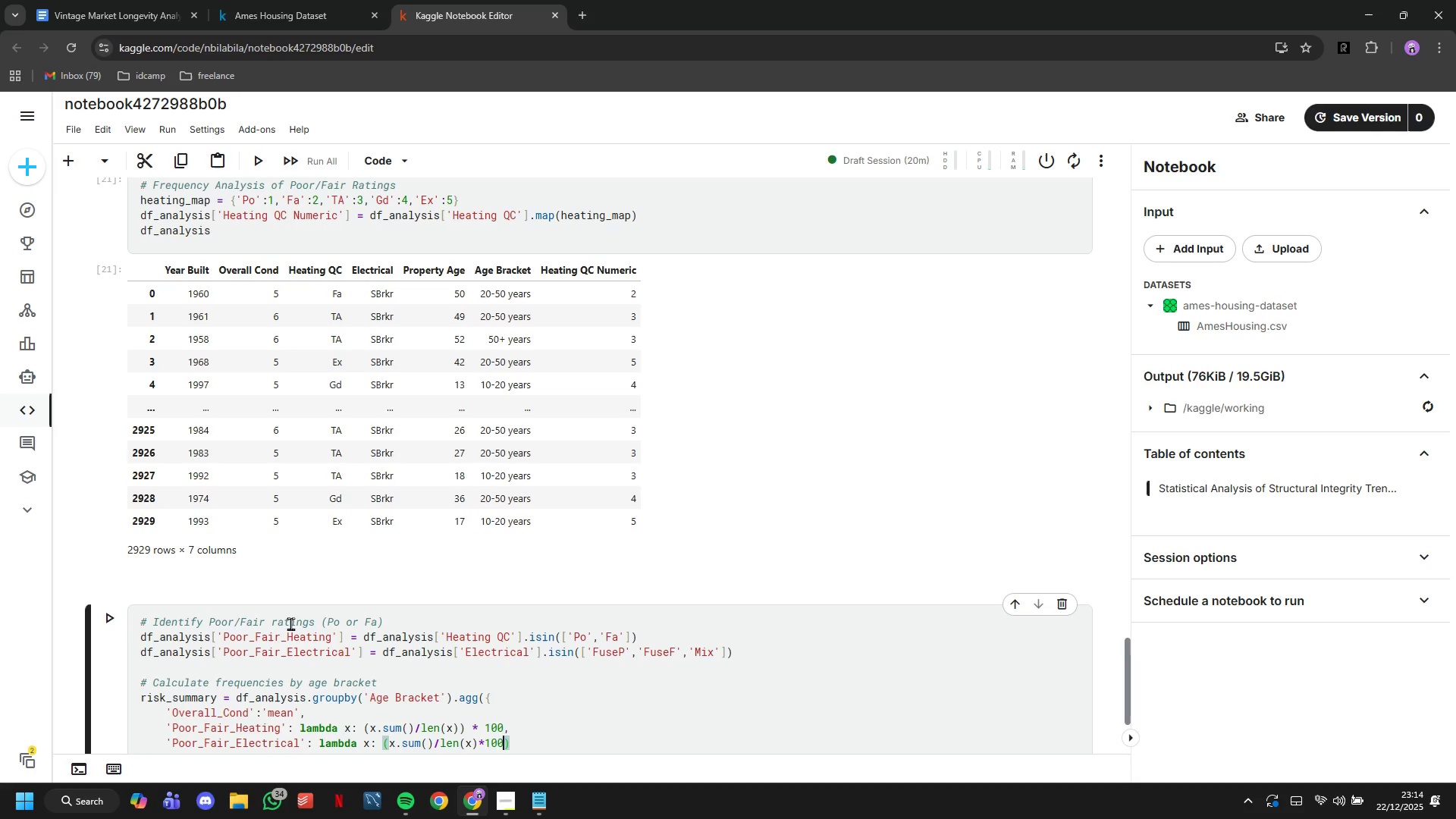 
key(ArrowRight)
 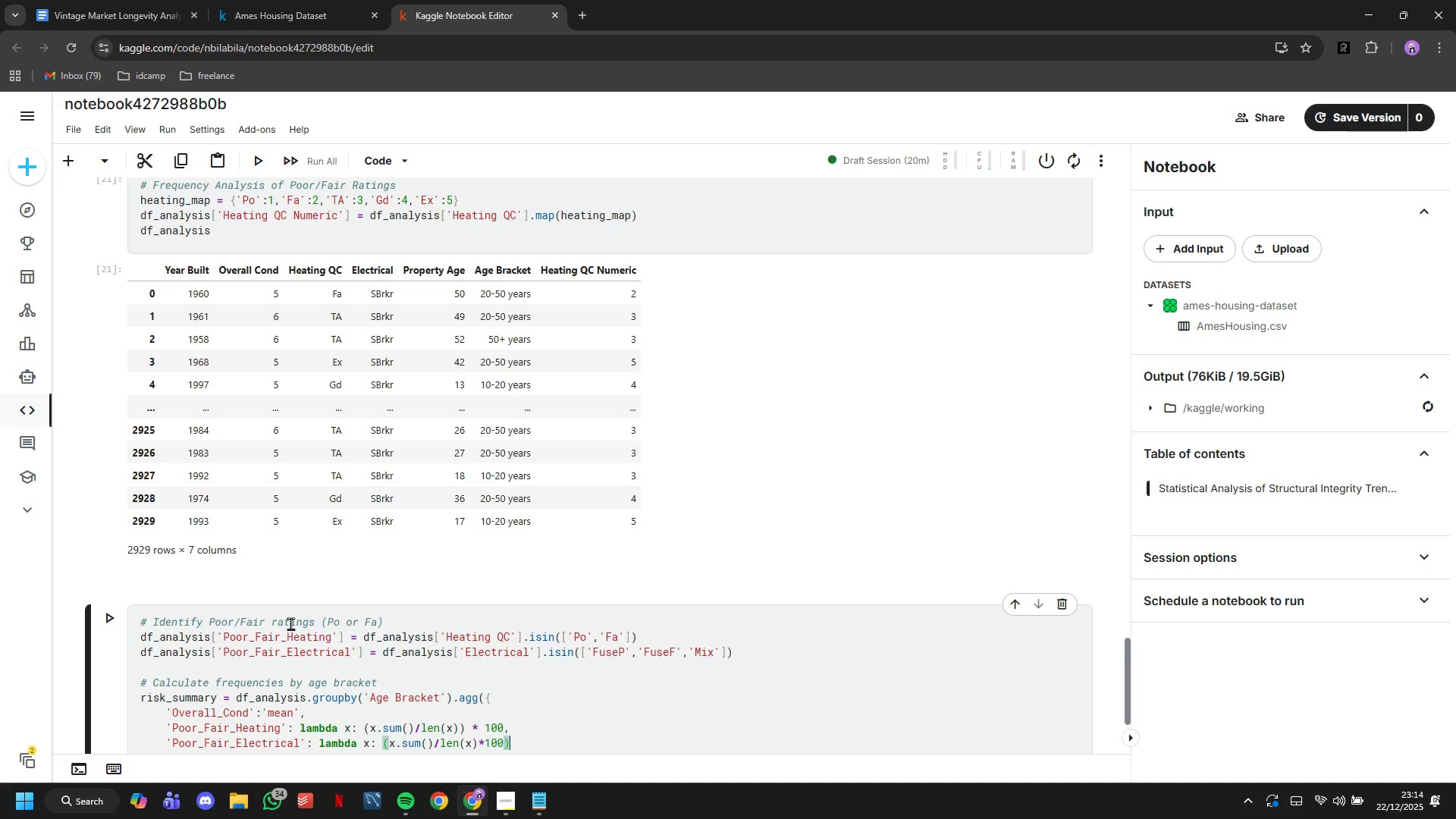 
key(ArrowLeft)
 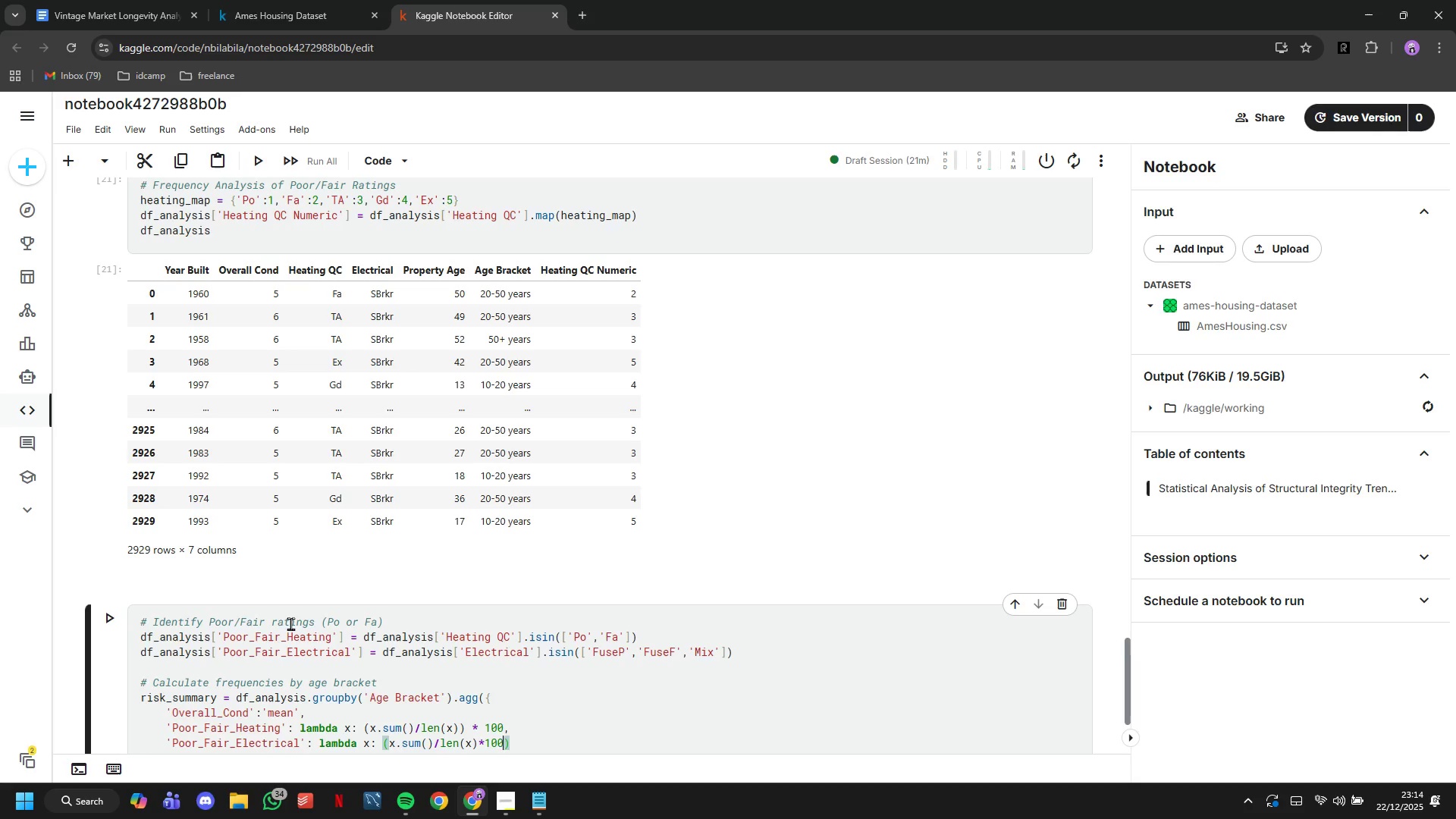 
key(Backspace)
 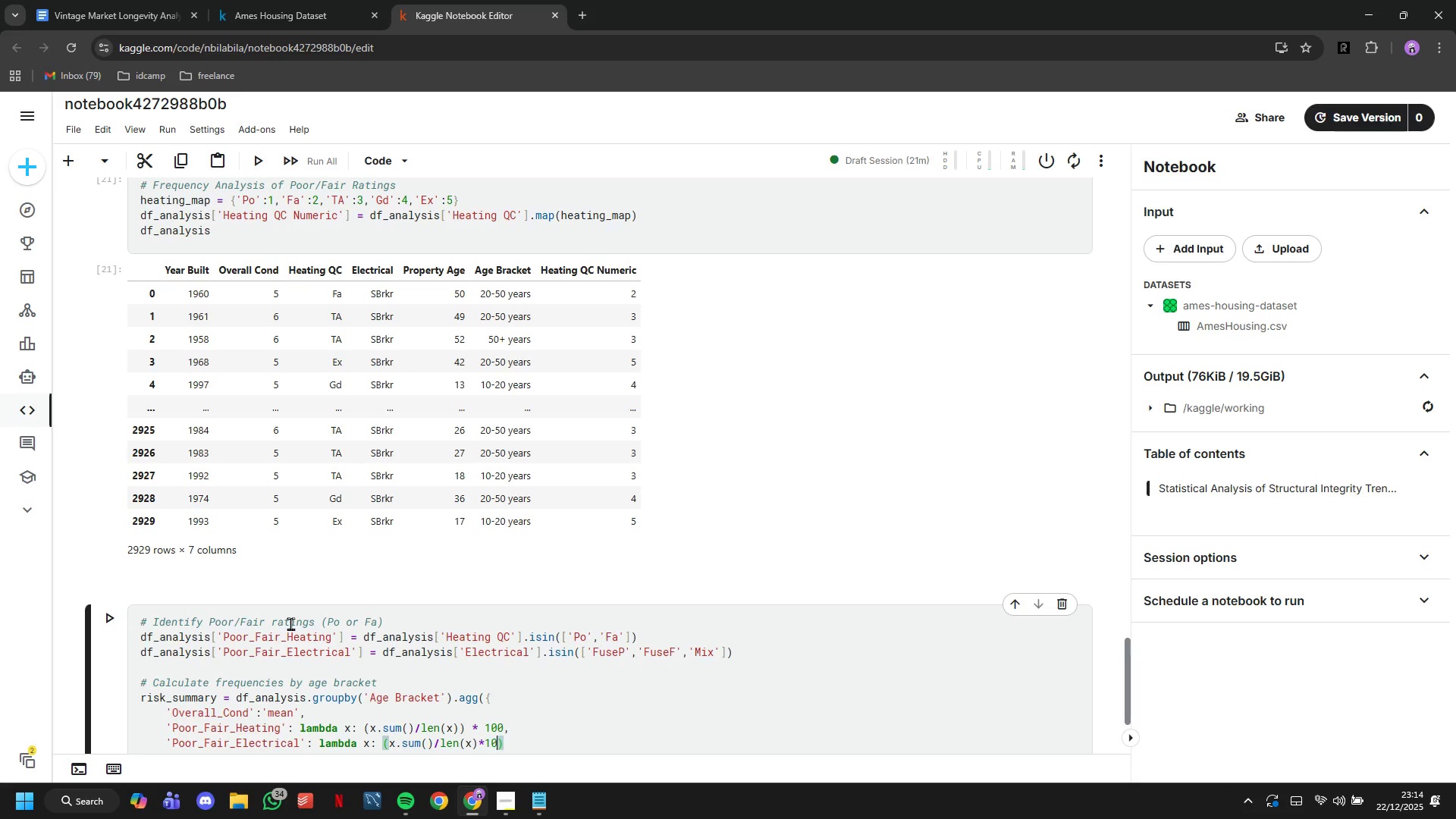 
key(Backspace)
 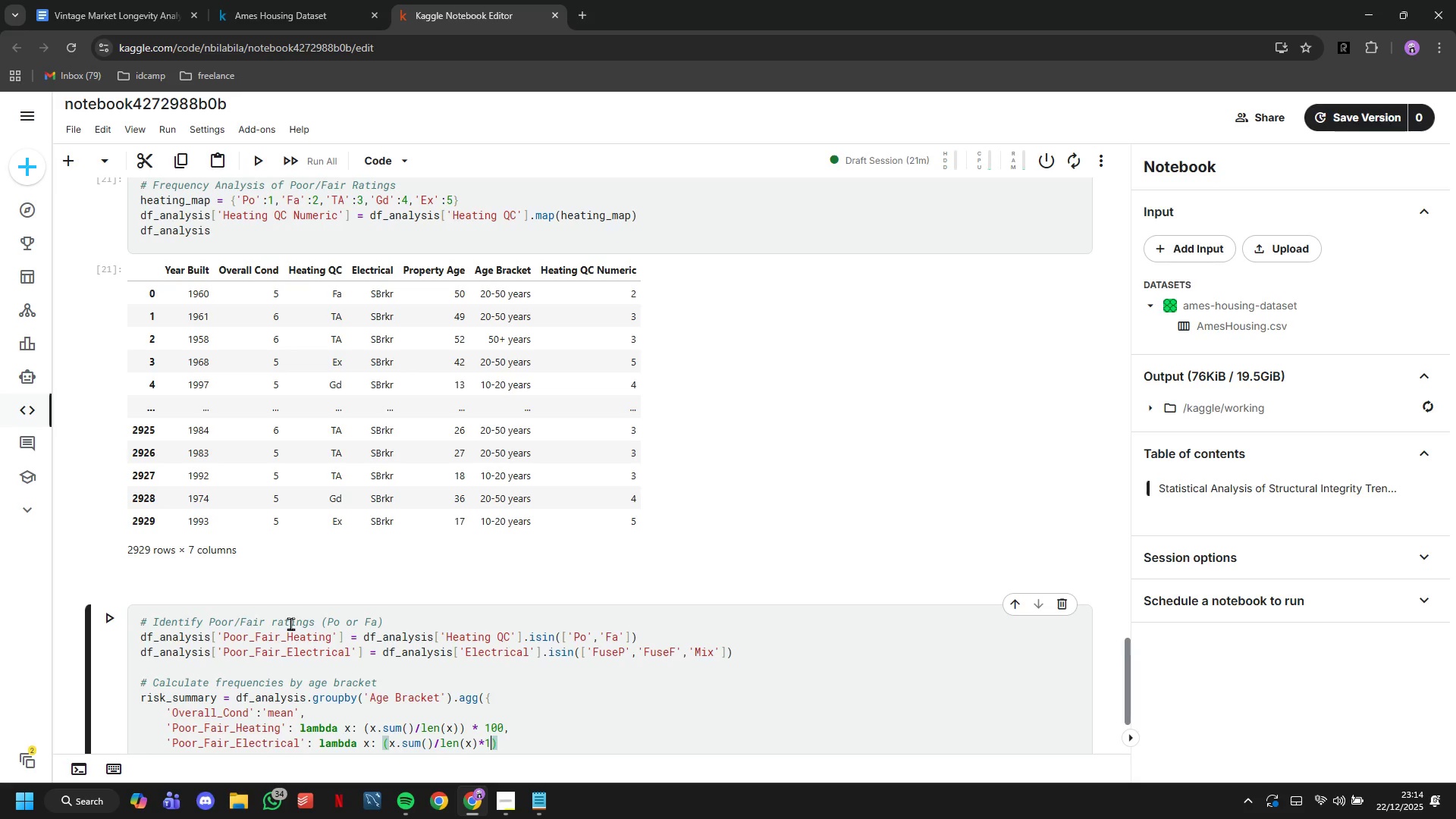 
key(Backspace)
 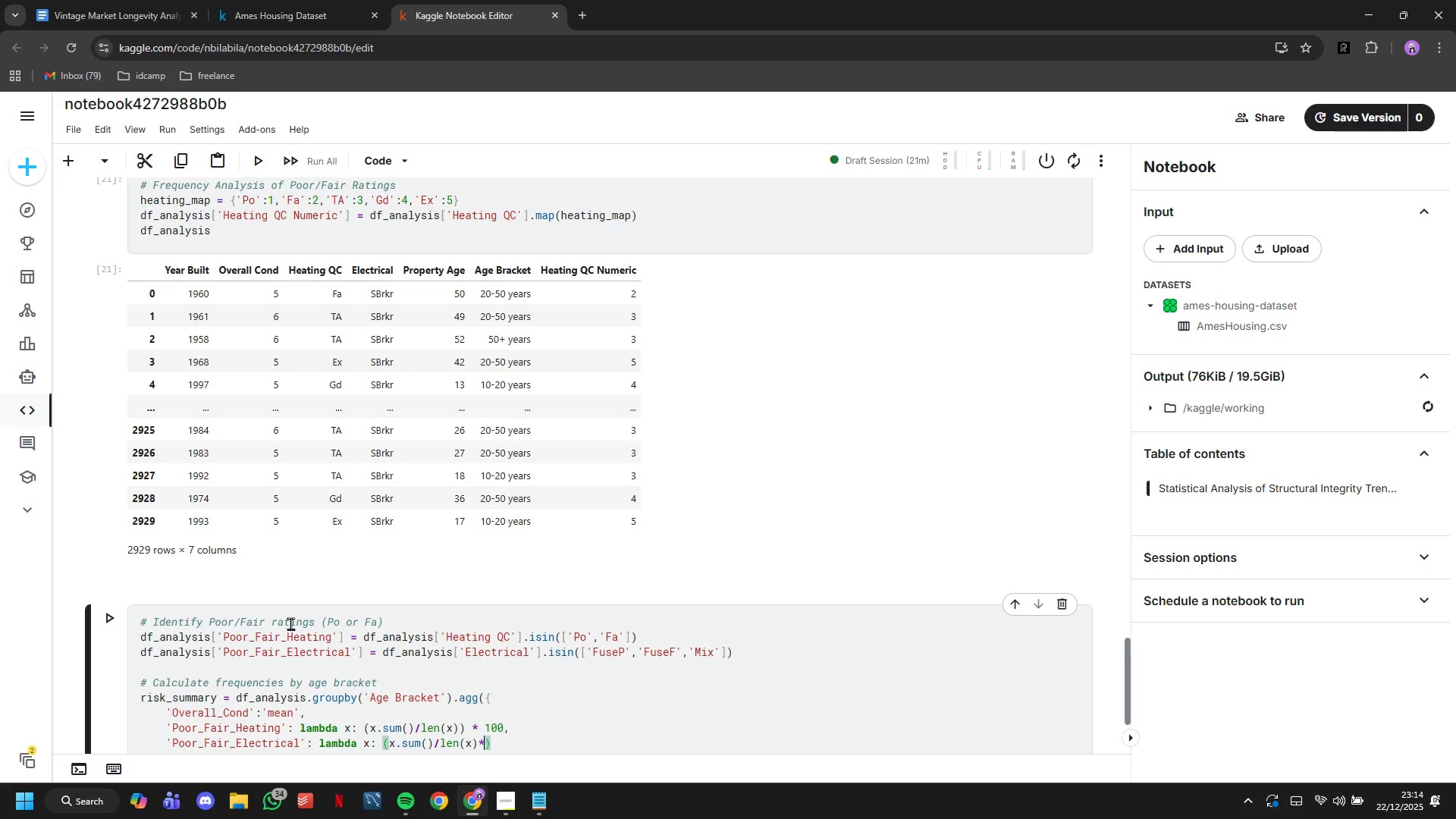 
key(Backspace)
 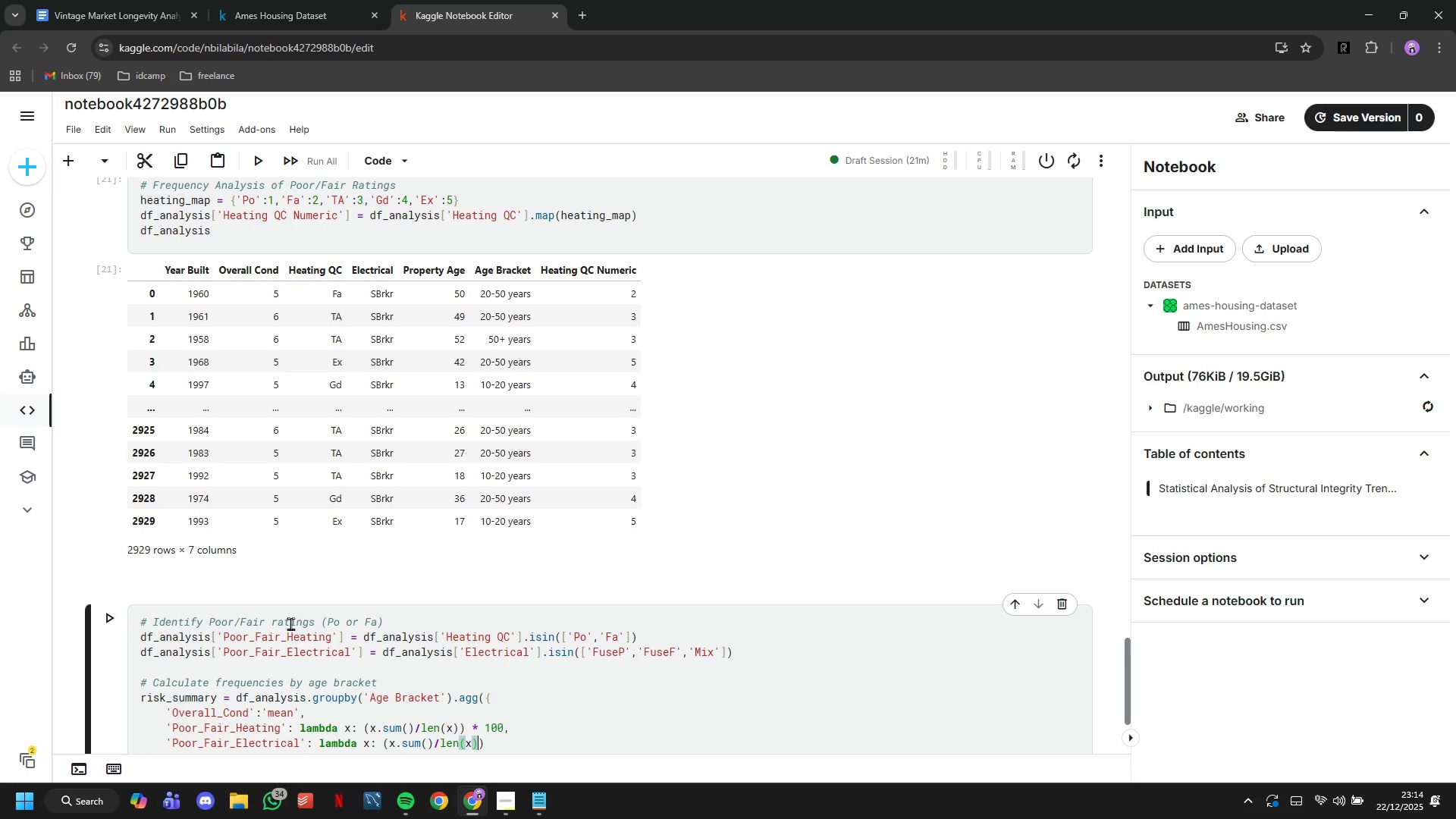 
key(ArrowRight)
 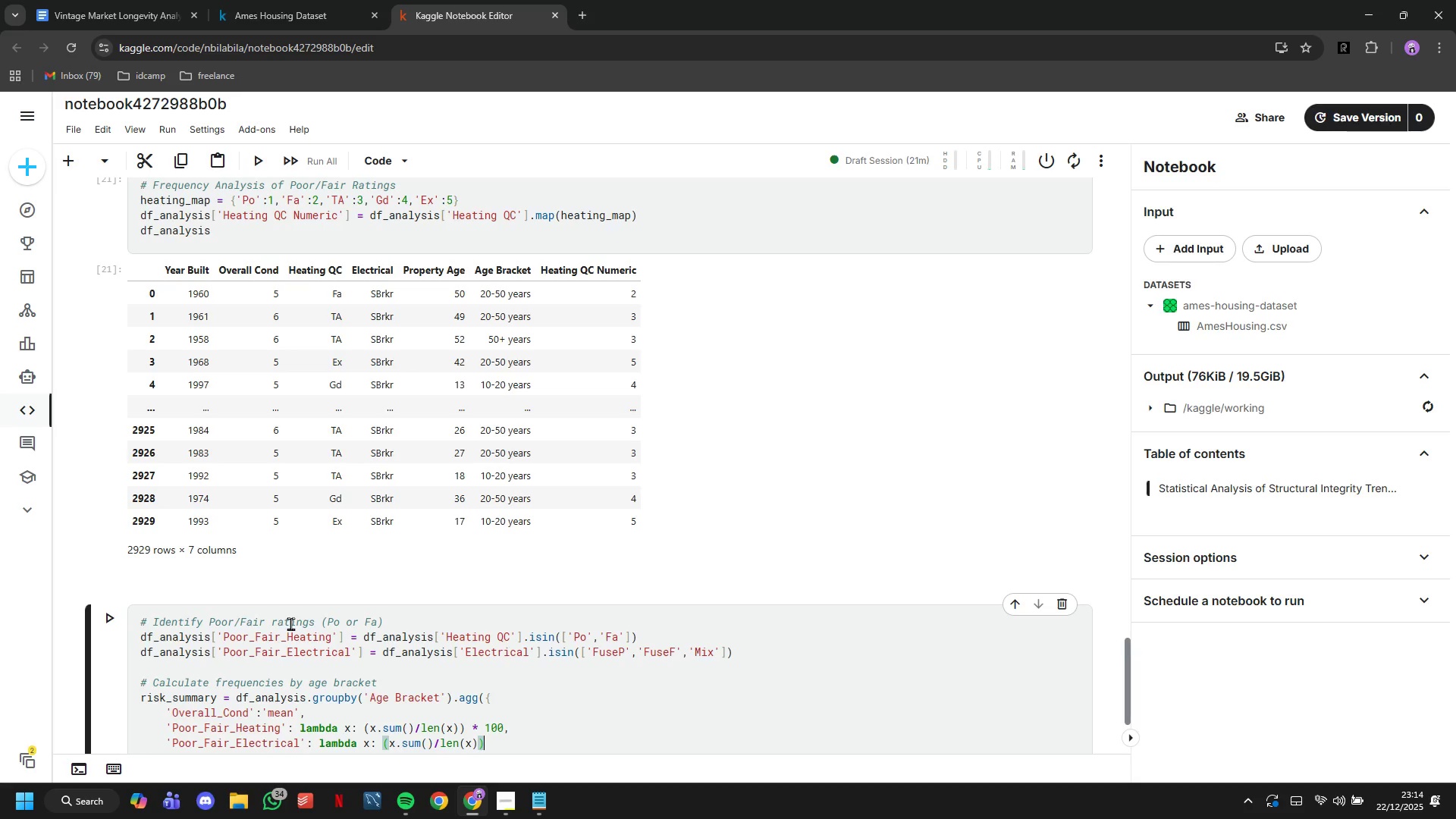 
type( * 100,)
 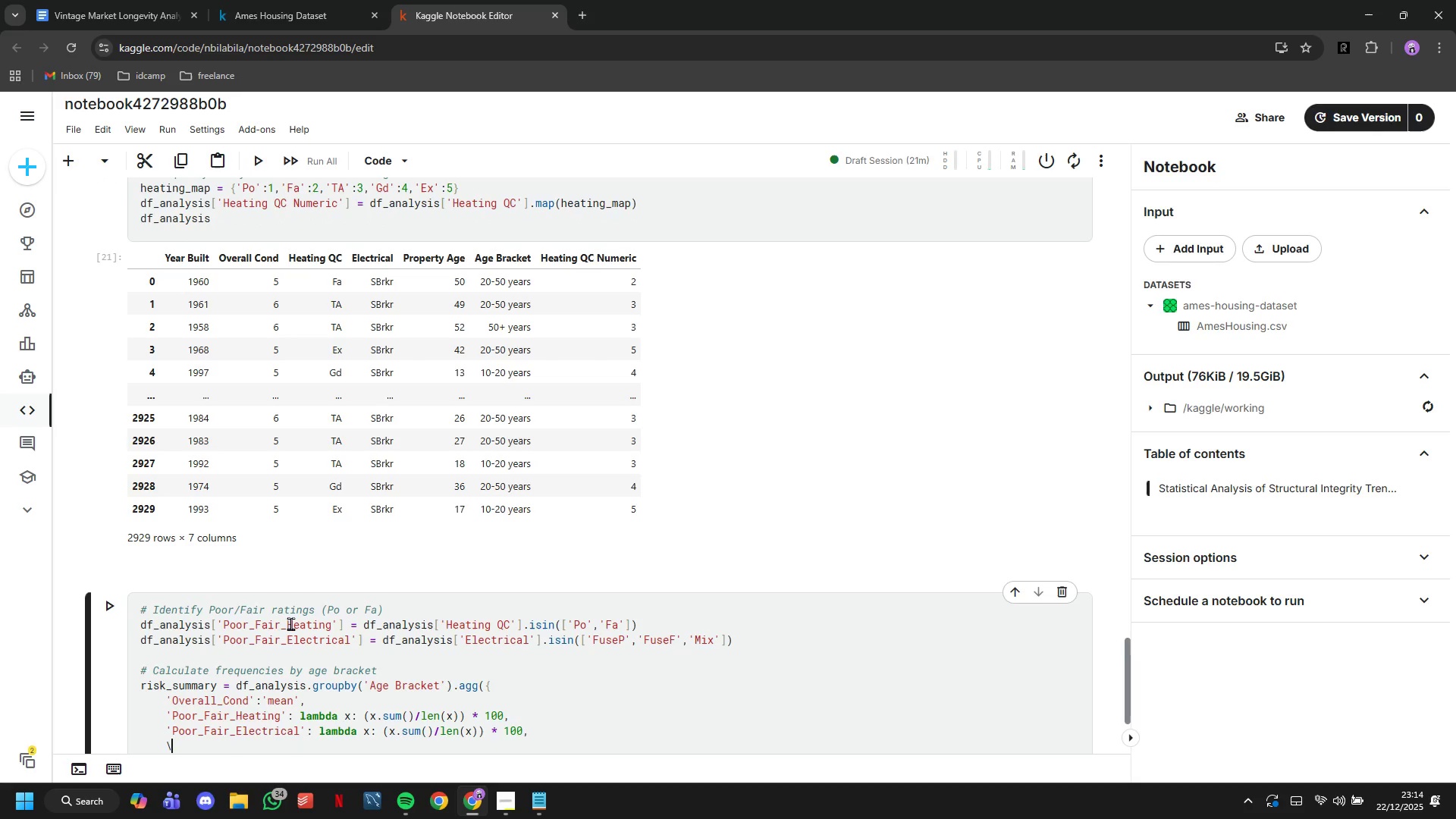 
 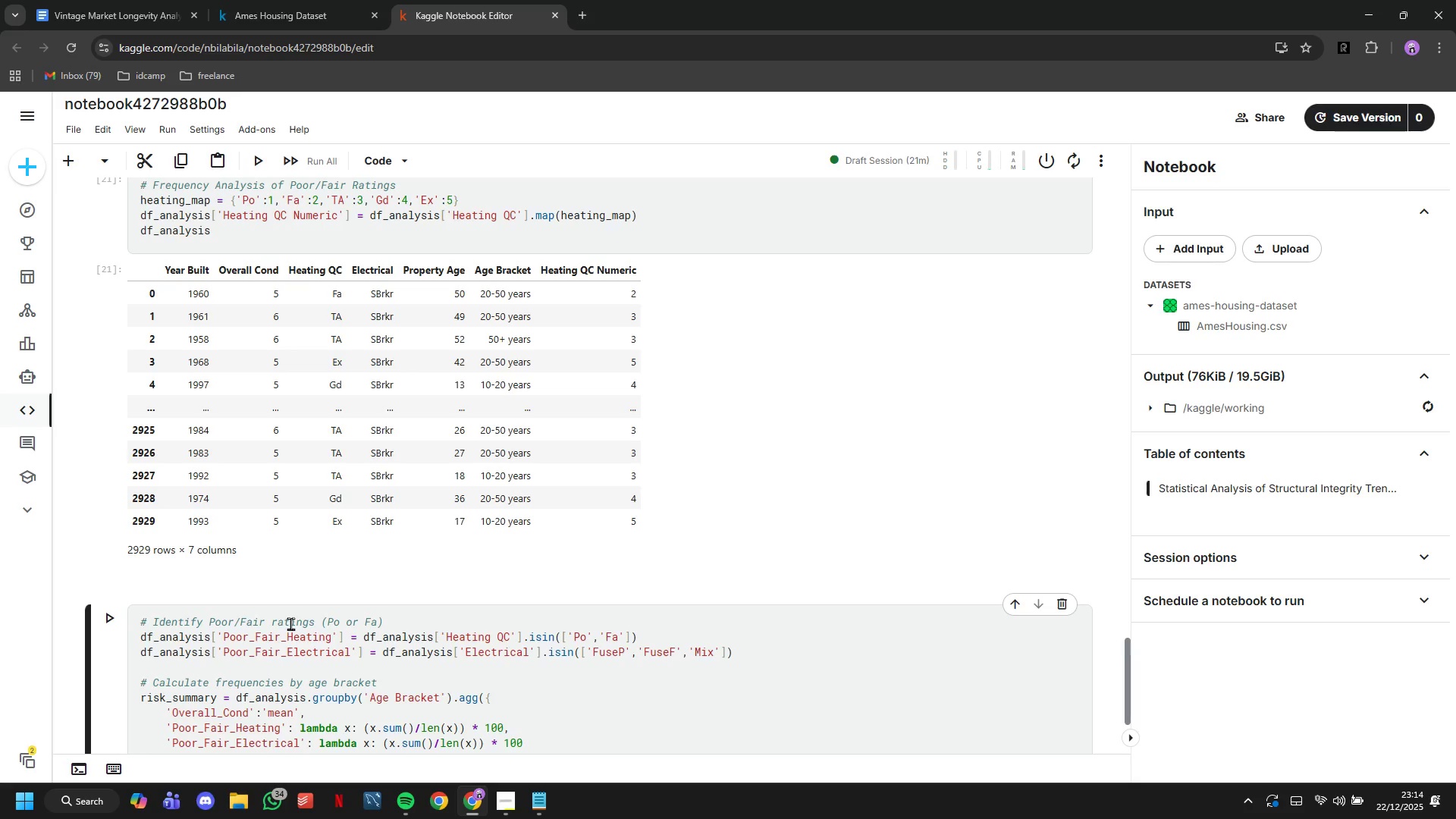 
key(Enter)
 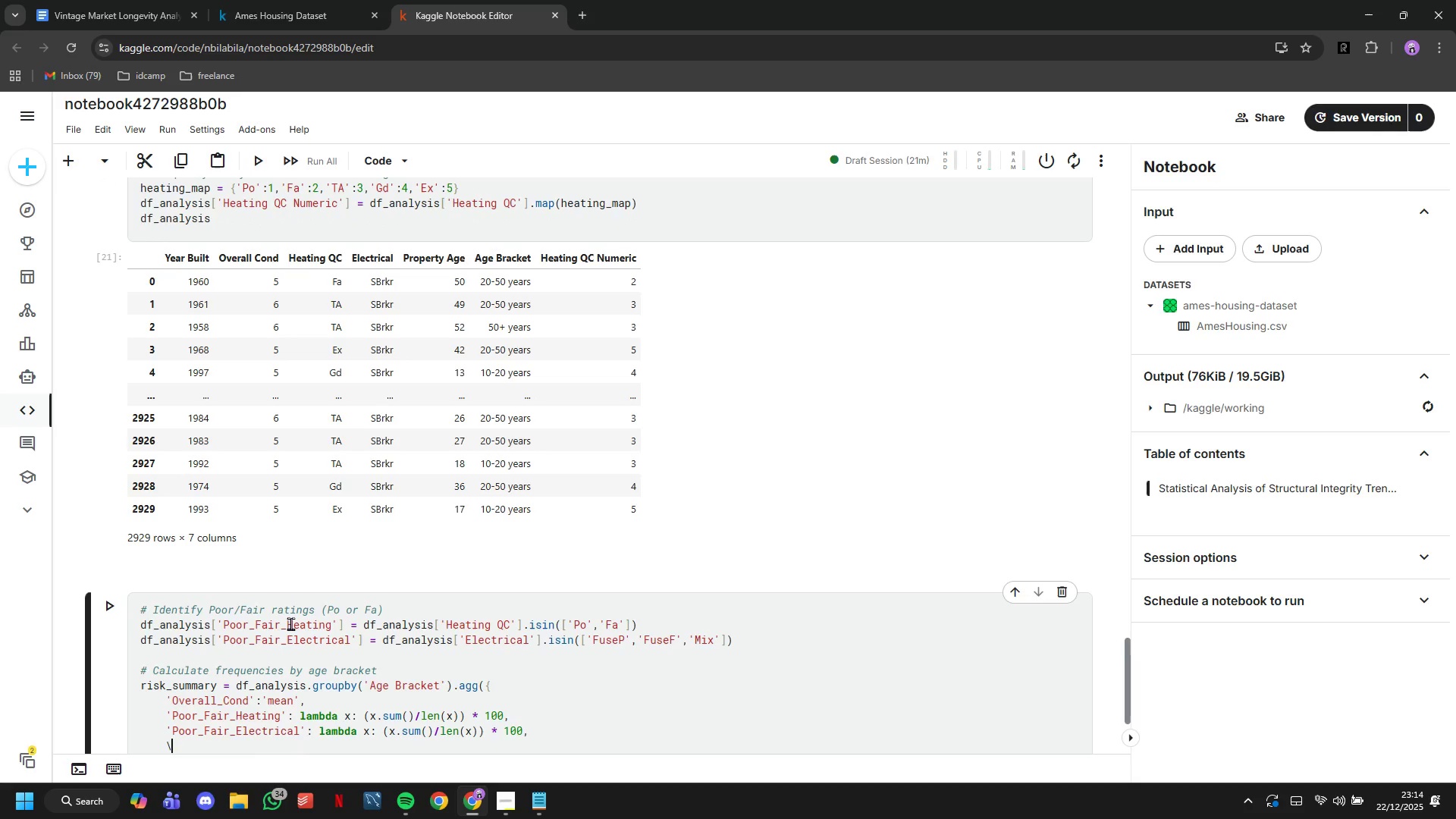 
type(\)
key(Backspace)
type('Property Age)
 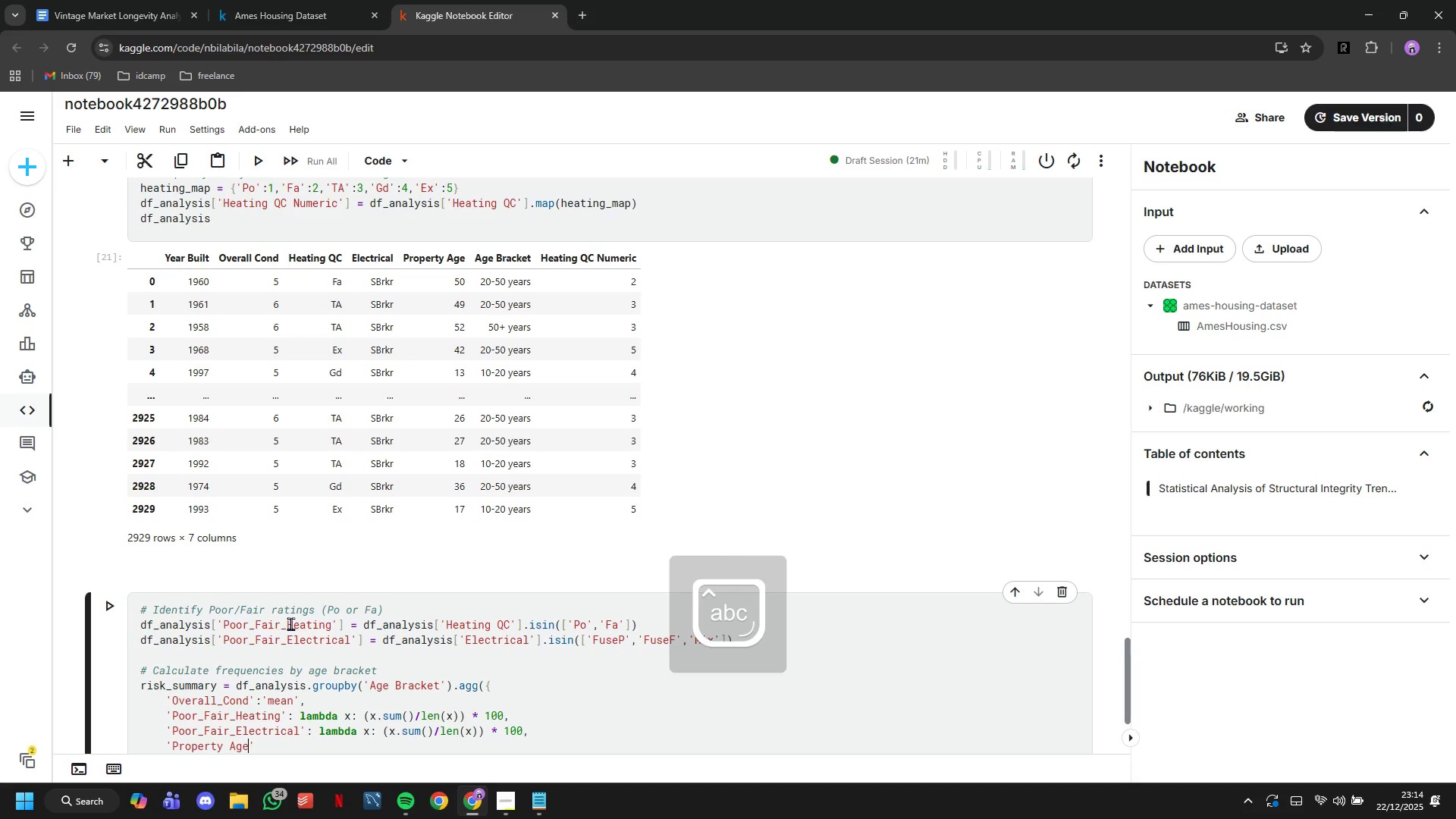 
key(ArrowRight)
 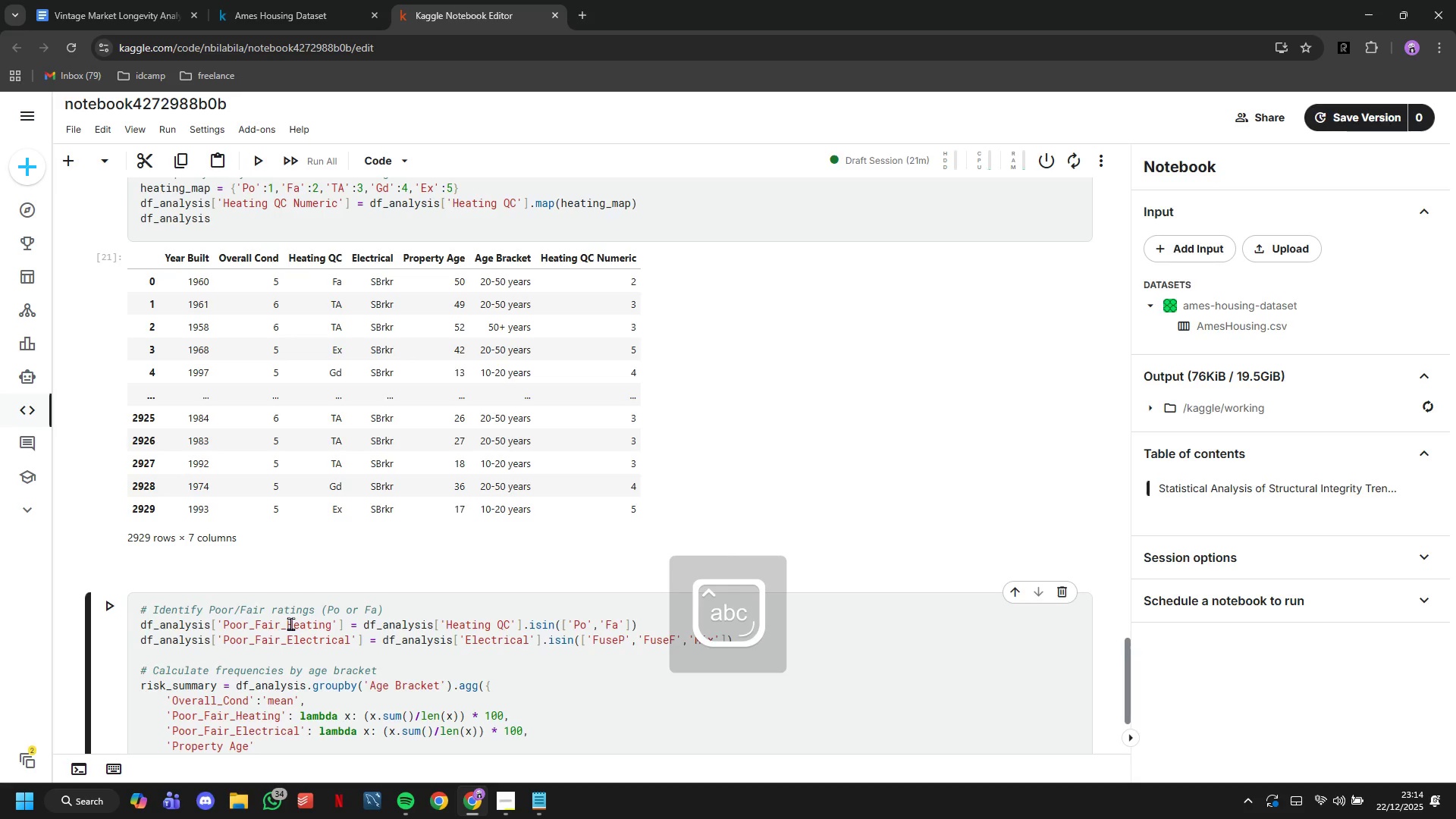 
type(: 'count)
 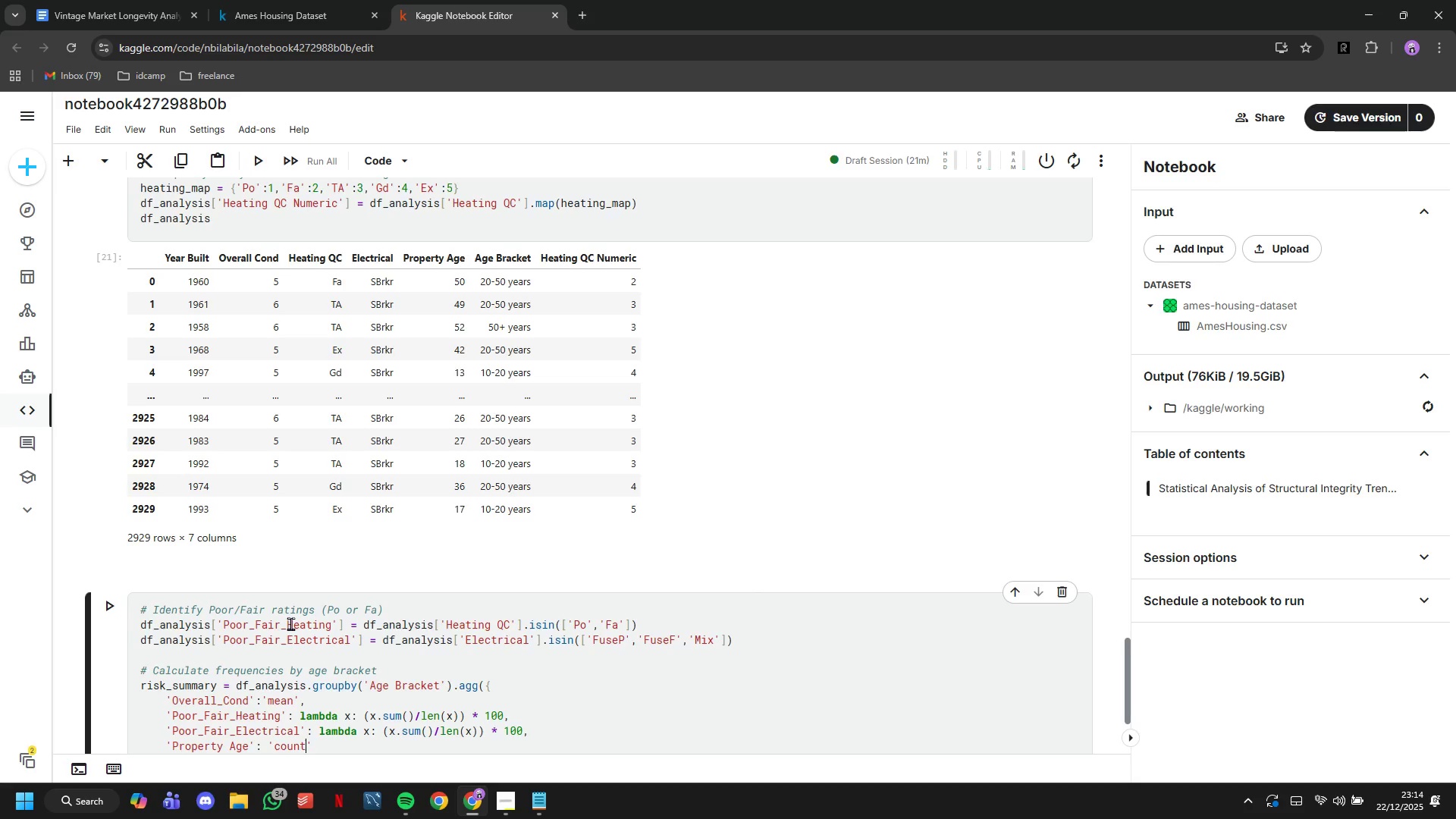 
key(ArrowDown)
 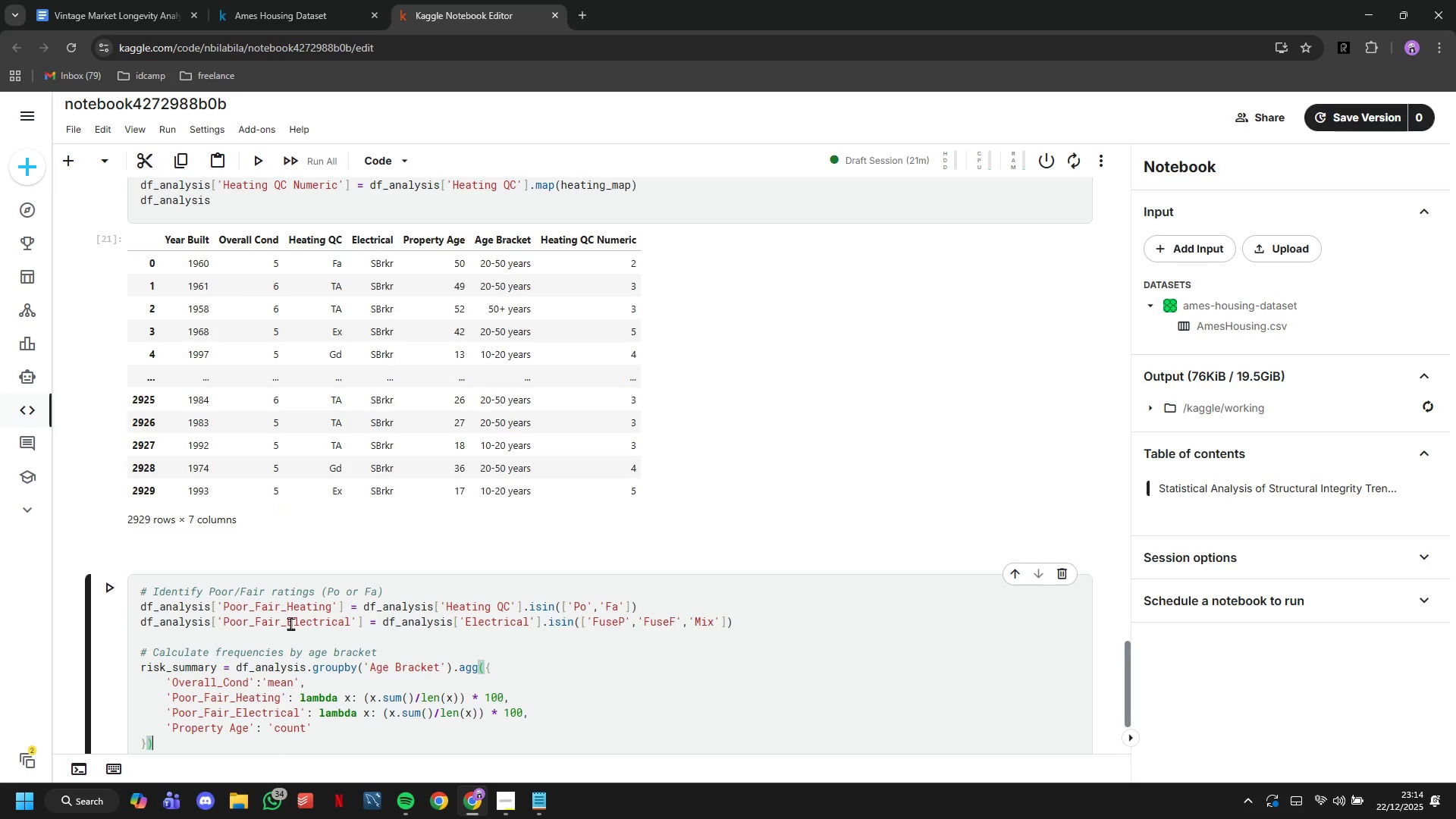 
key(ArrowDown)
 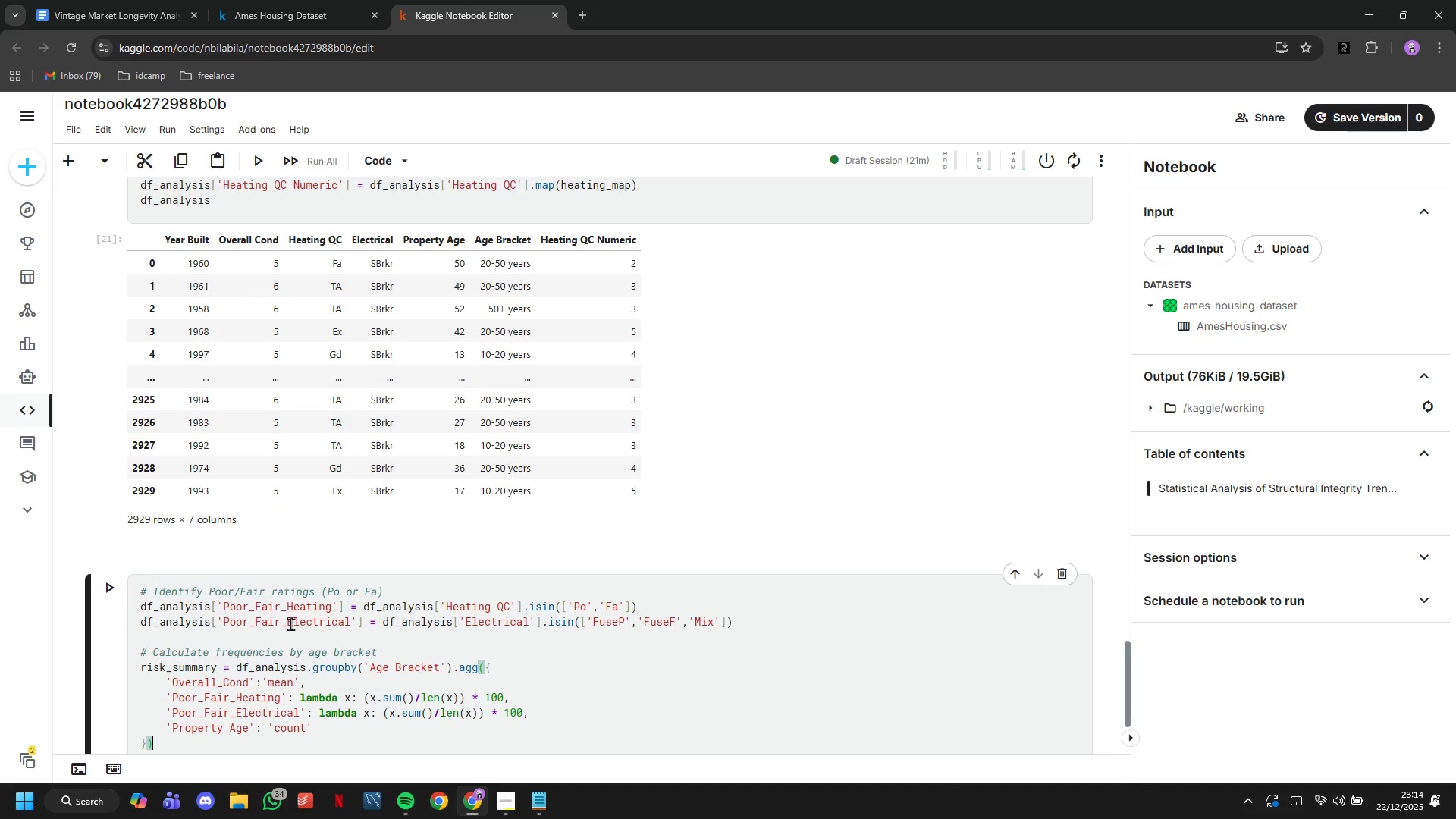 
type(.round(2)
 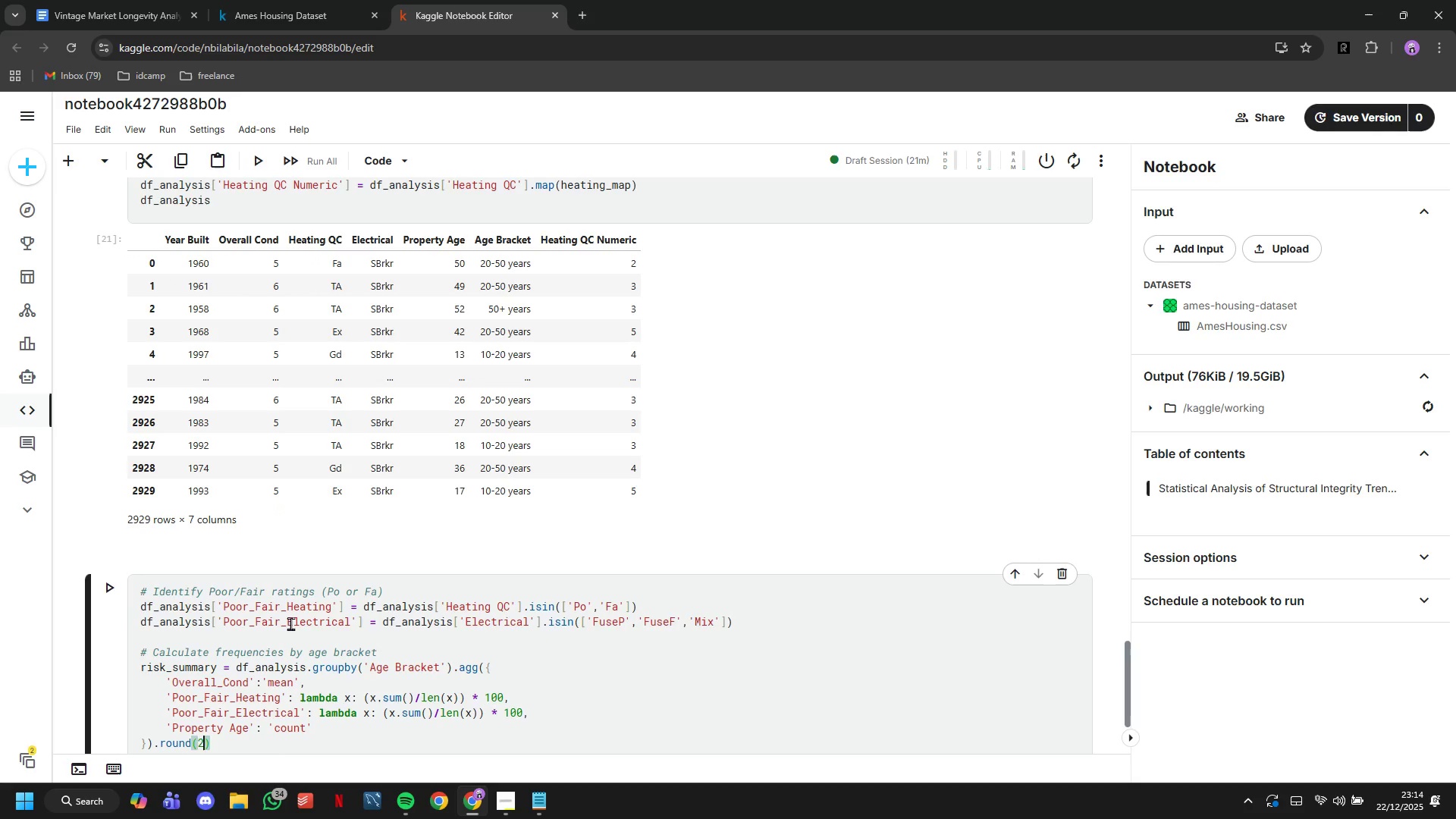 
key(ArrowRight)
 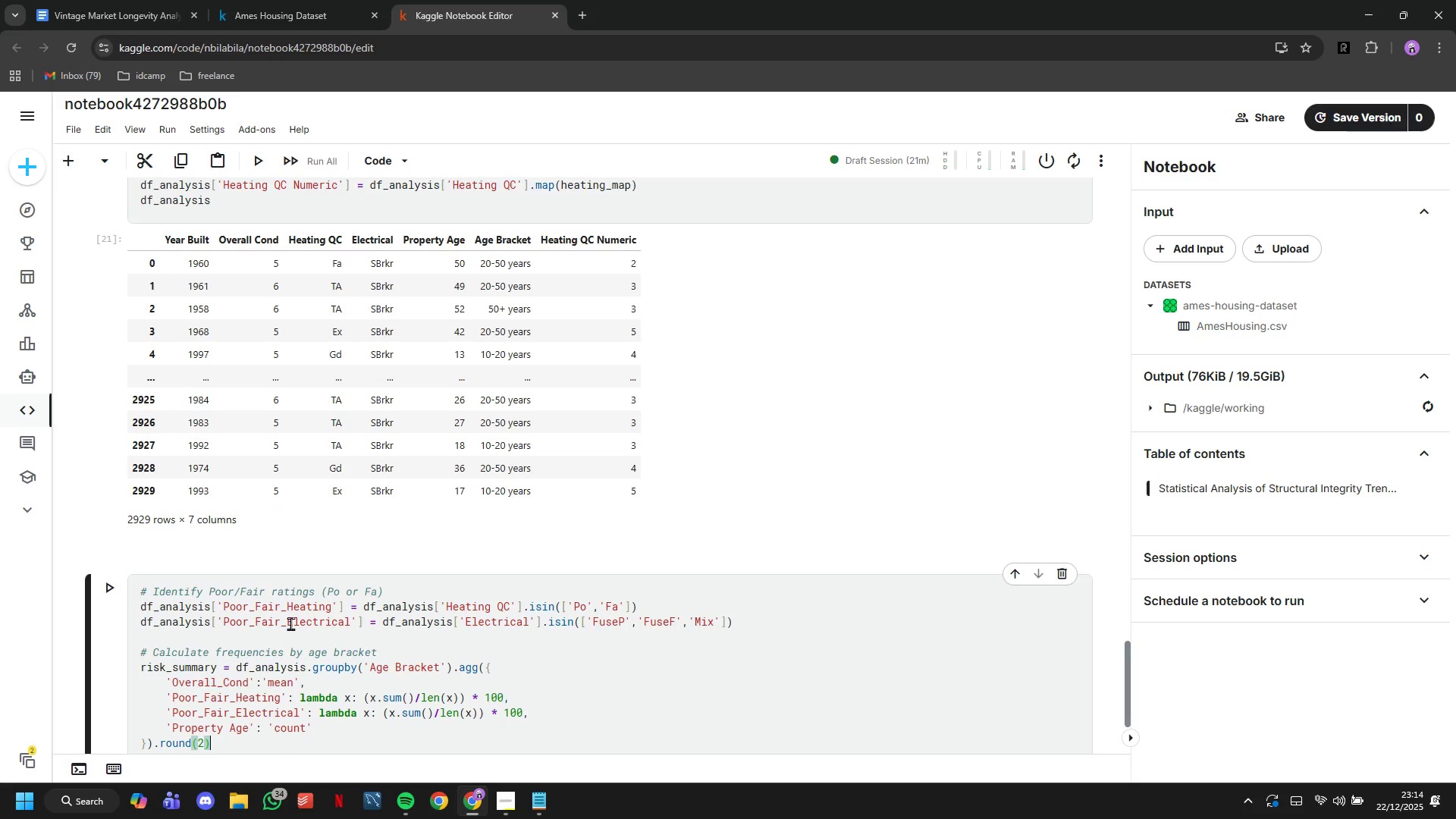 
key(Enter)
 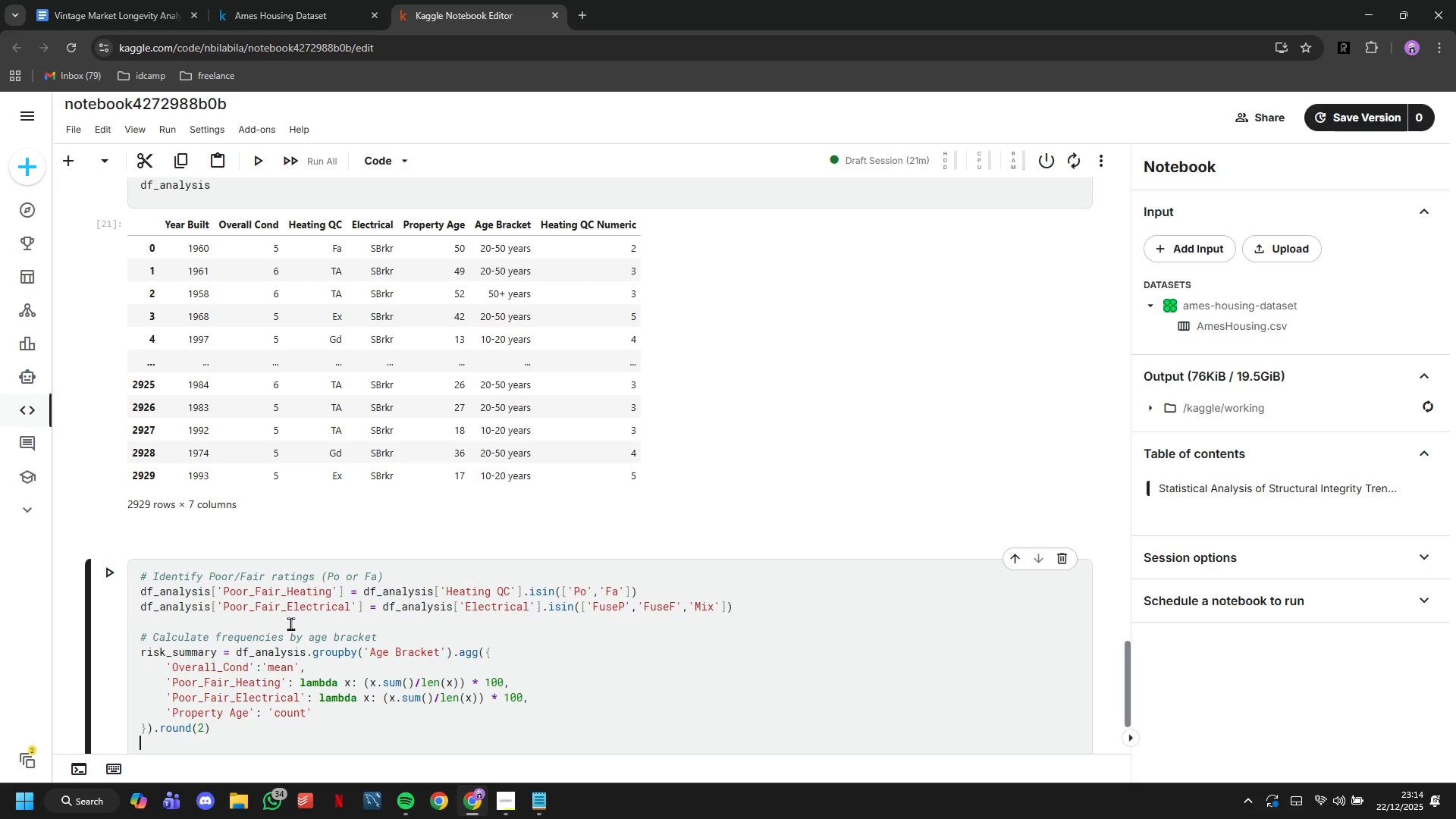 
key(Enter)
 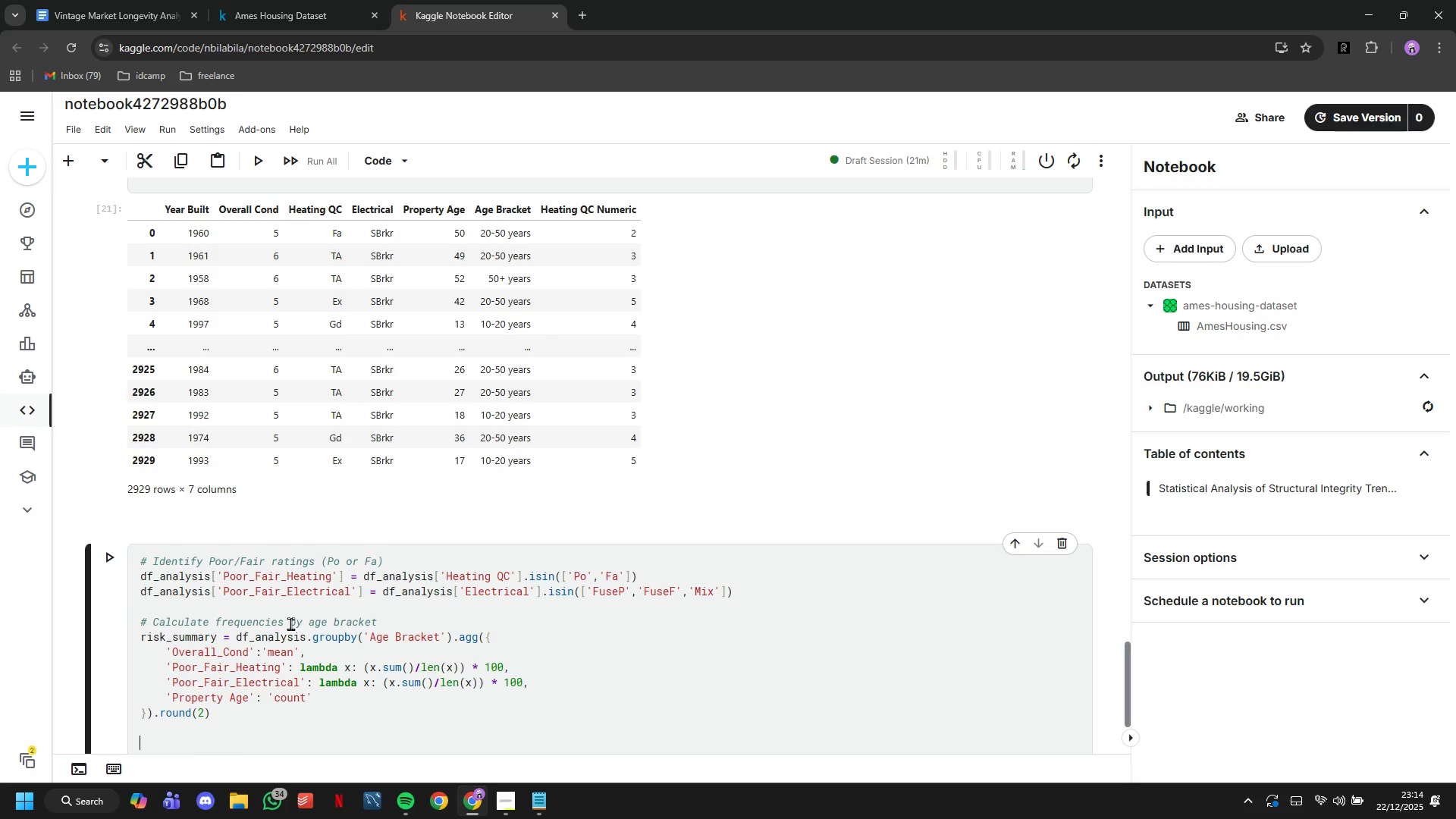 
type(risk_summary_columns = ['Avg Overall Condition)
 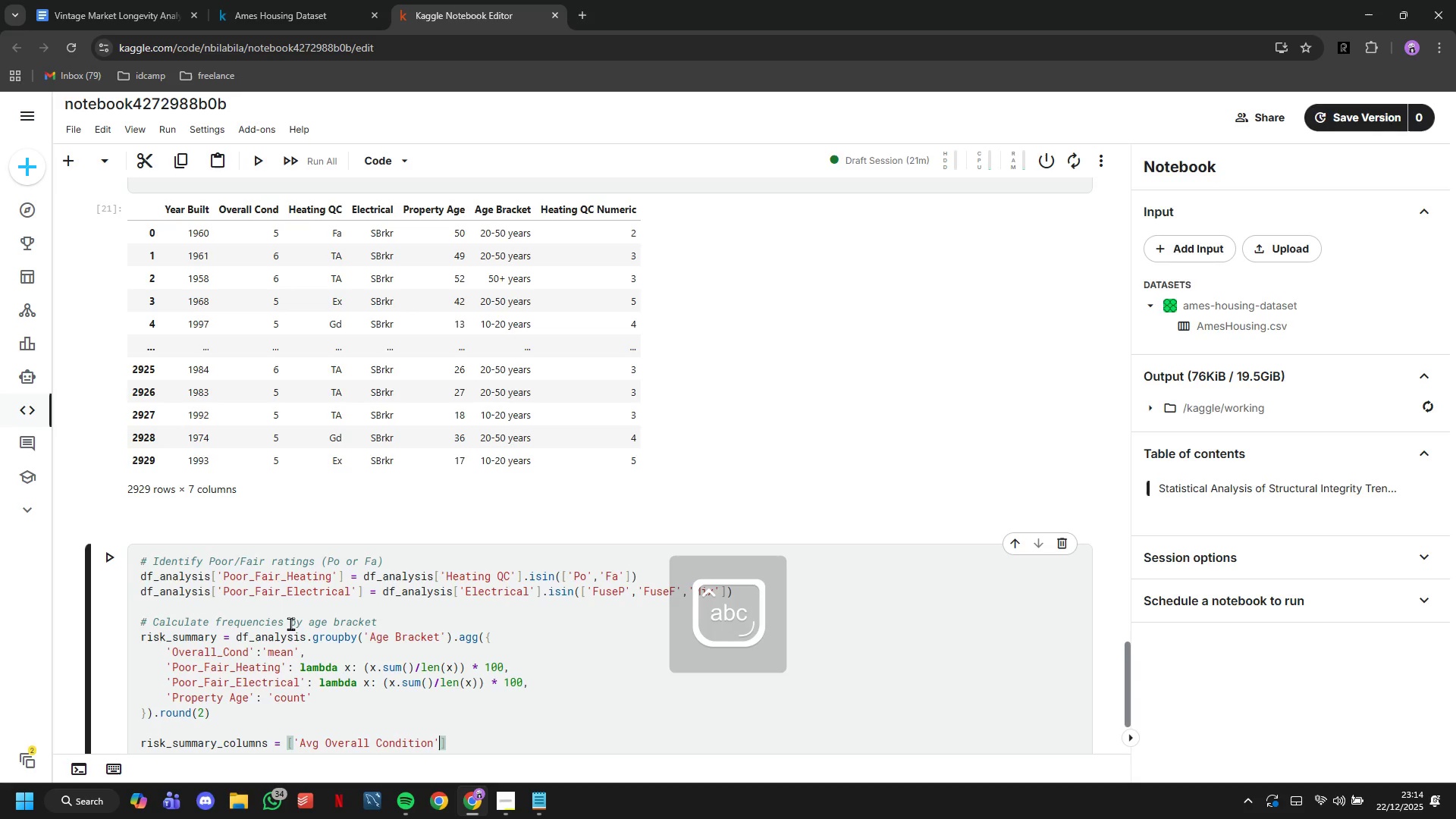 
 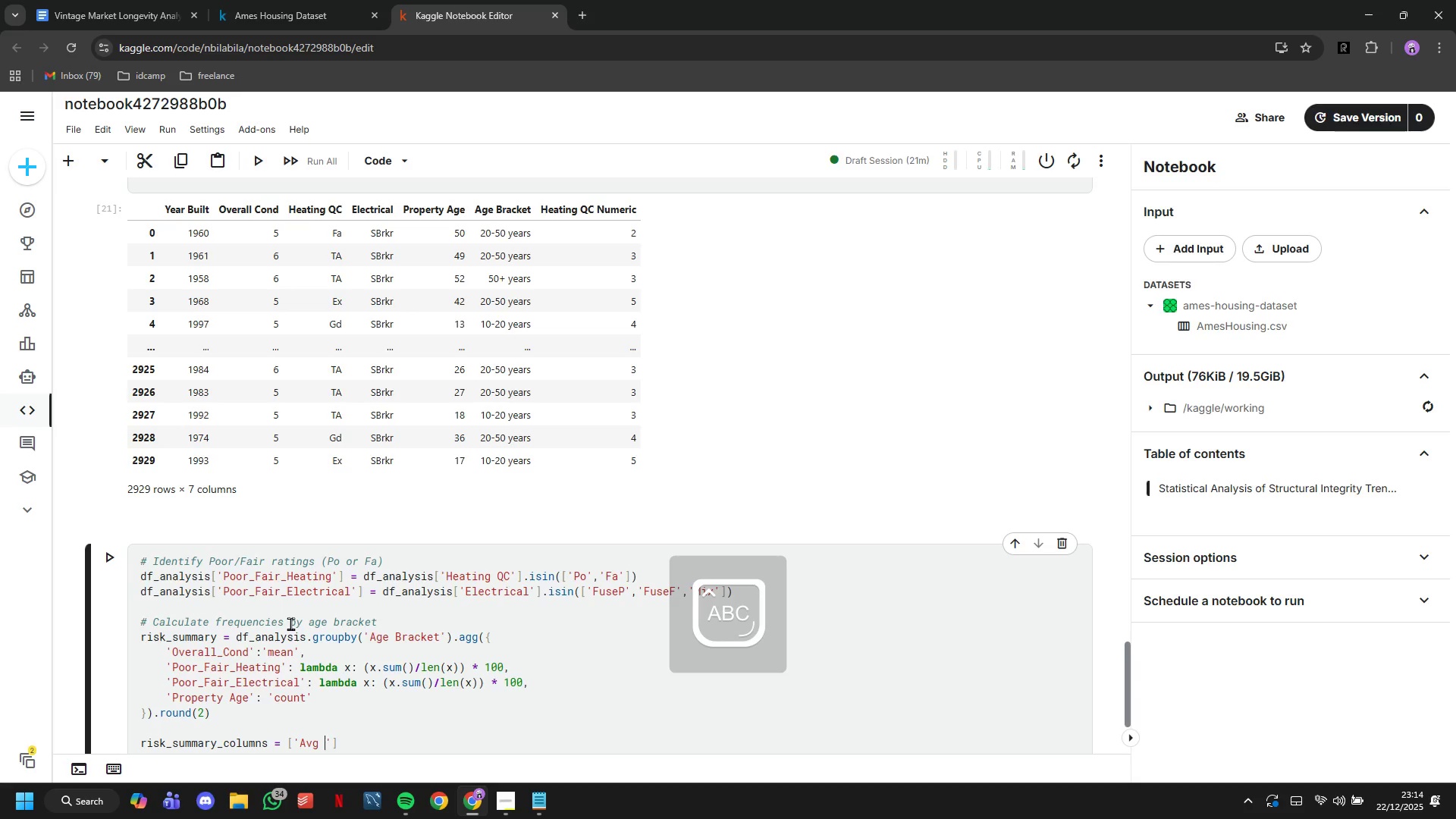 
key(ArrowRight)
 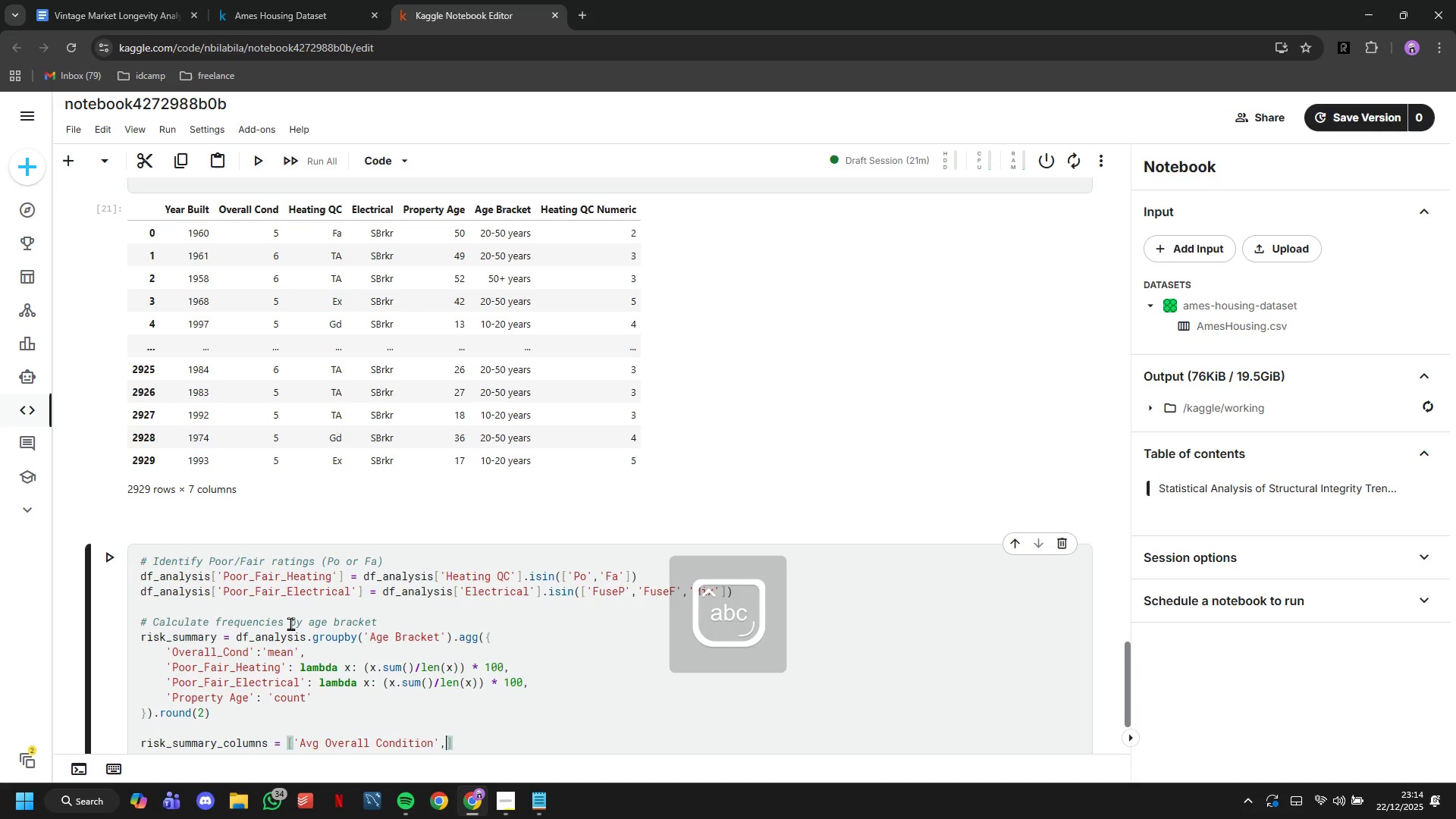 
key(Comma)
 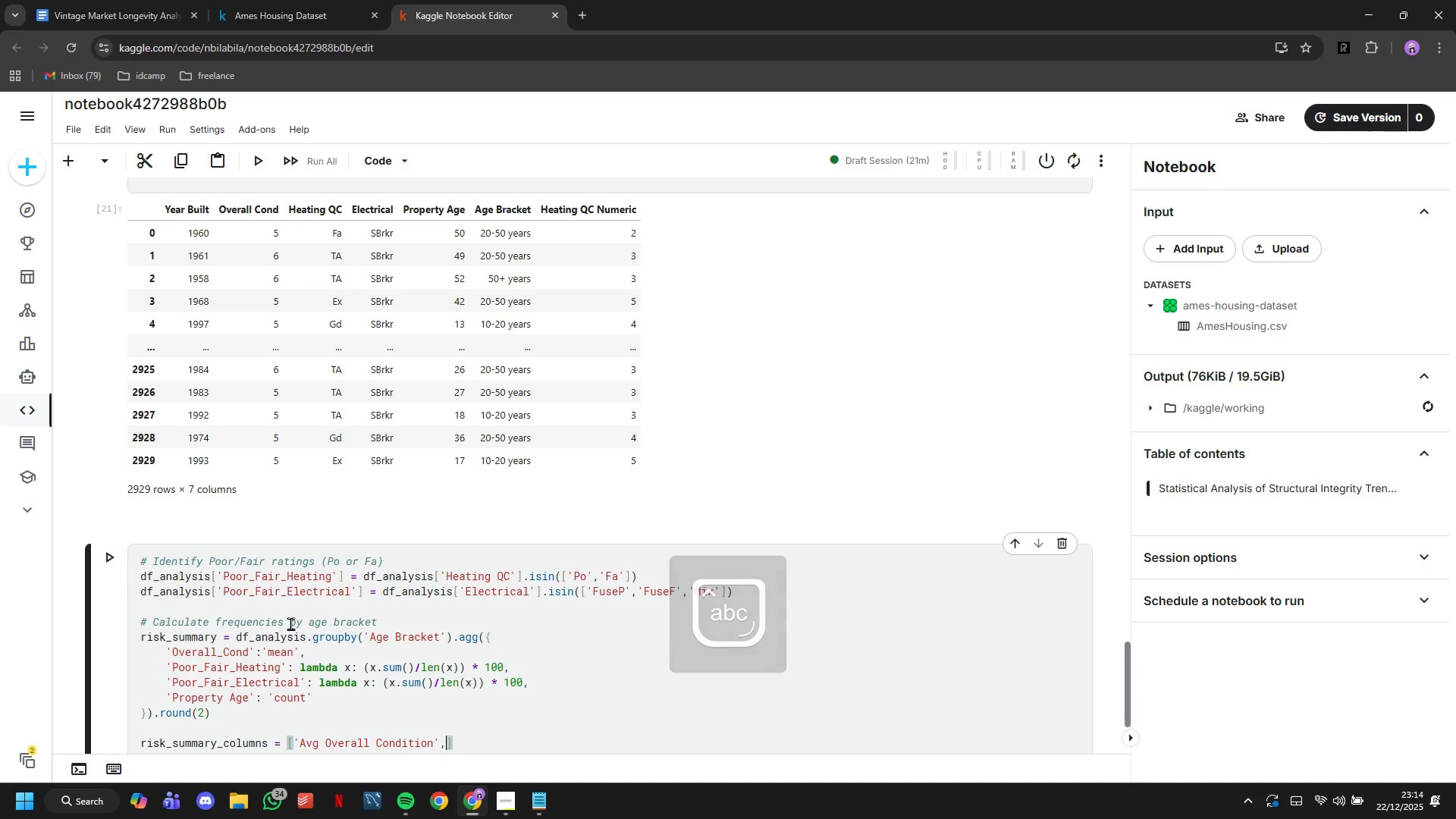 
key(Quote)
 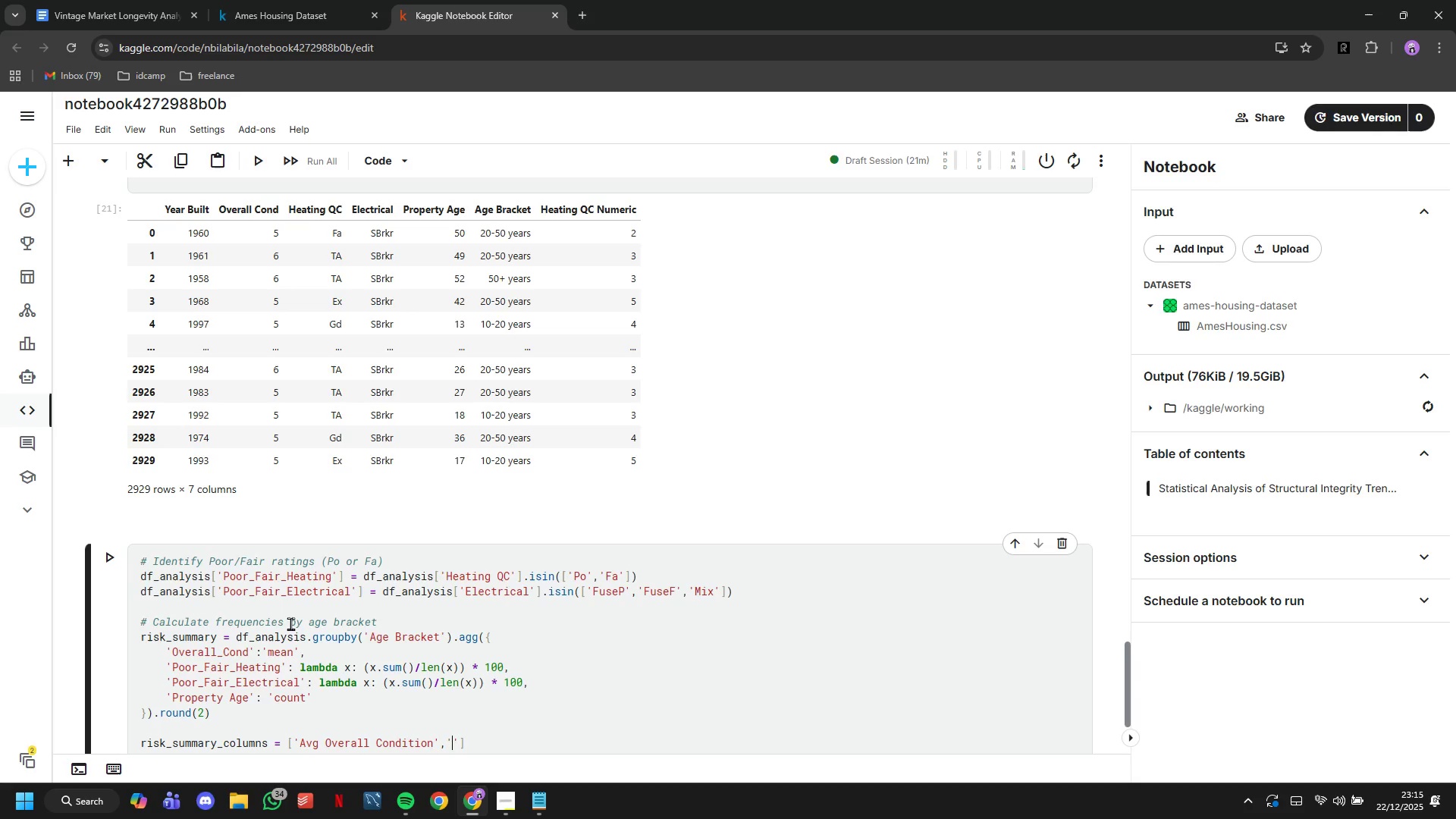 
type(Poor/Fair Heating (%)
 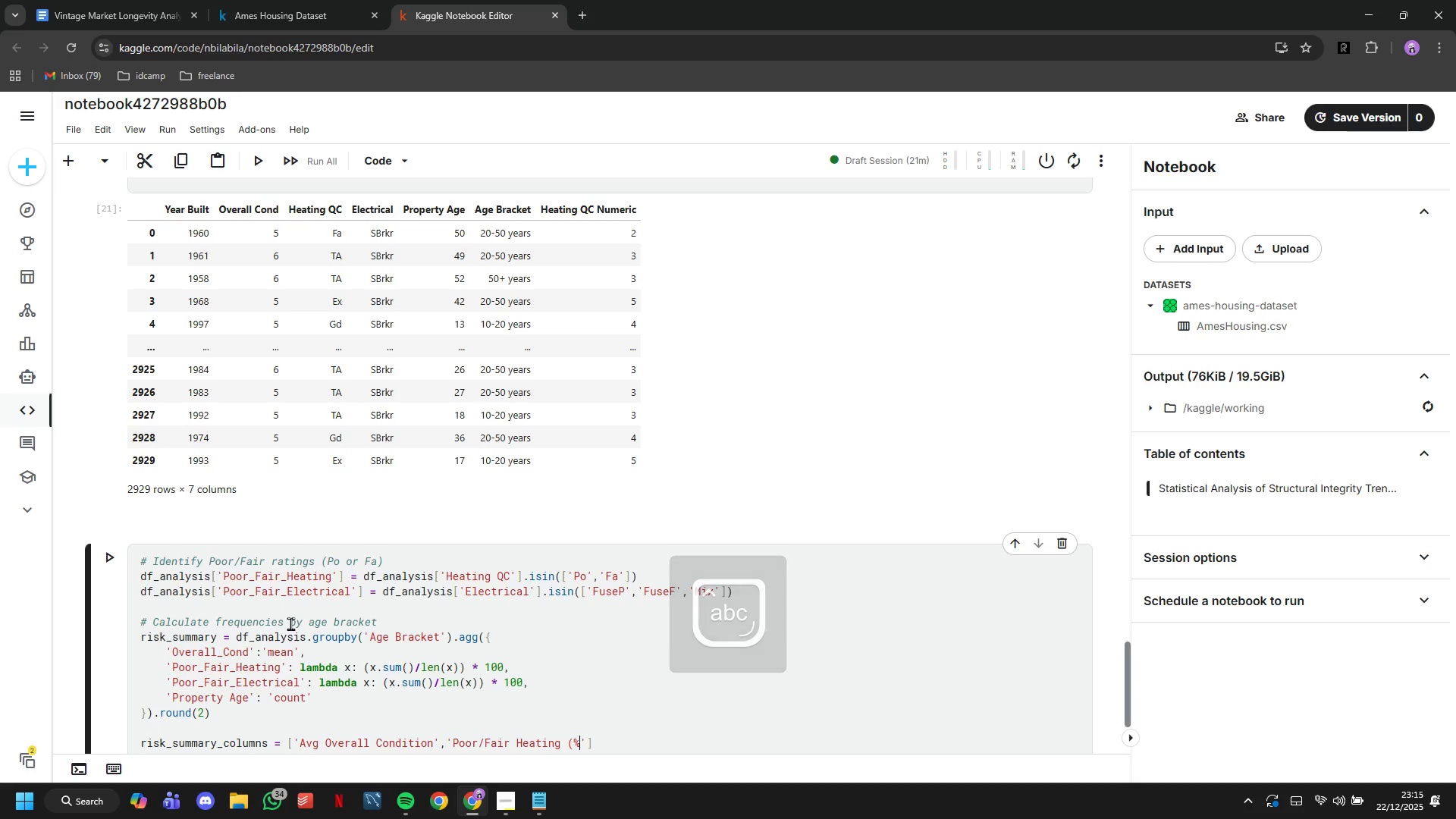 
key(ArrowRight)
 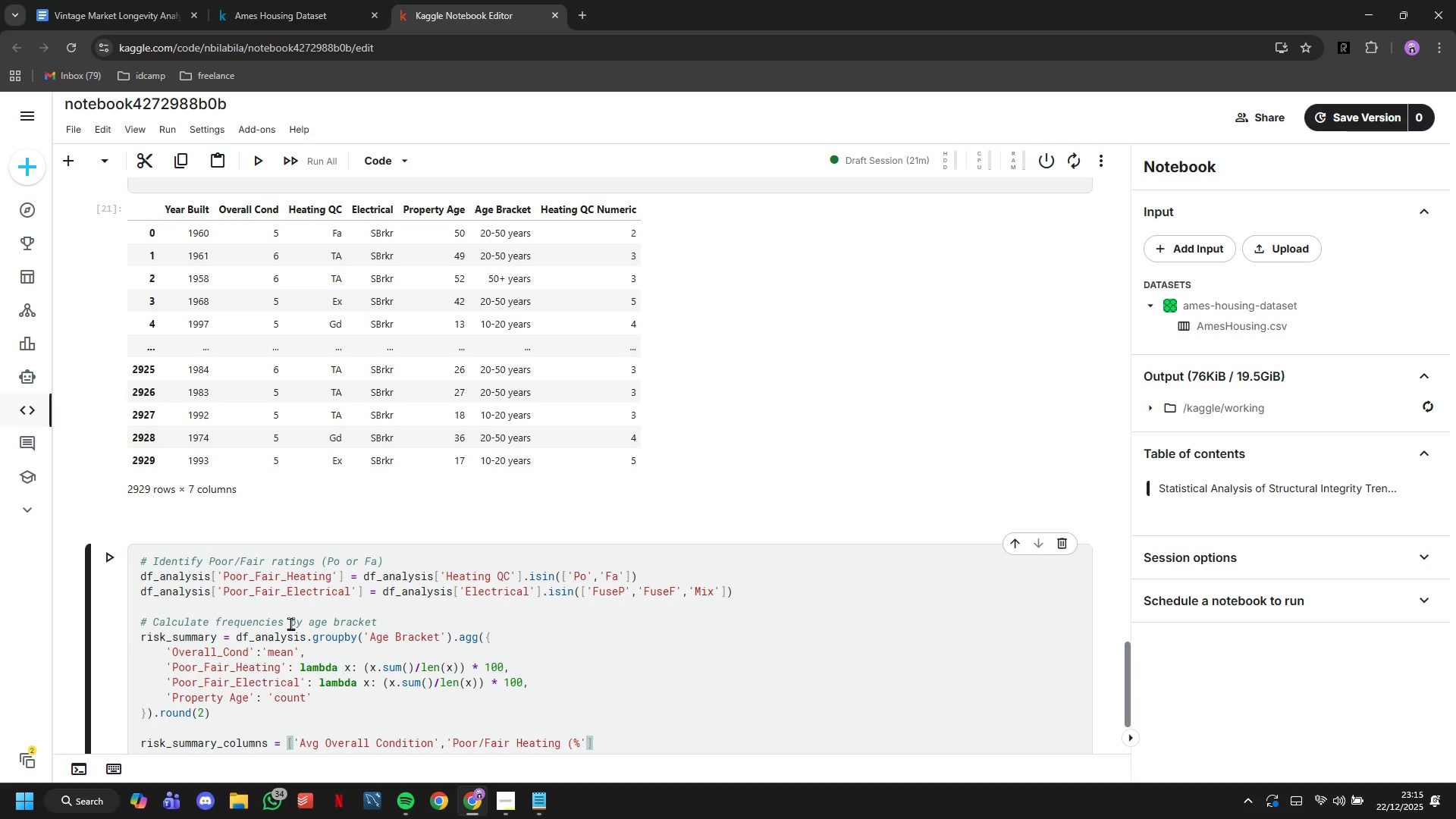 
key(Shift+0)
 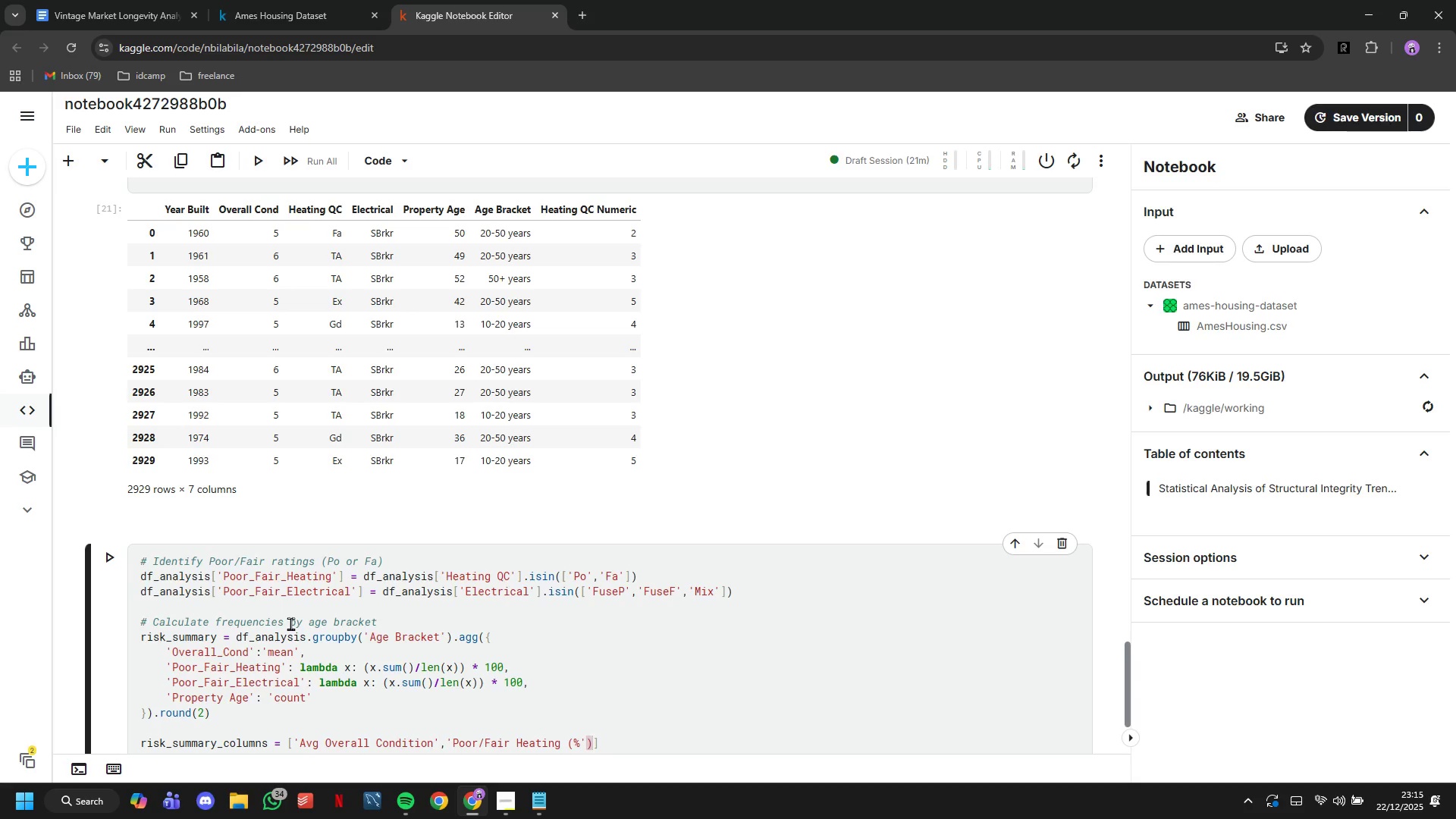 
key(Comma)
 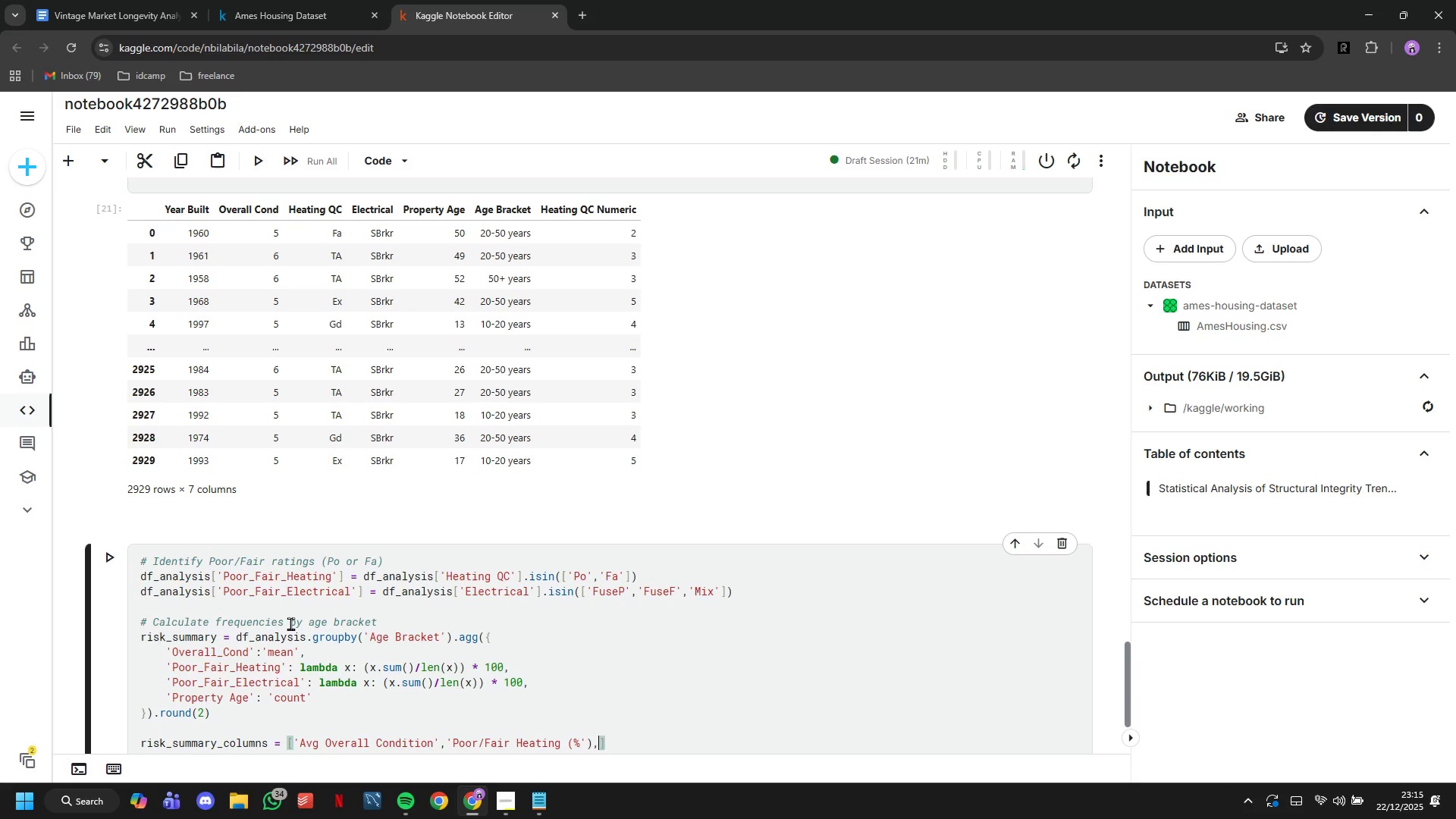 
key(ArrowLeft)
 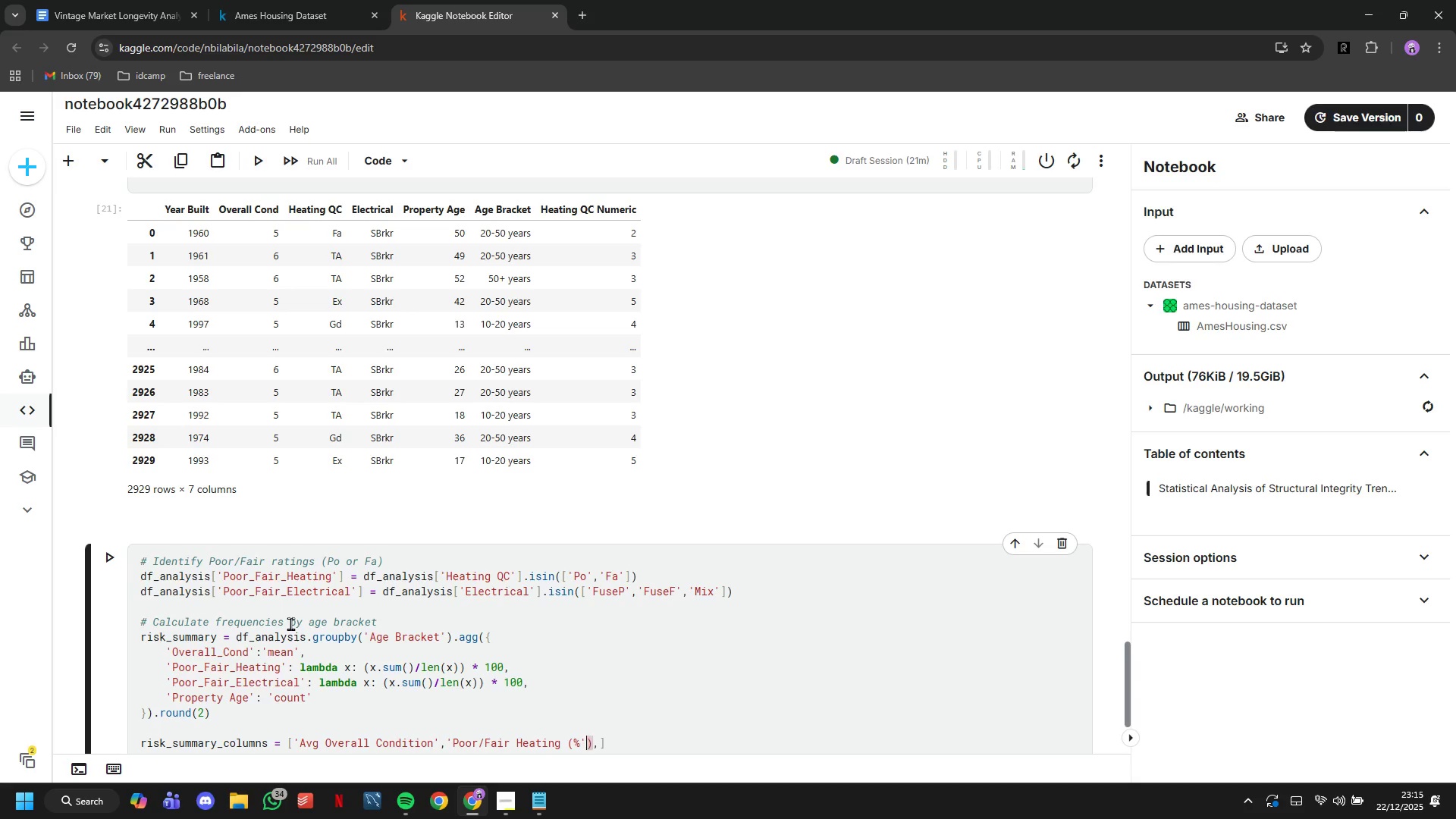 
key(ArrowLeft)
 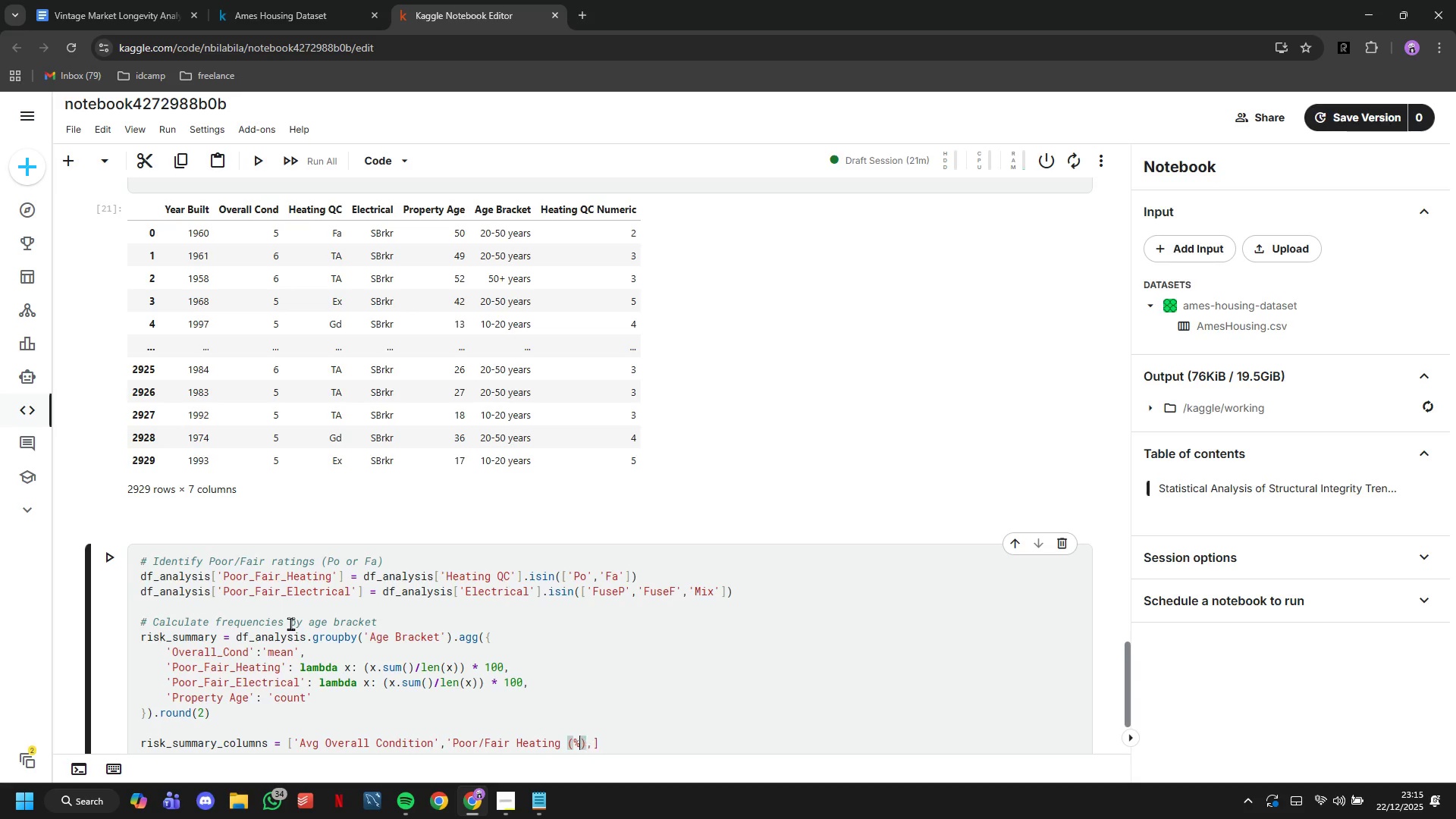 
key(Backspace)
 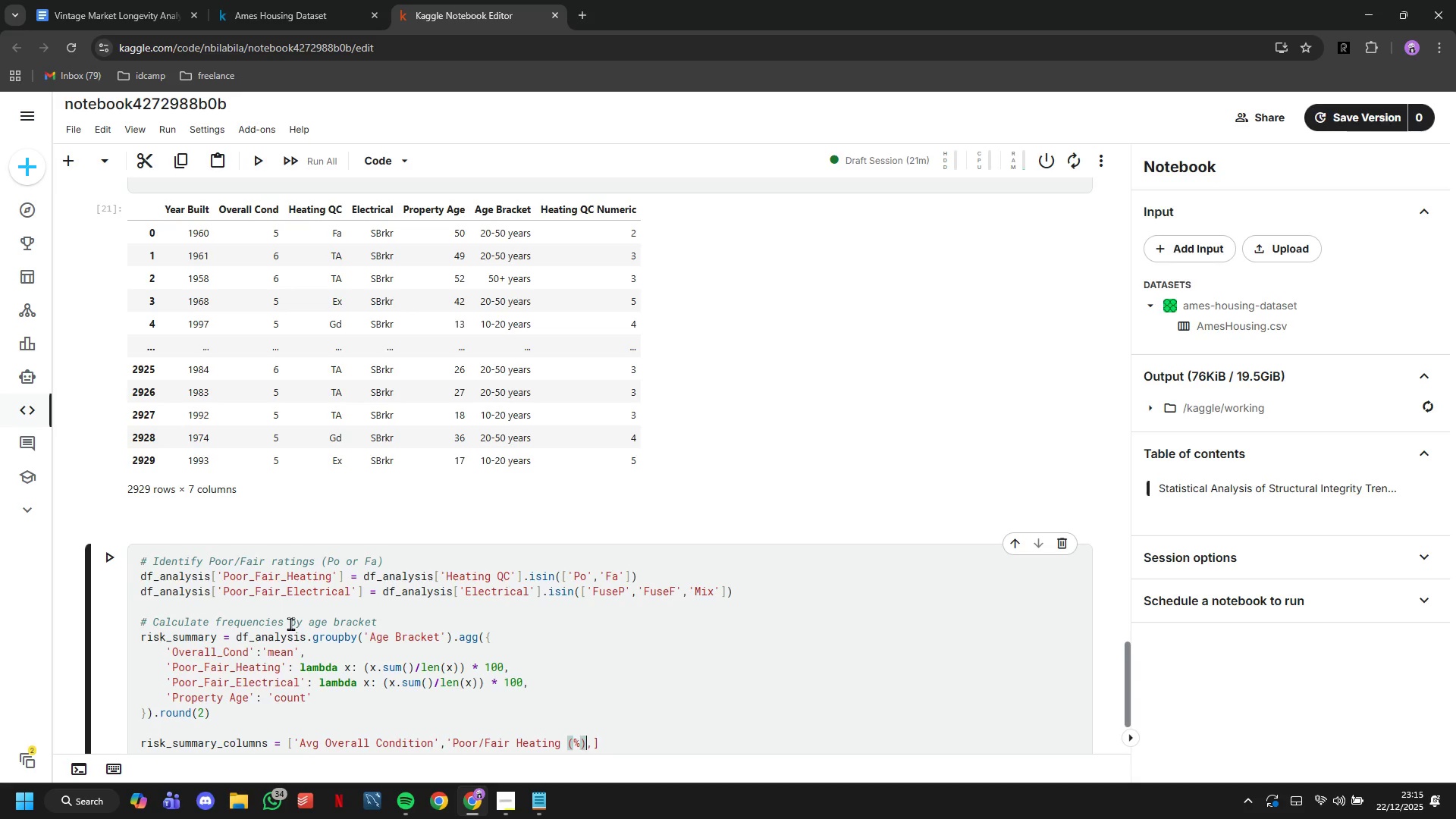 
key(ArrowRight)
 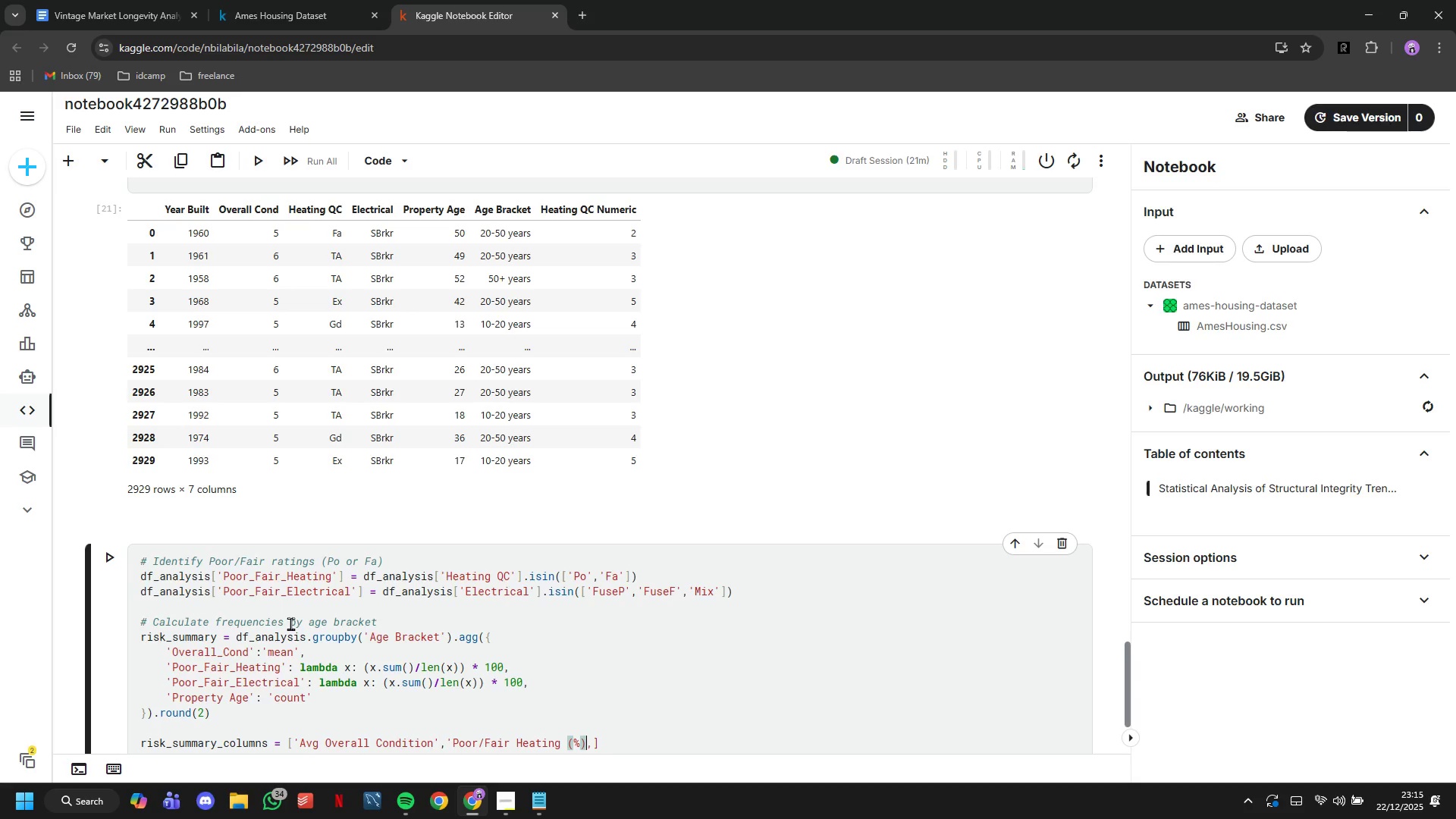 
key(Quote)
 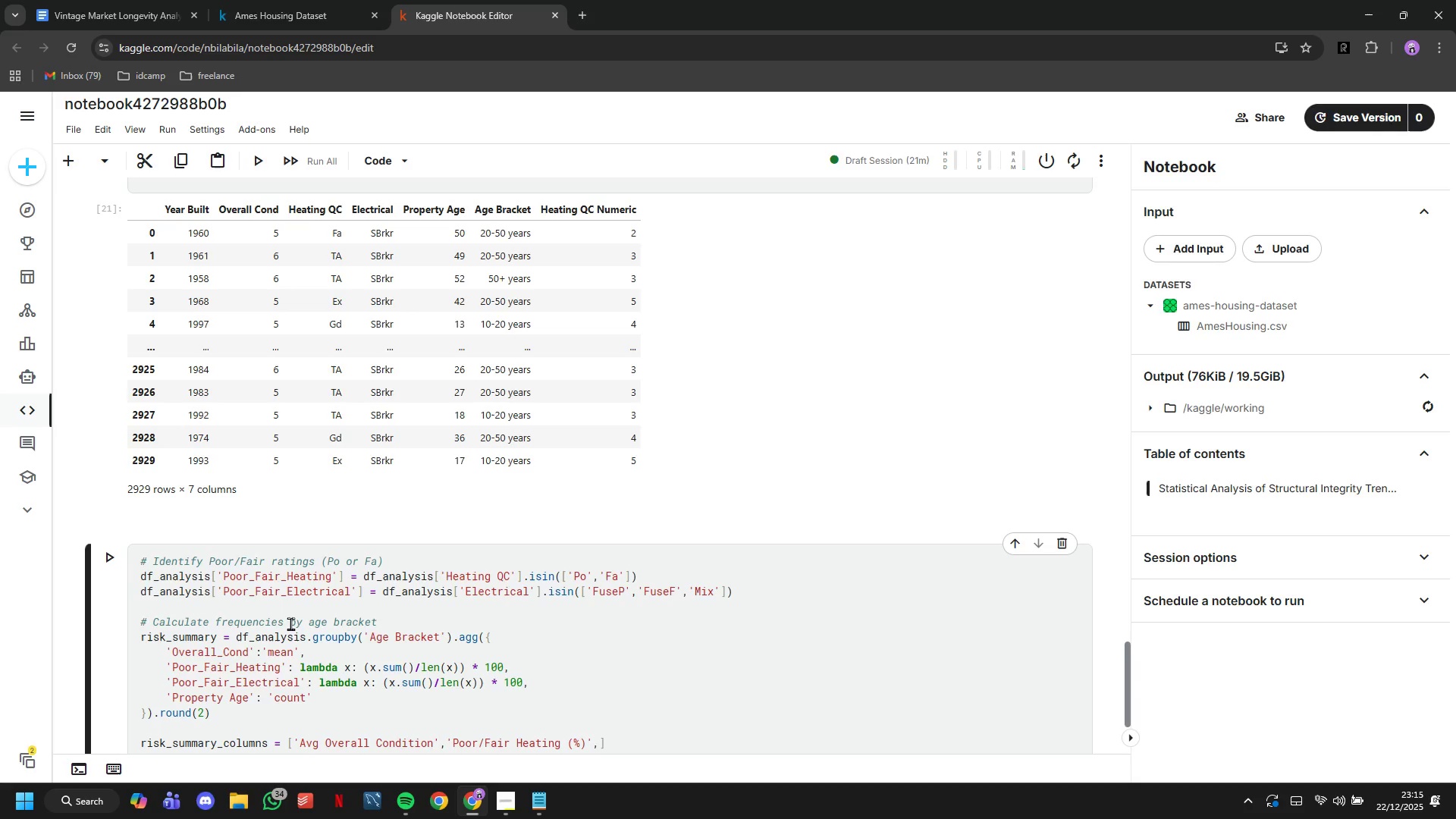 
key(ArrowRight)
 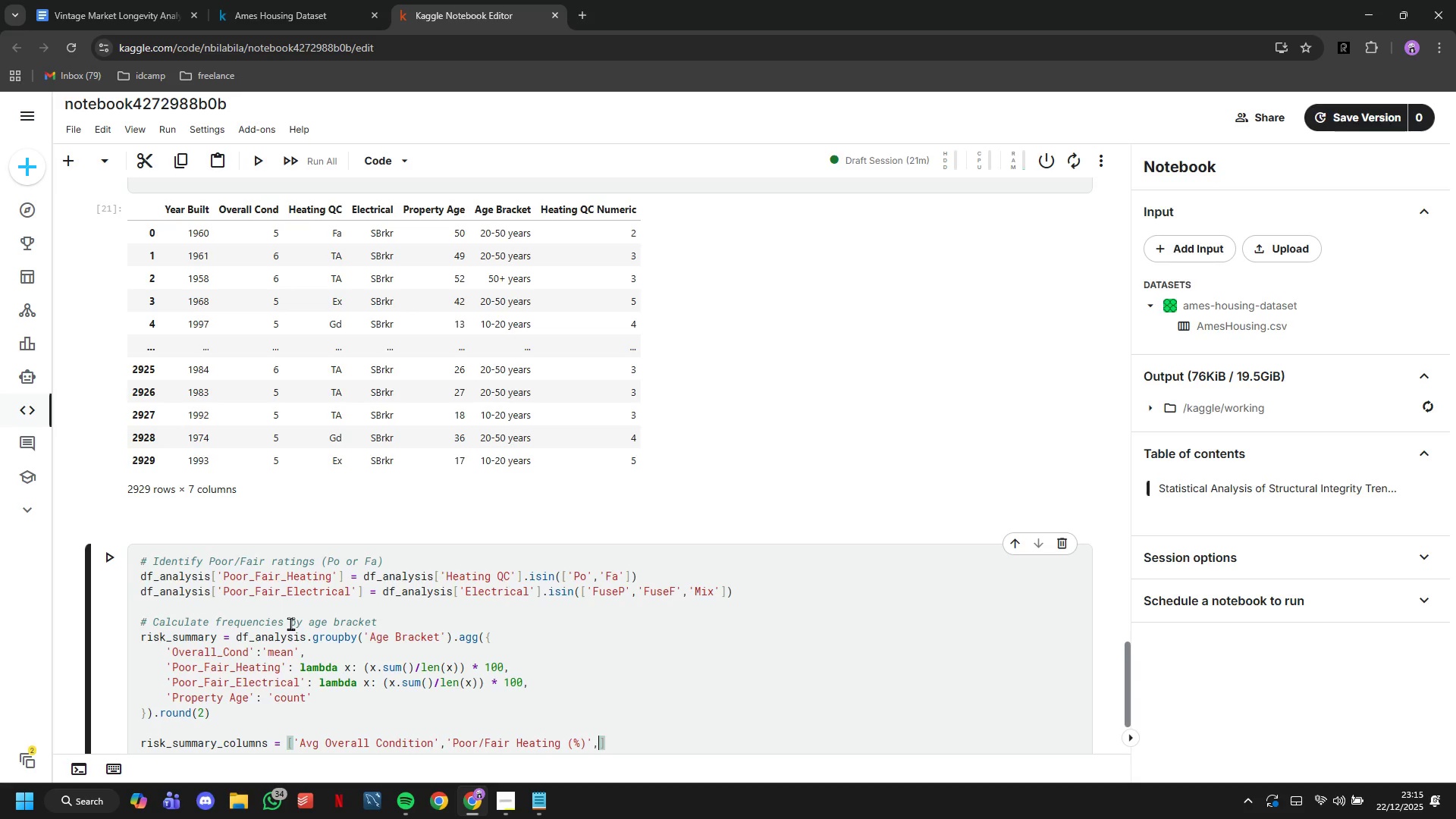 
type('Poor/Fair Electrical (%))
 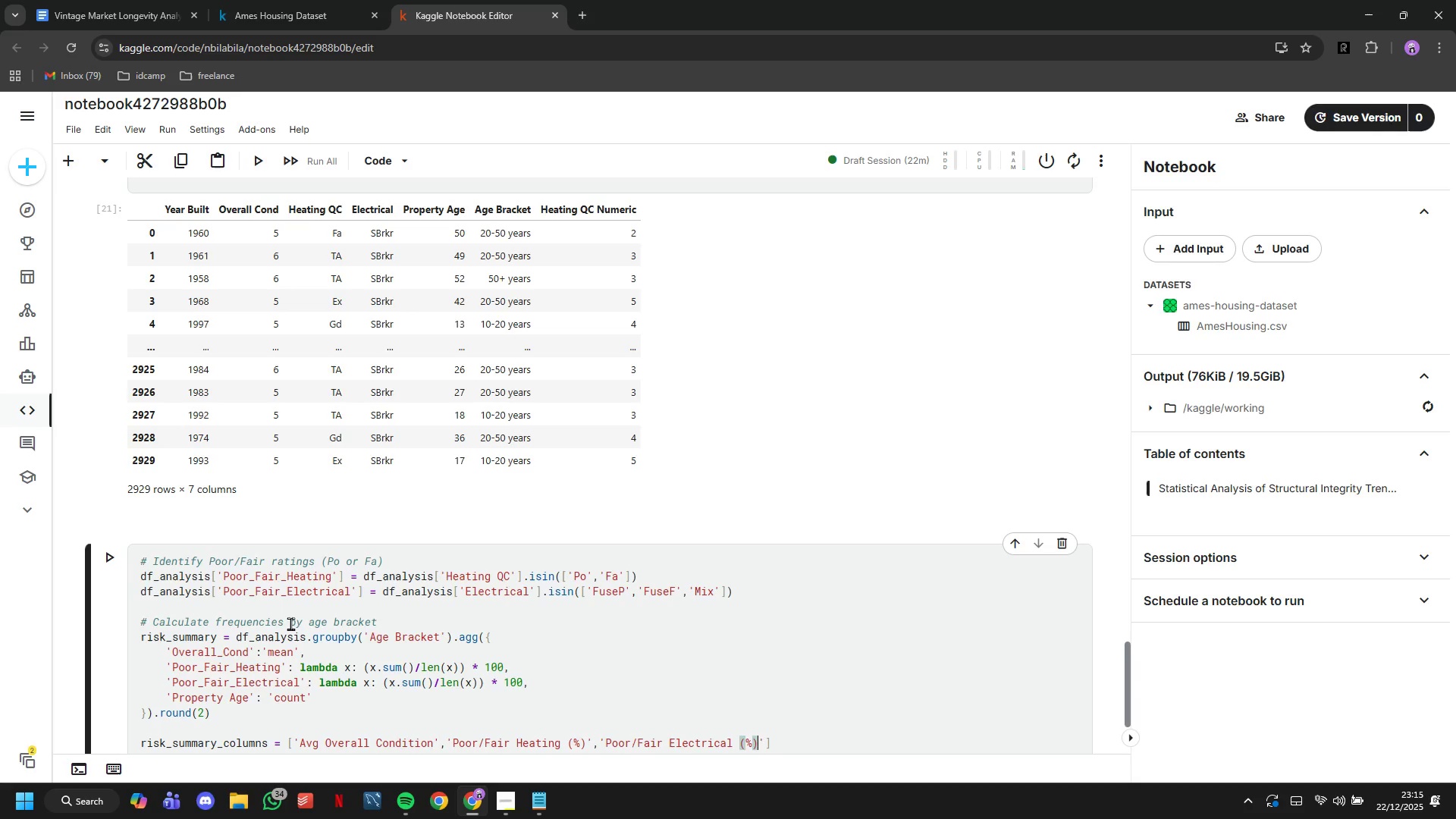 
key(ArrowRight)
 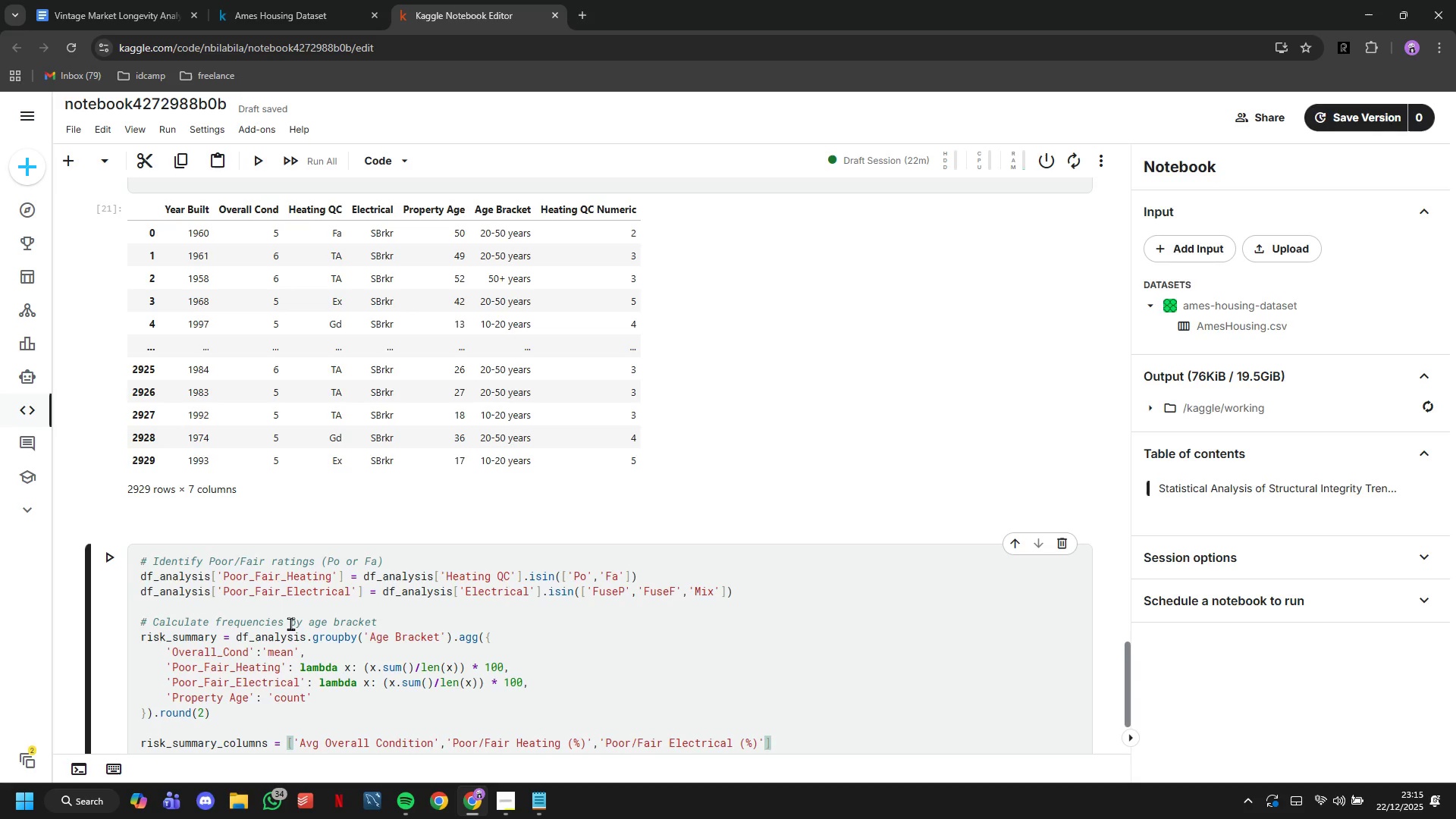 
type(,'Property )
key(Backspace)
type( Count)
 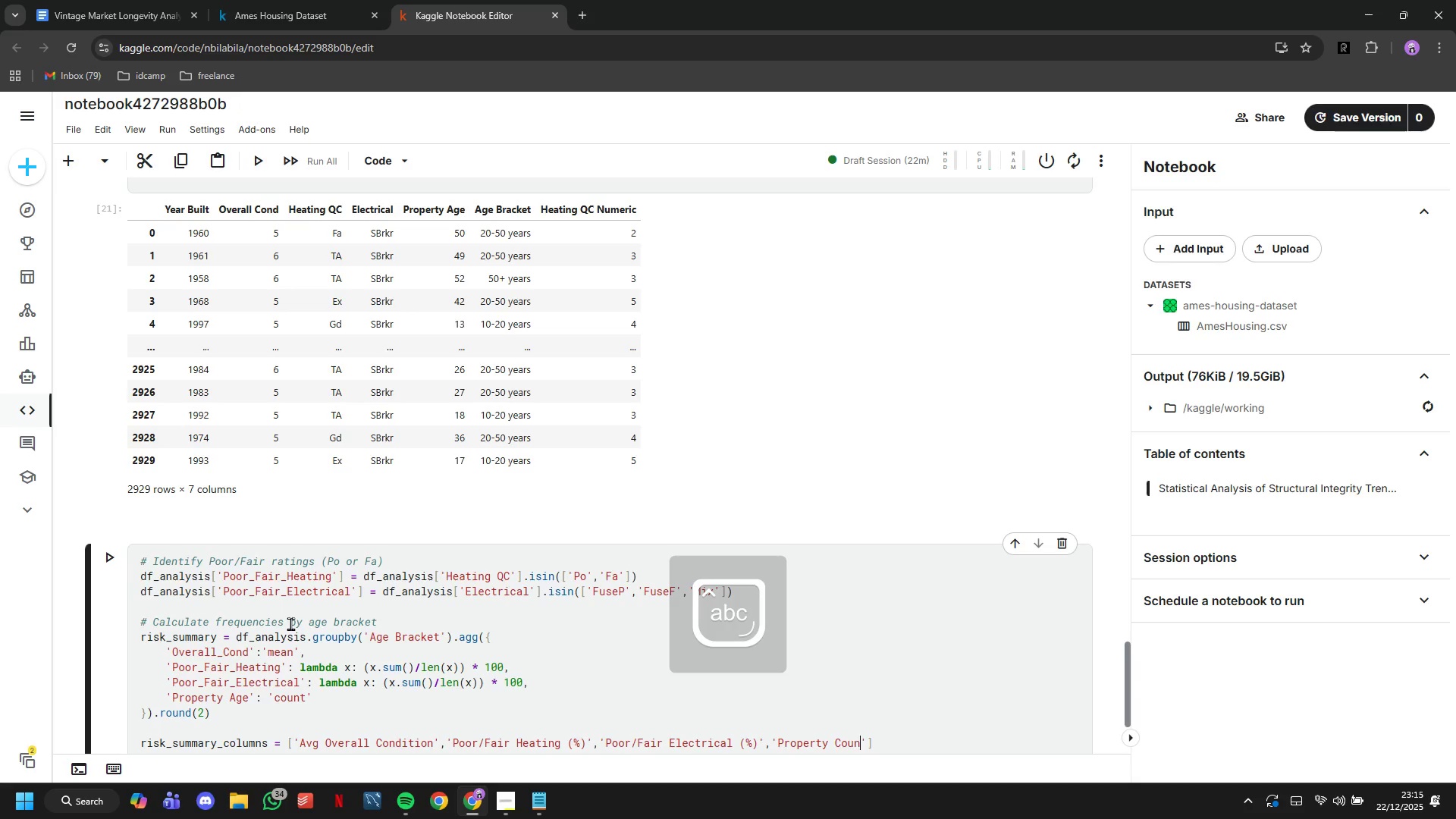 
key(ArrowRight)
 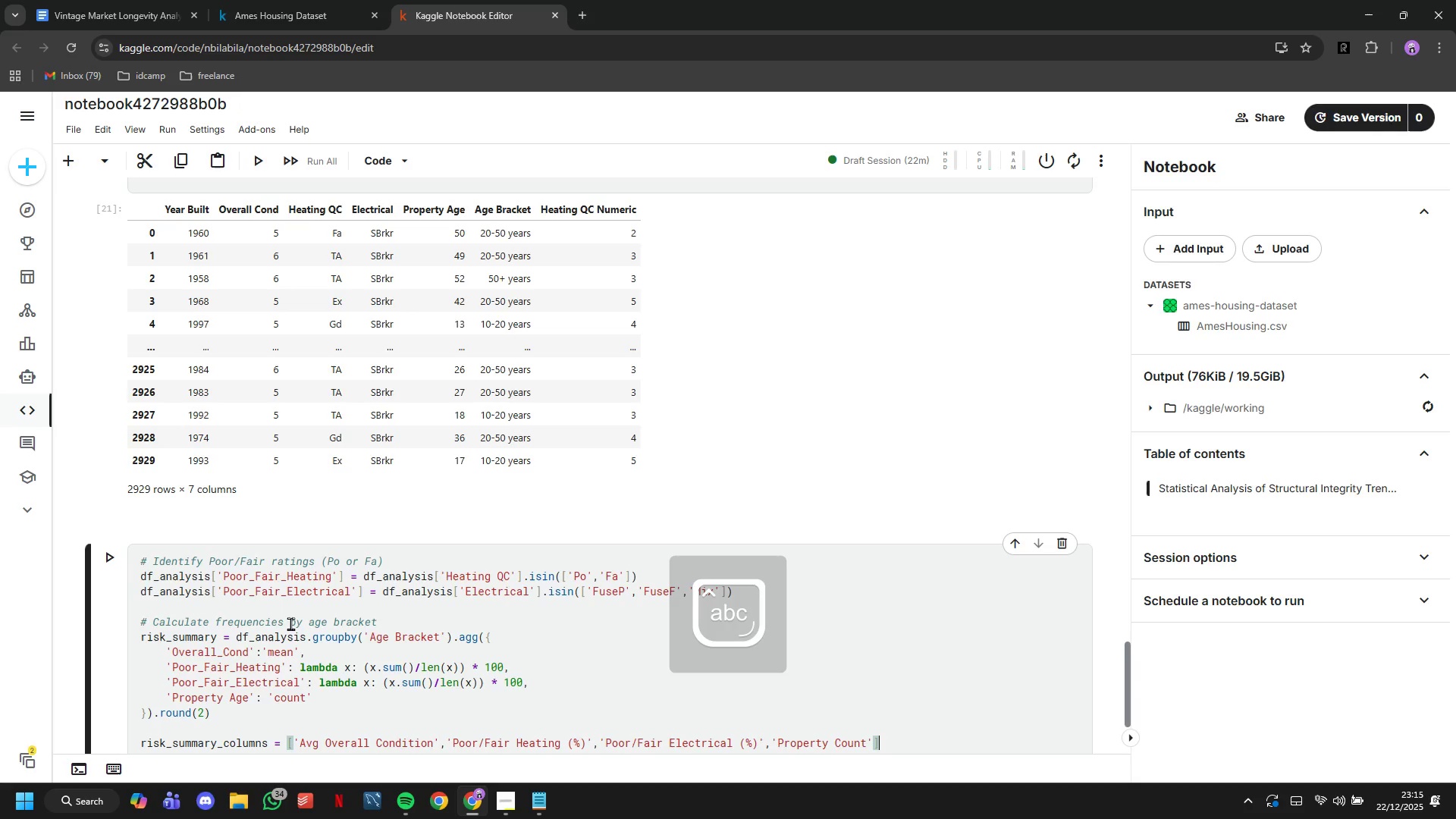 
key(ArrowRight)
 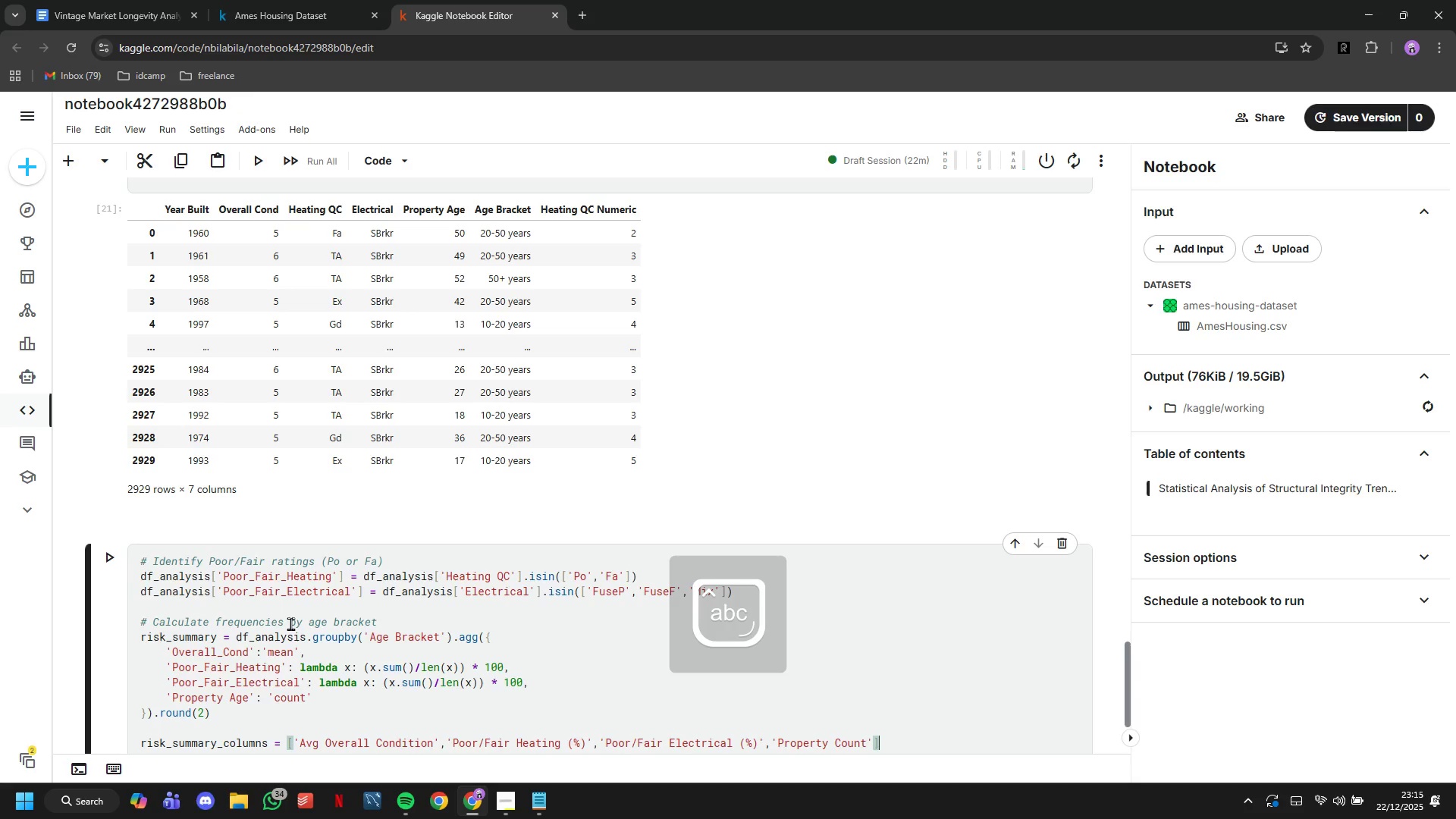 
key(Enter)
 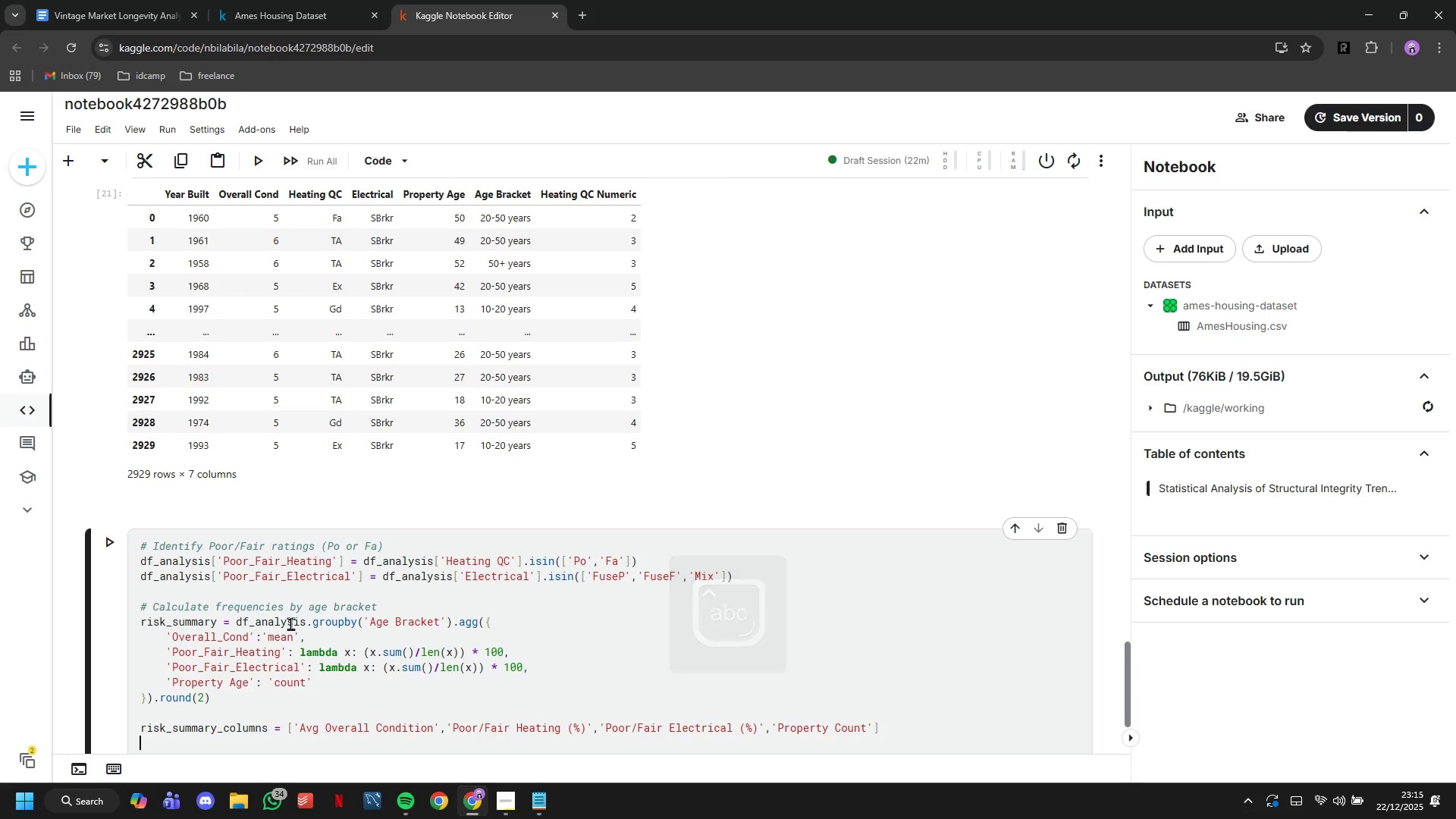 
type(print("RISK SUMMARY BY AGE BRACKET)
 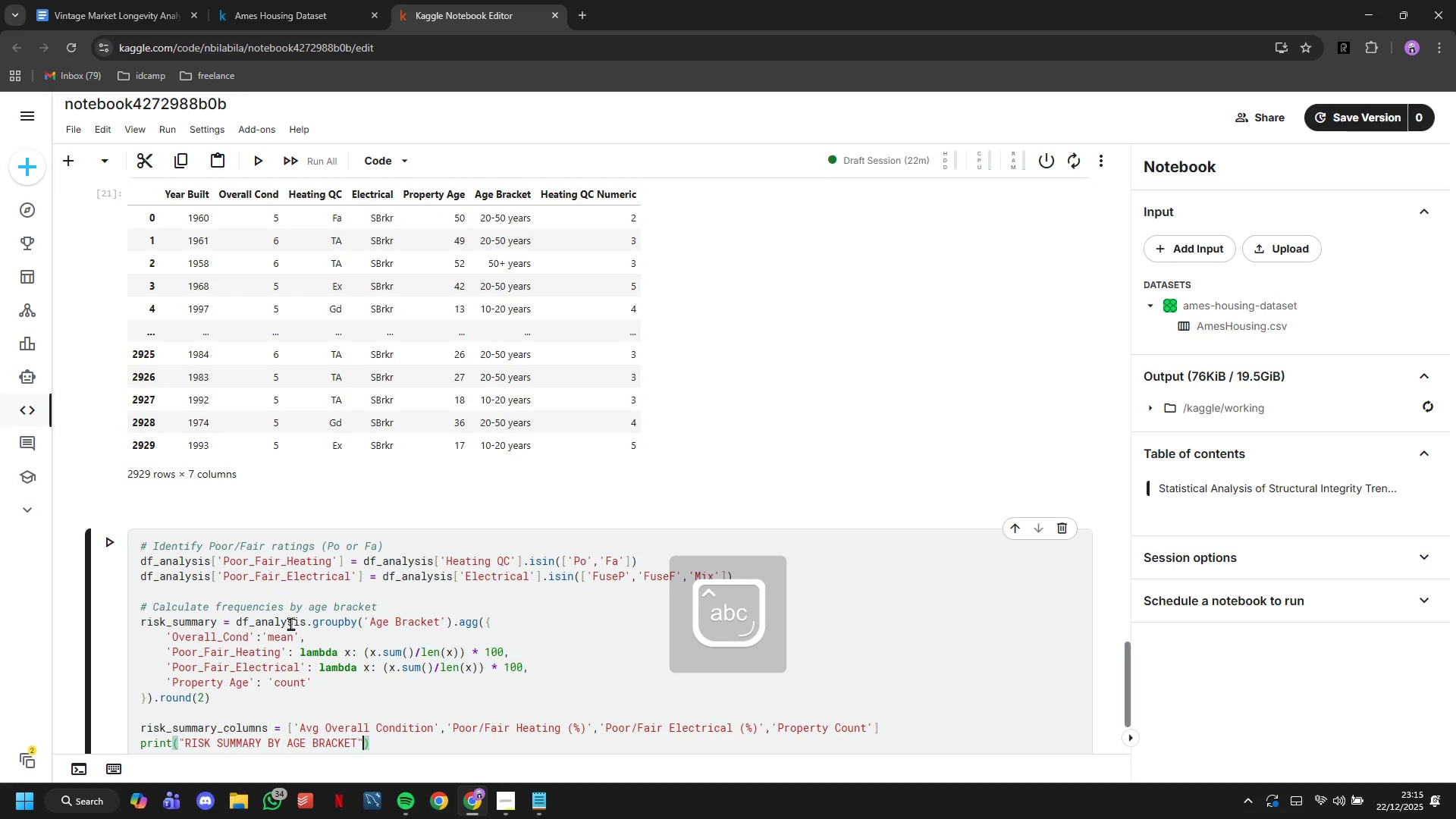 
 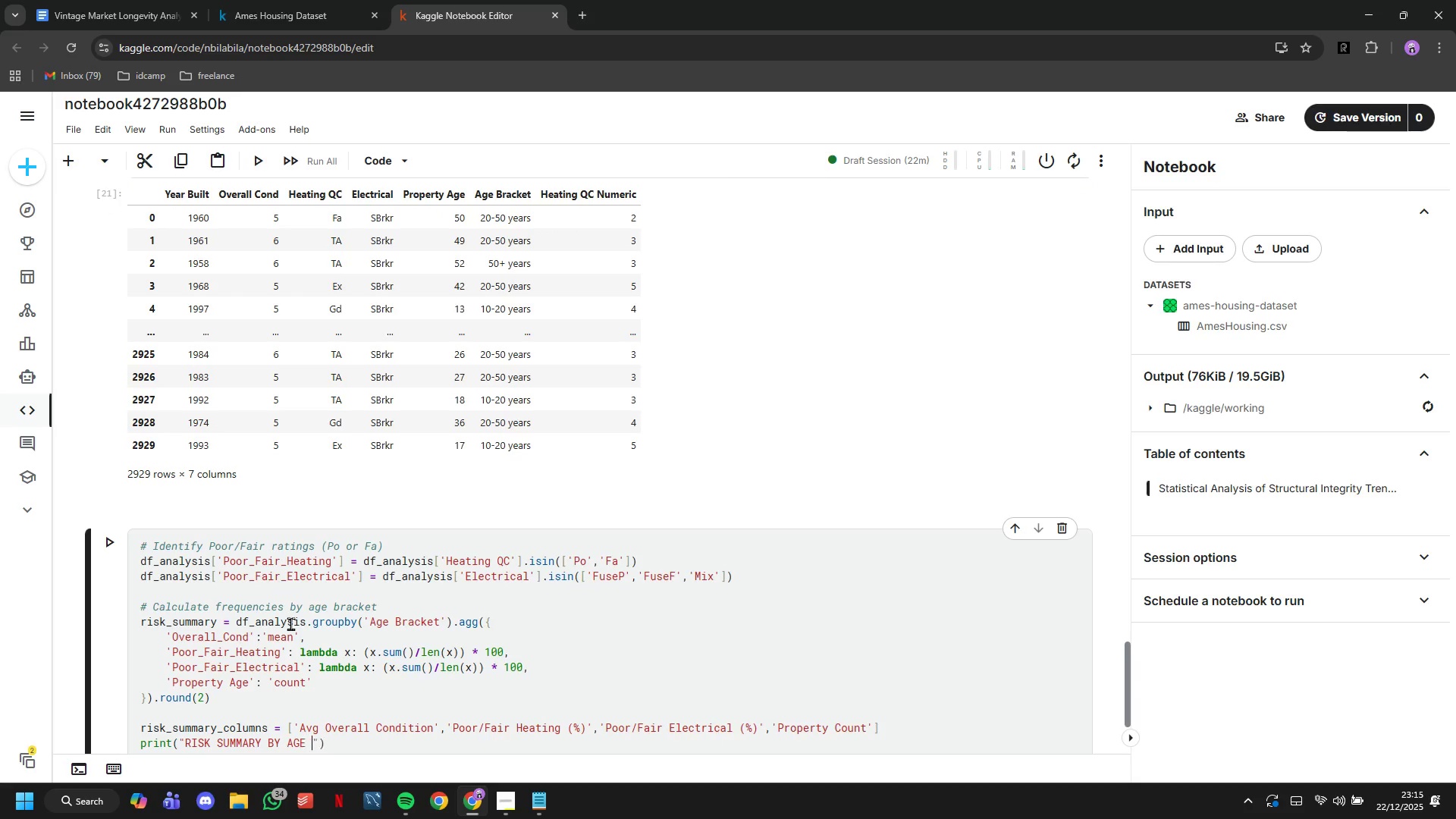 
key(ArrowRight)
 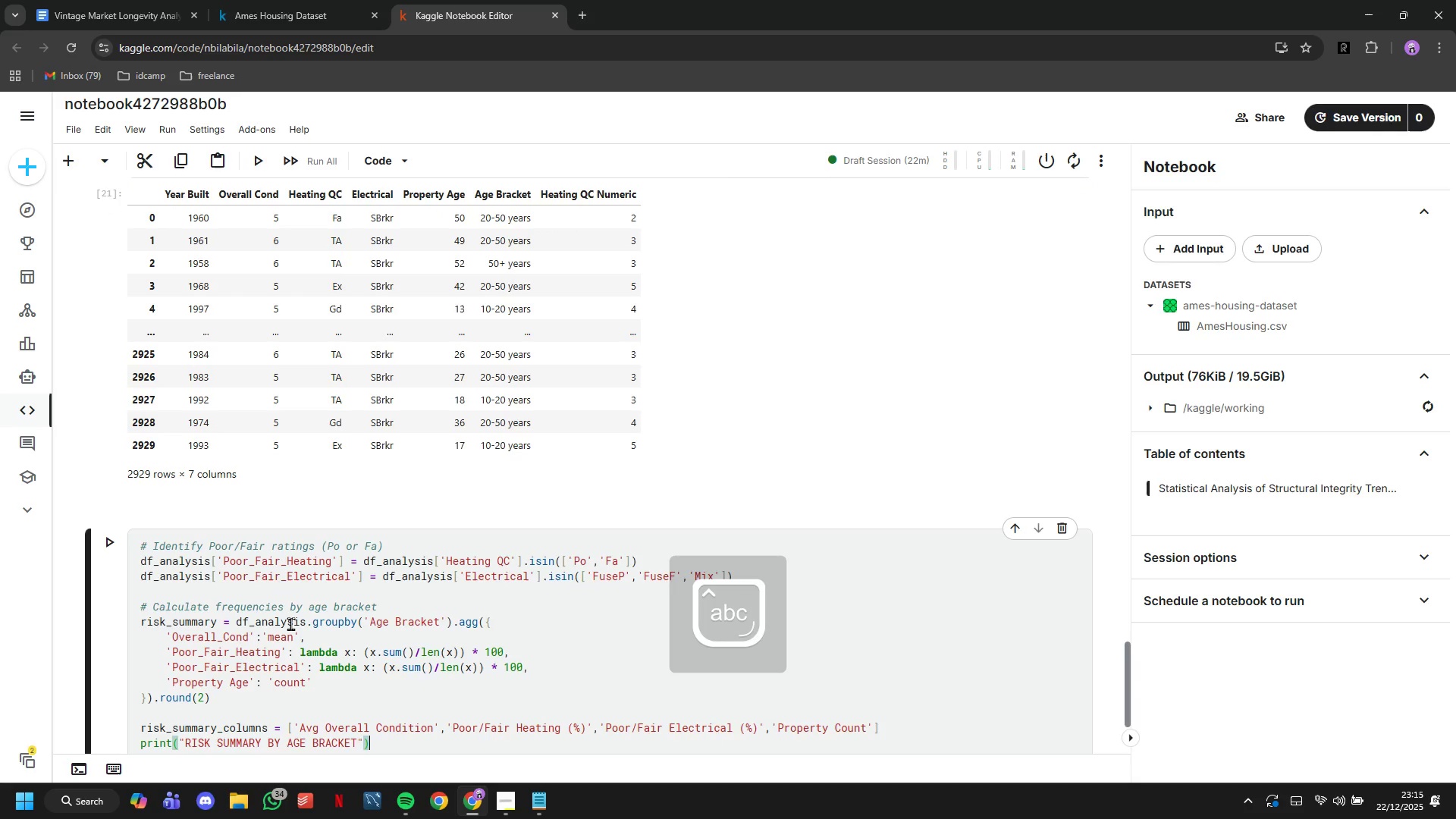 
key(ArrowRight)
 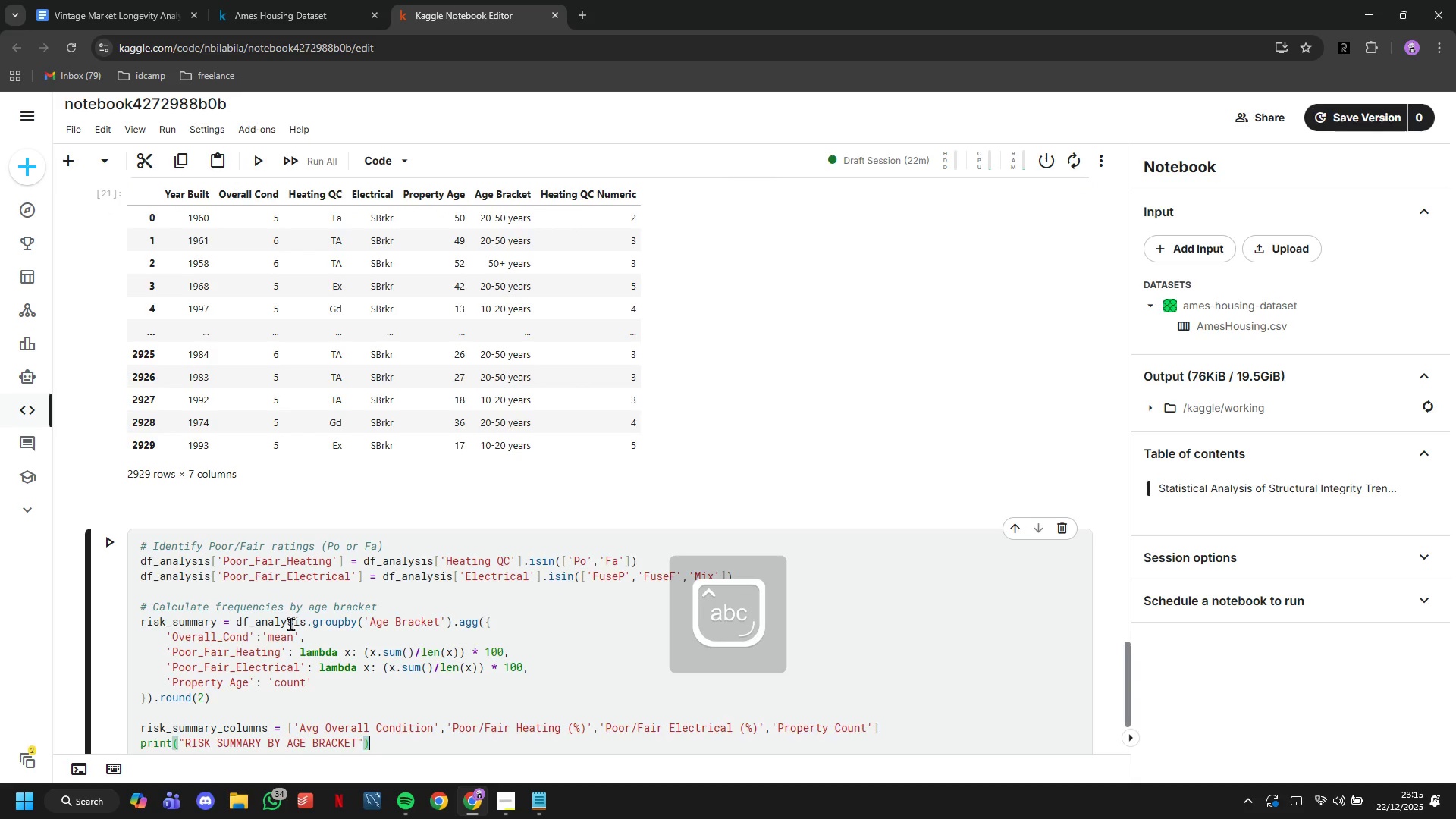 
key(Enter)
 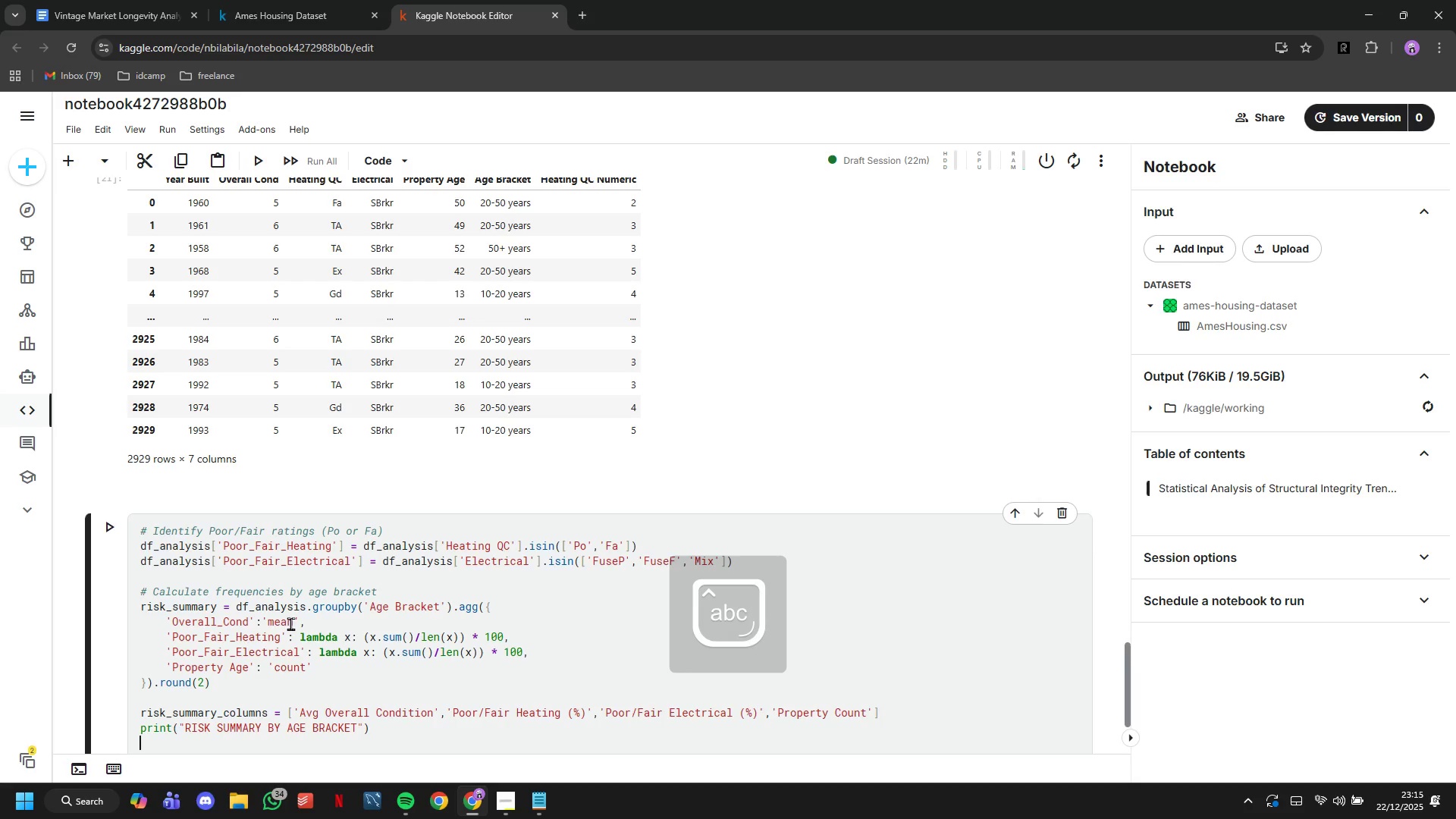 
type(R)
key(Backspace)
type(risk_summary)
 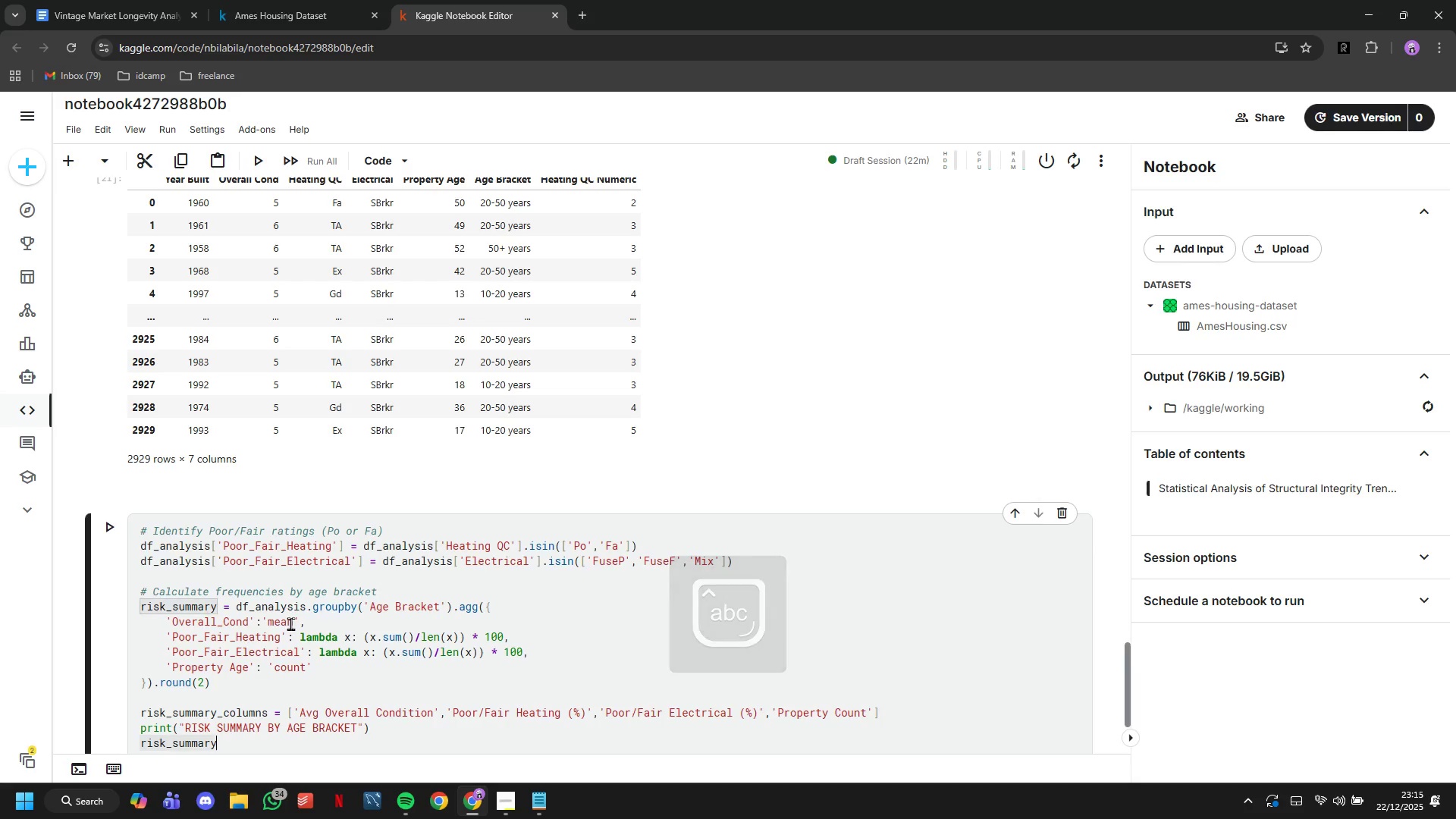 
left_click([99, 528])
 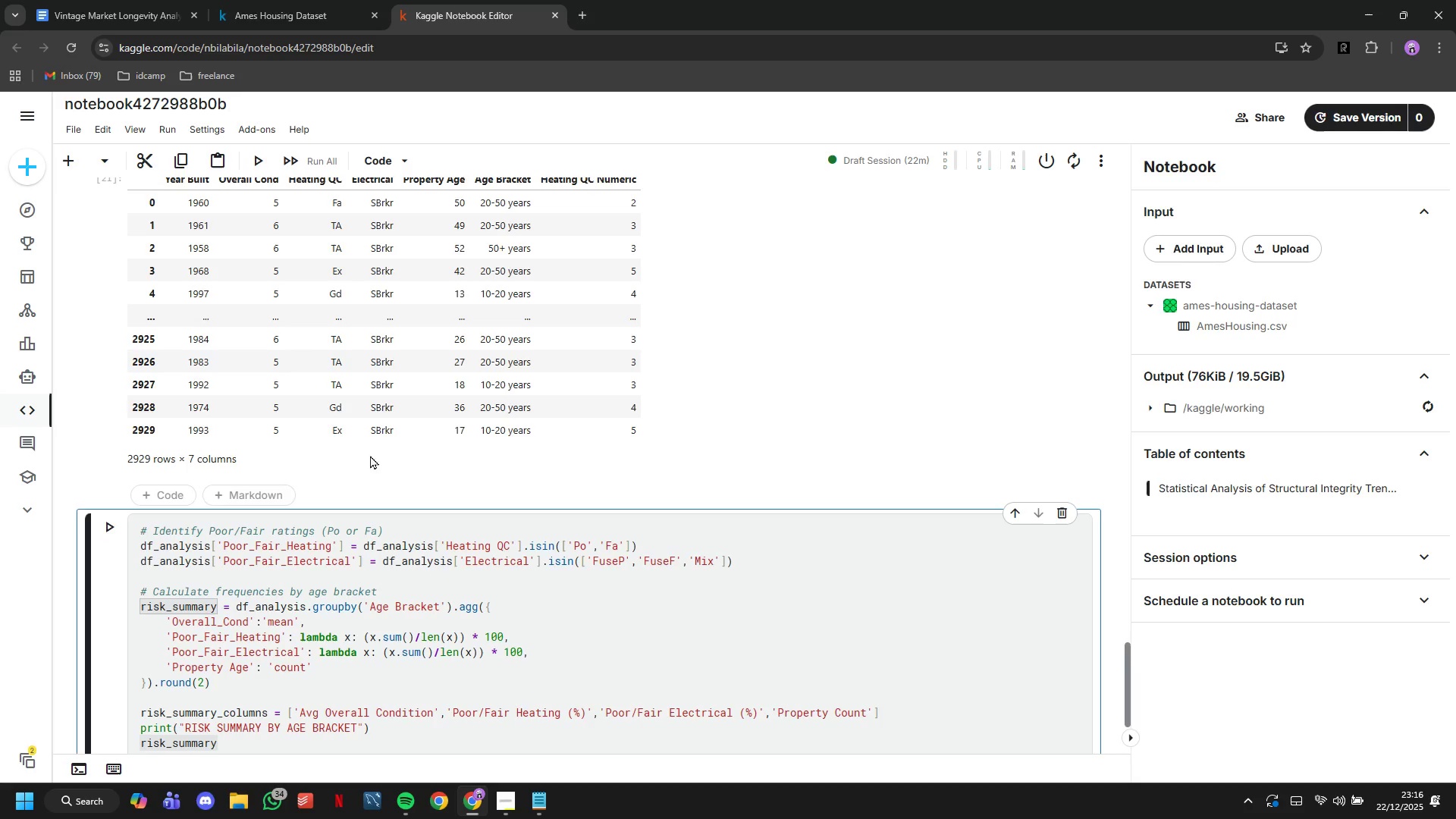 
scroll: coordinate [371, 444], scroll_direction: down, amount: 3.0
 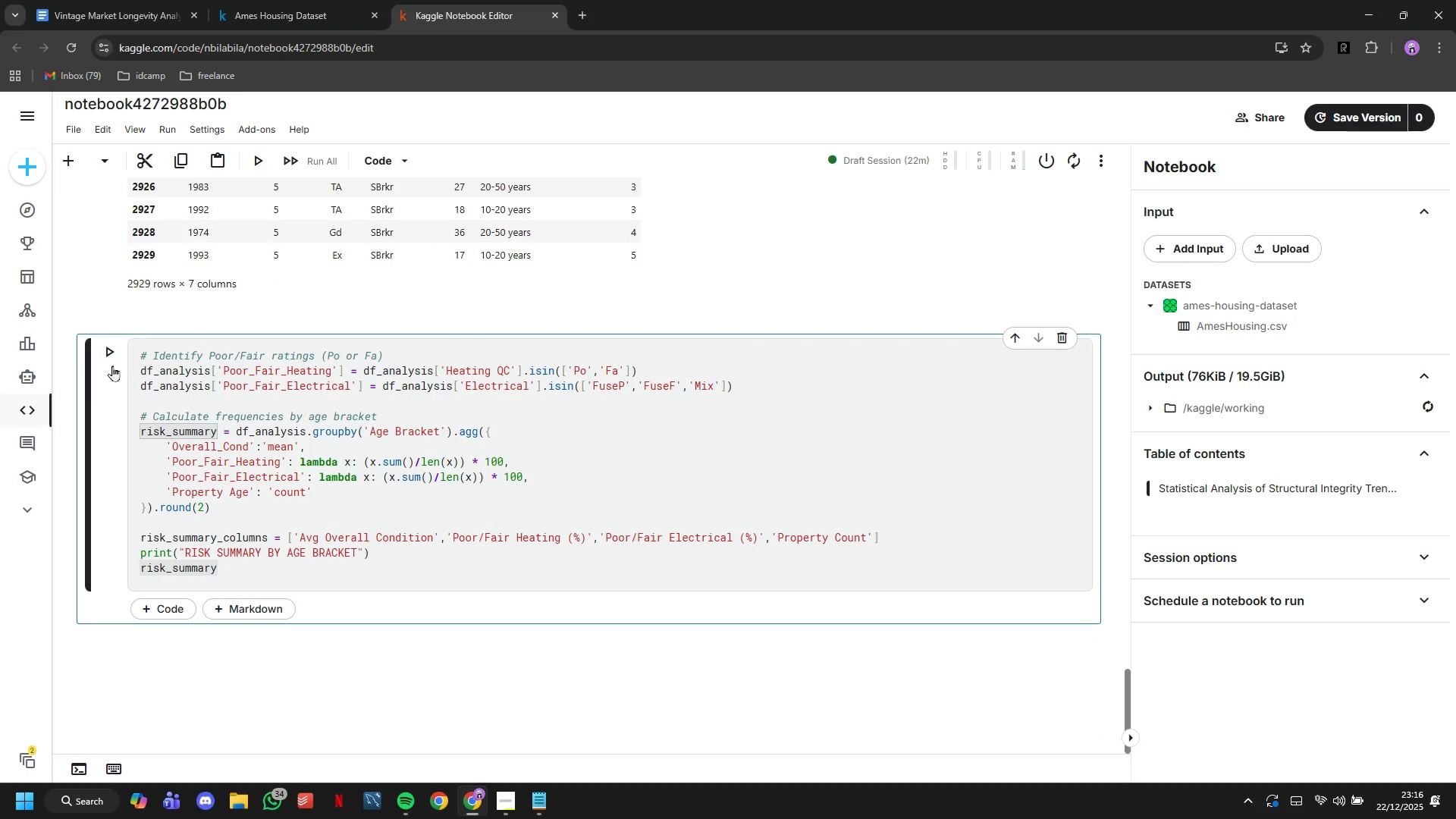 
left_click([109, 351])
 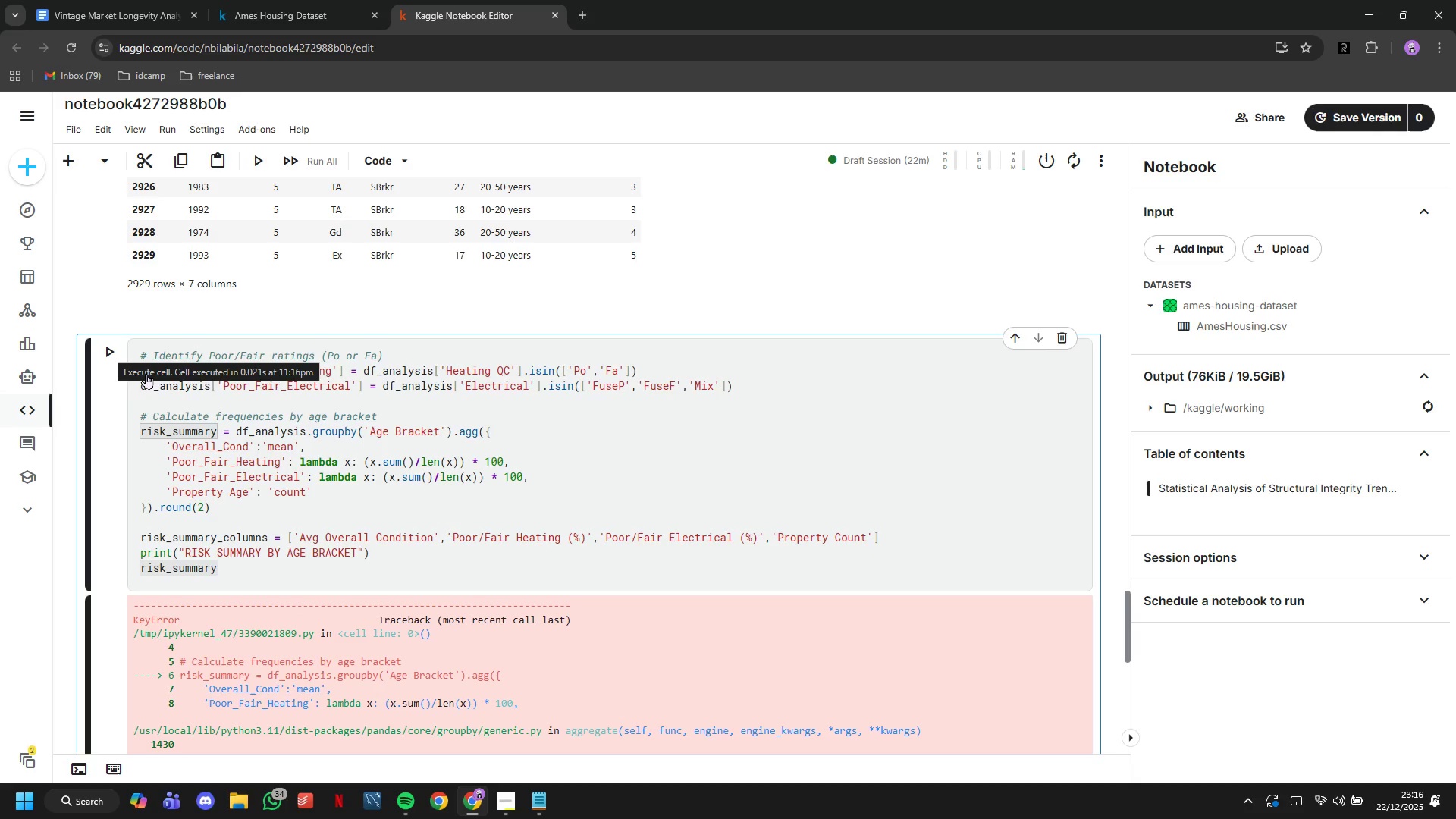 
scroll: coordinate [278, 457], scroll_direction: down, amount: 7.0
 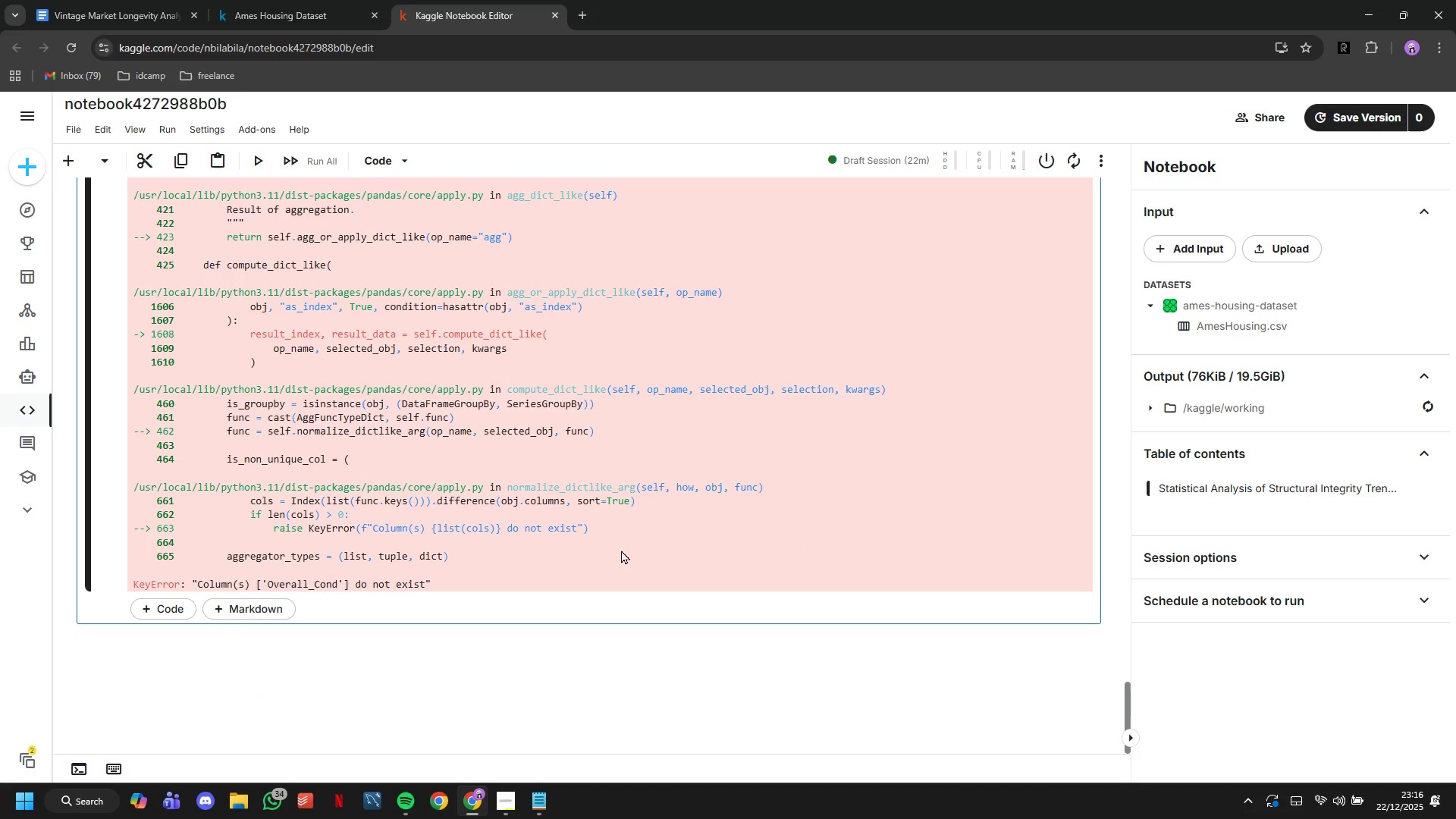 
scroll: coordinate [607, 575], scroll_direction: up, amount: 4.0
 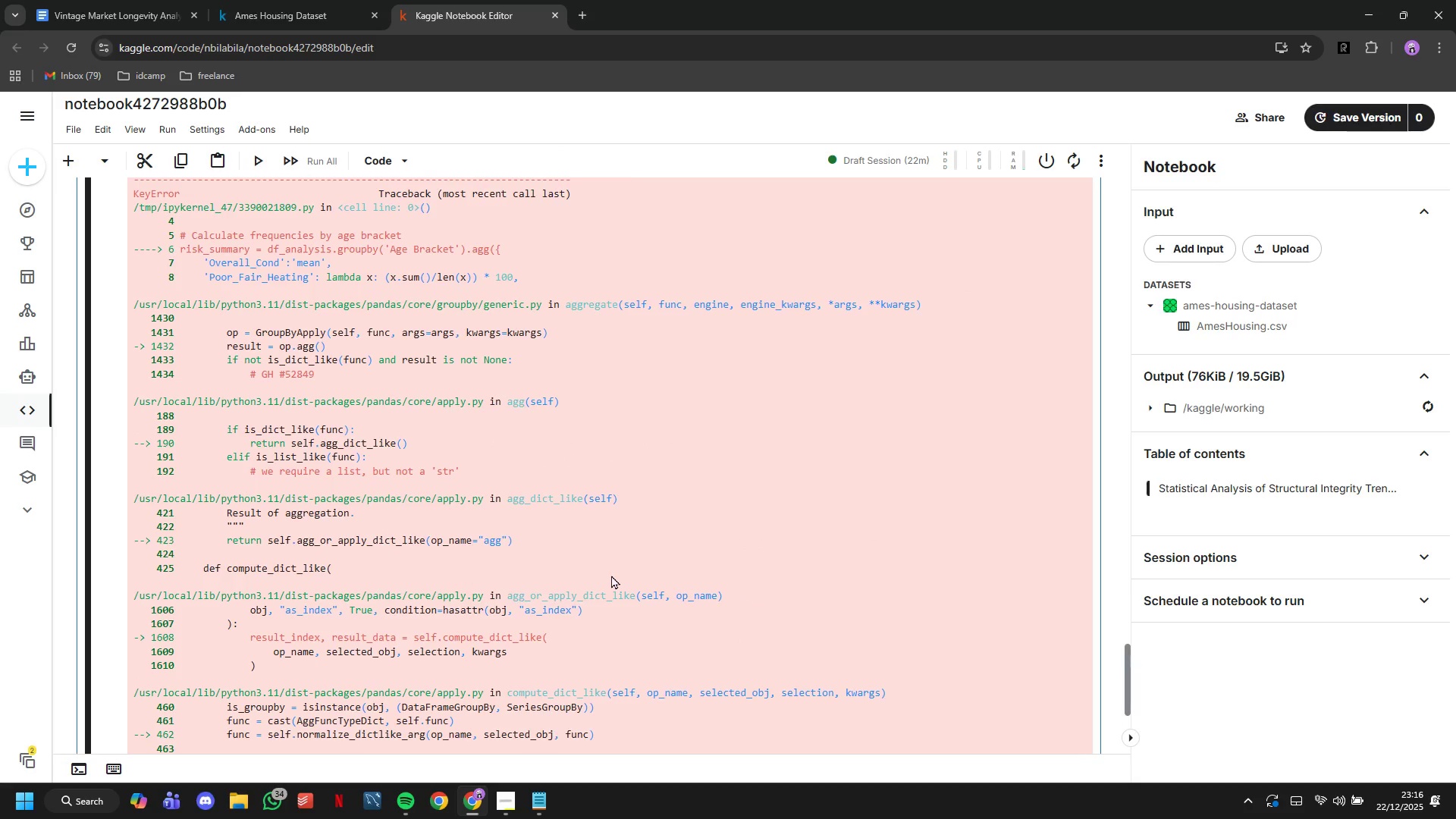 
wait(5.09)
 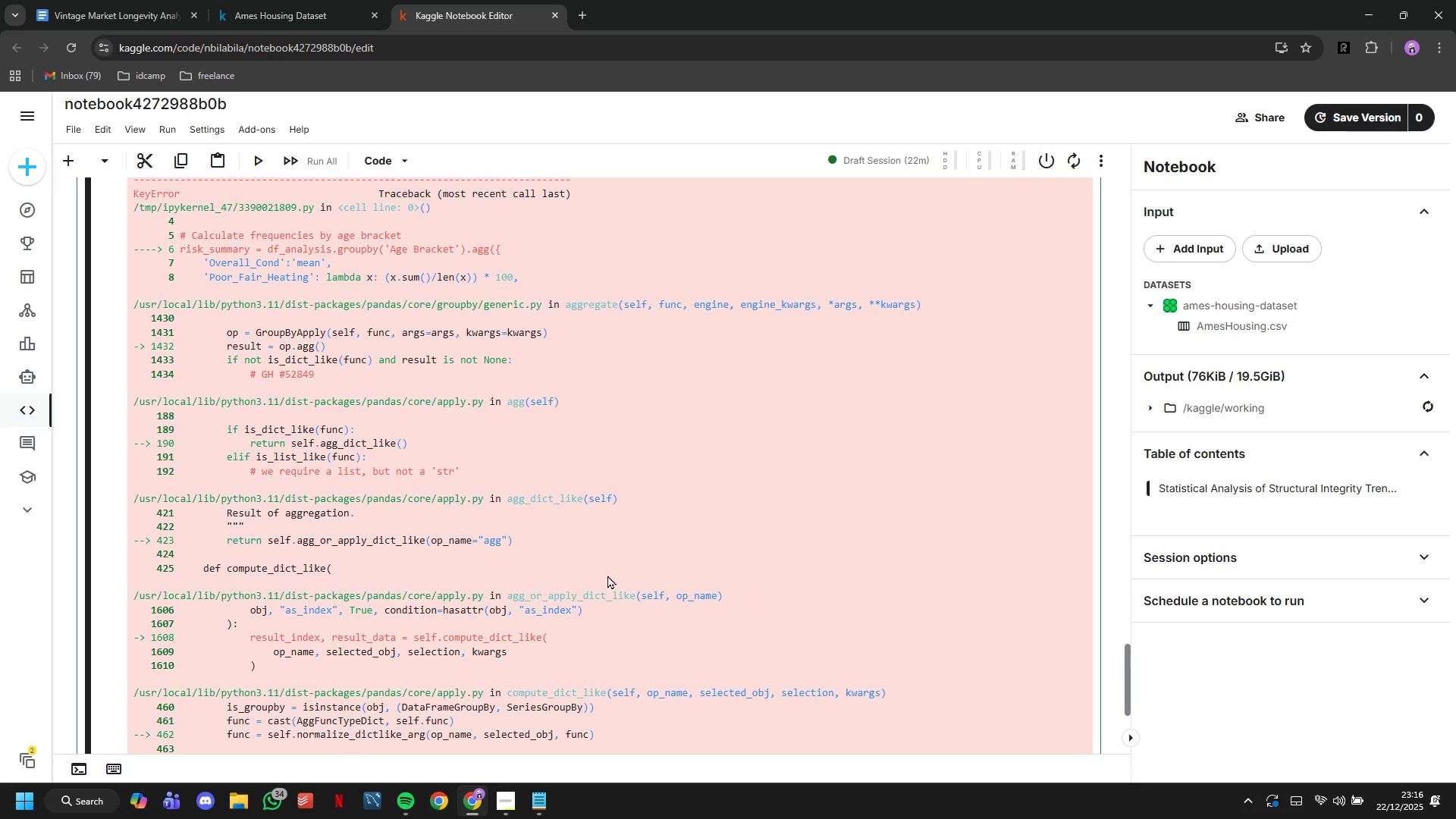 
scroll: coordinate [620, 514], scroll_direction: up, amount: 4.0
 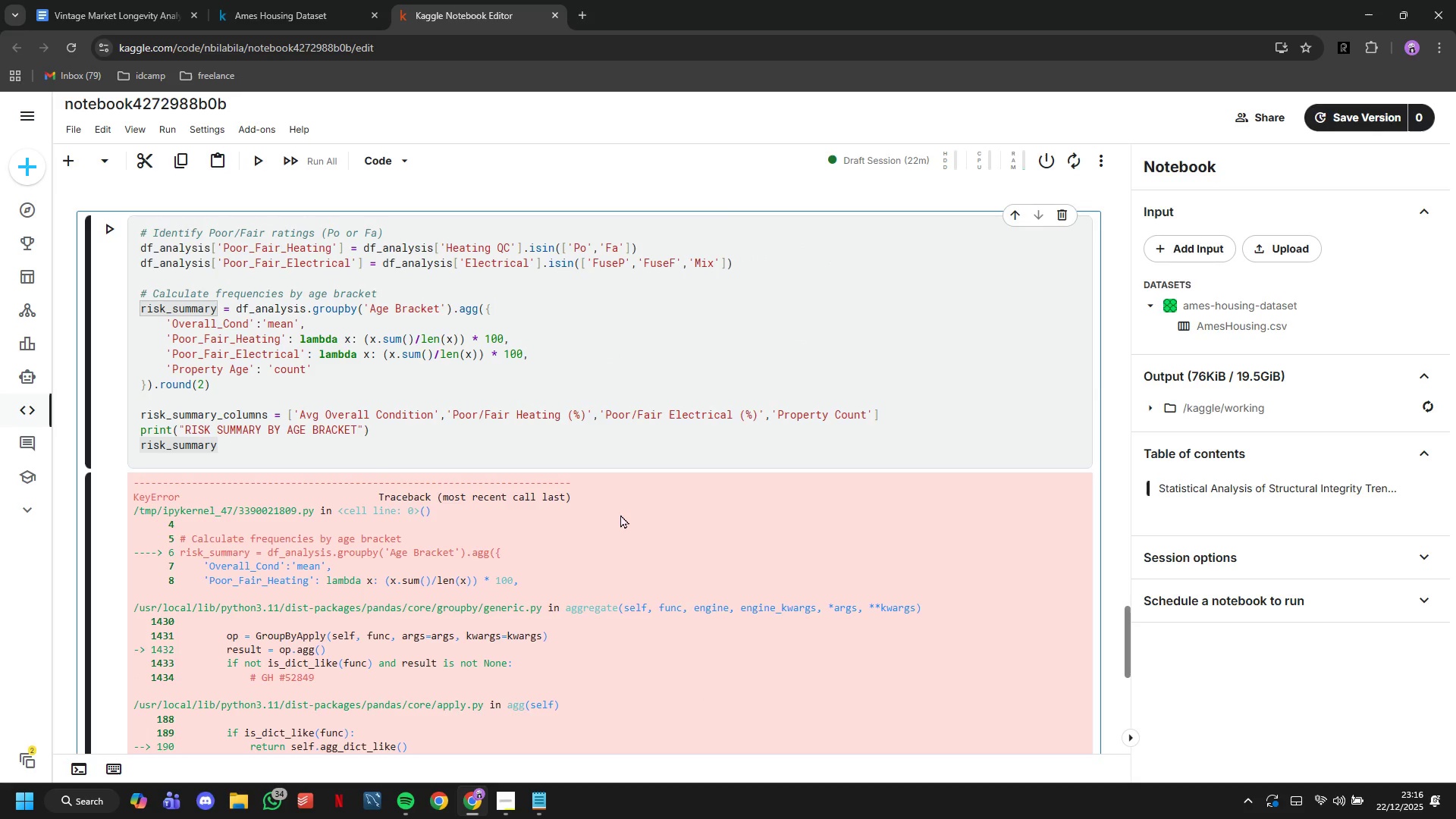 
wait(9.74)
 